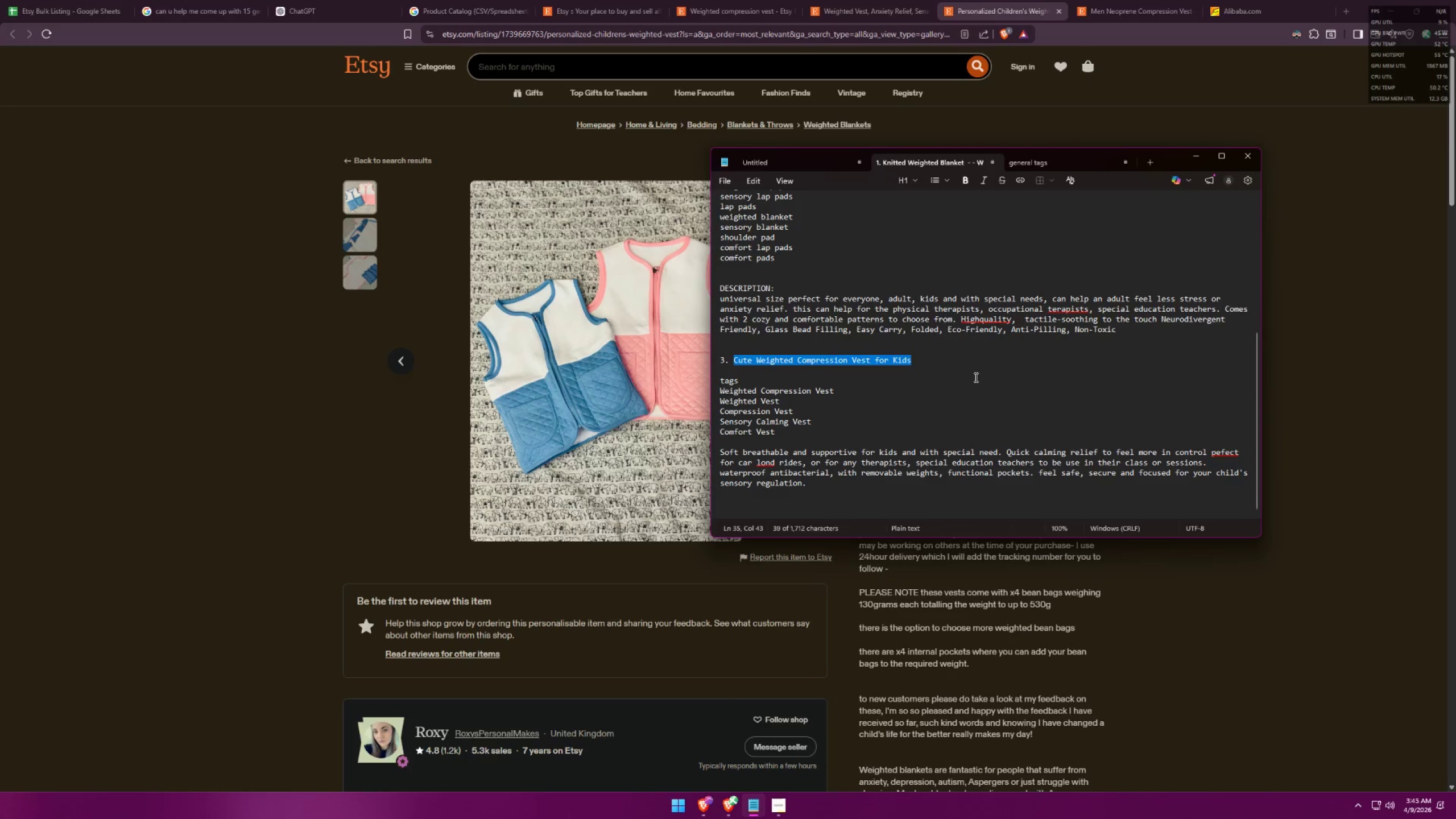 
left_click([950, 358])
 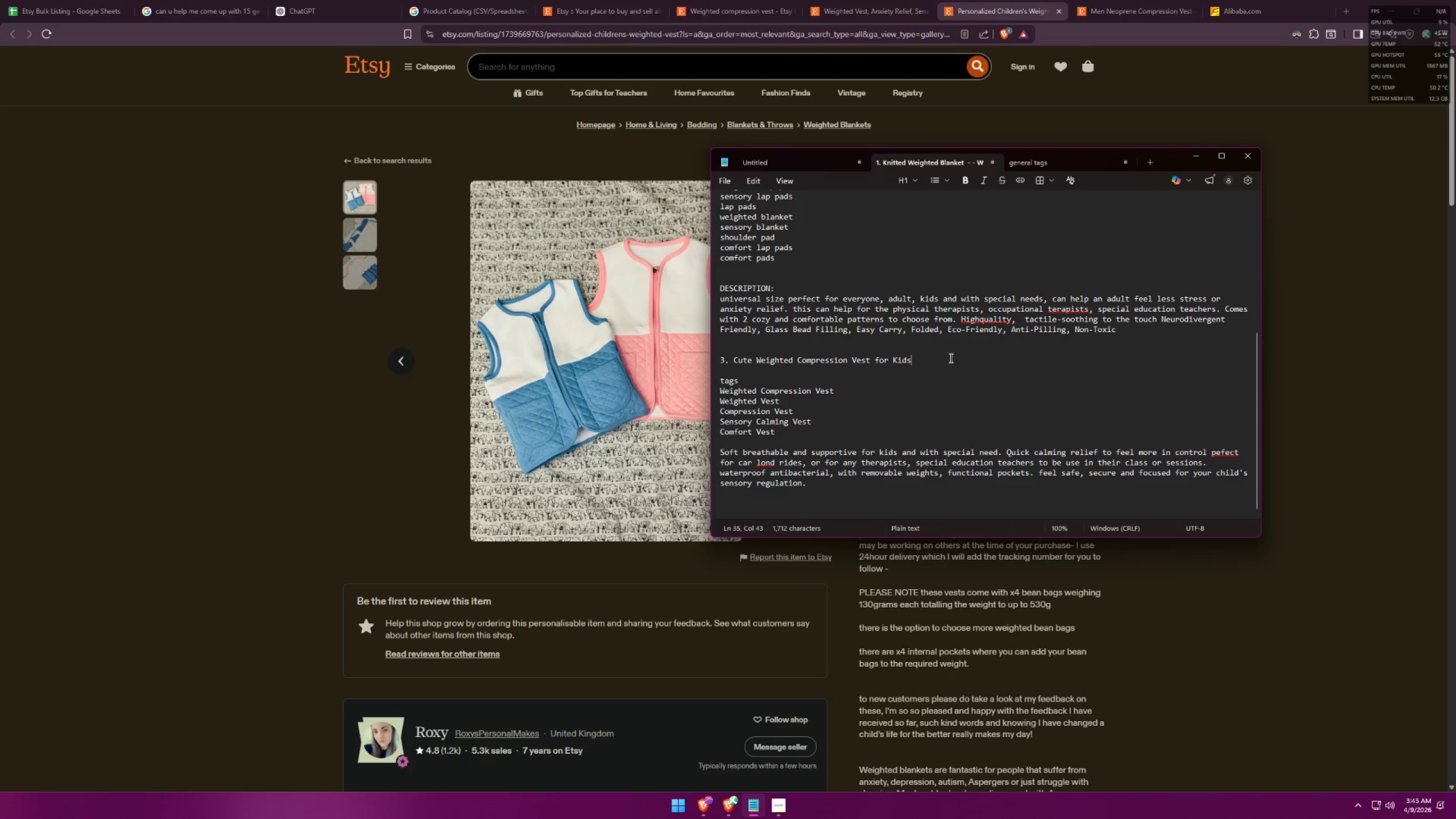 
key(Space)
 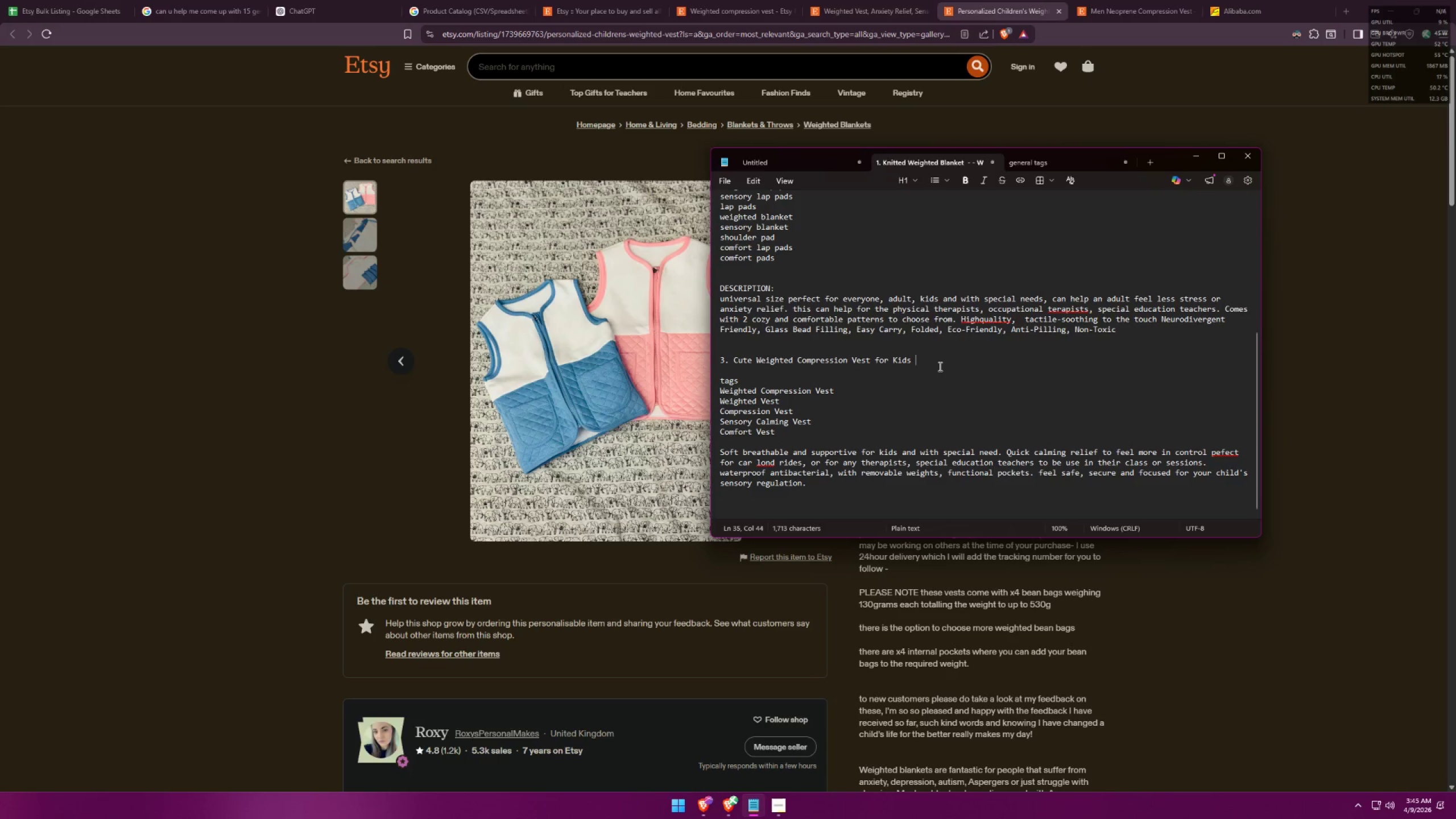 
key(Minus)
 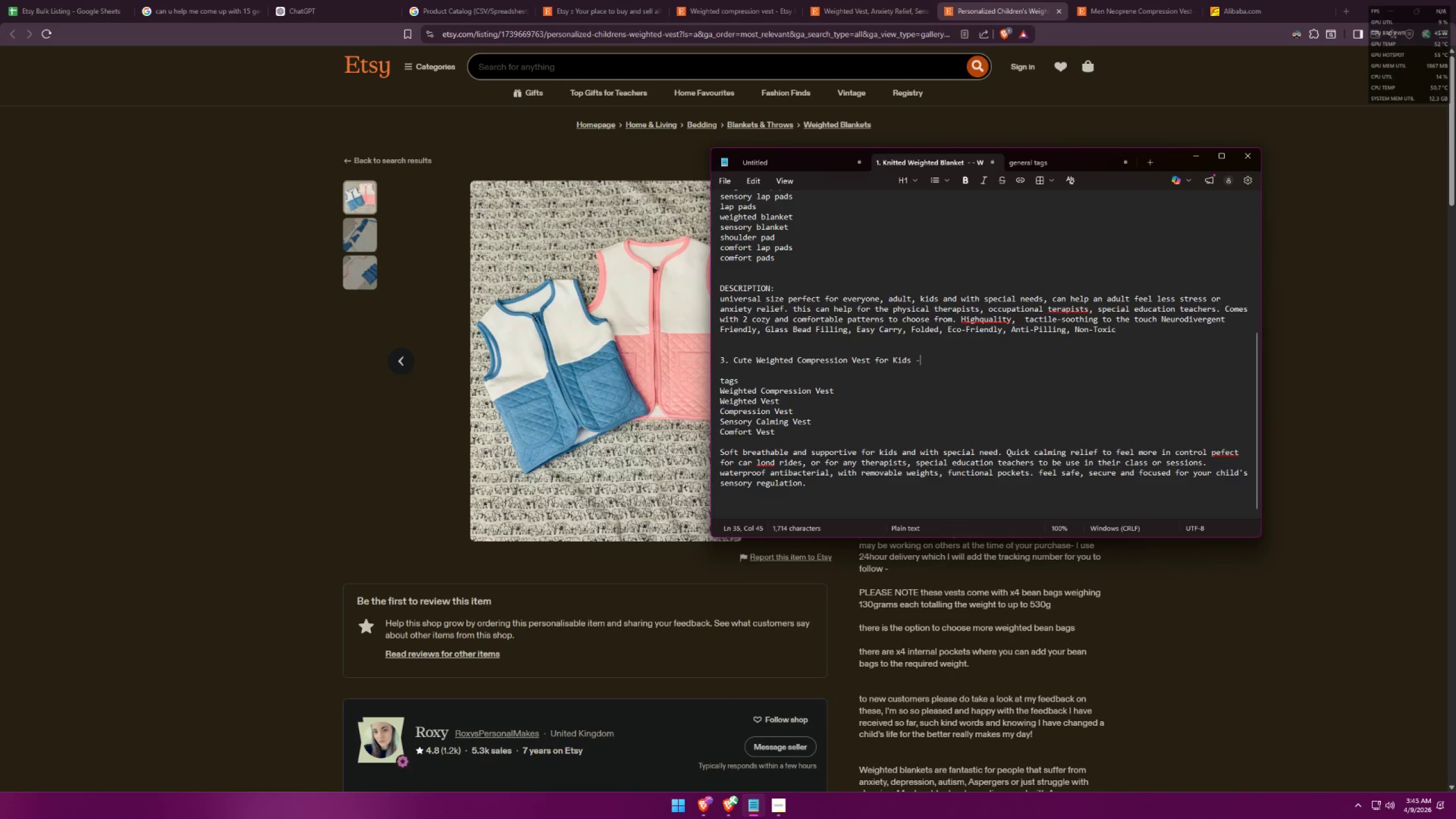 
key(Space)
 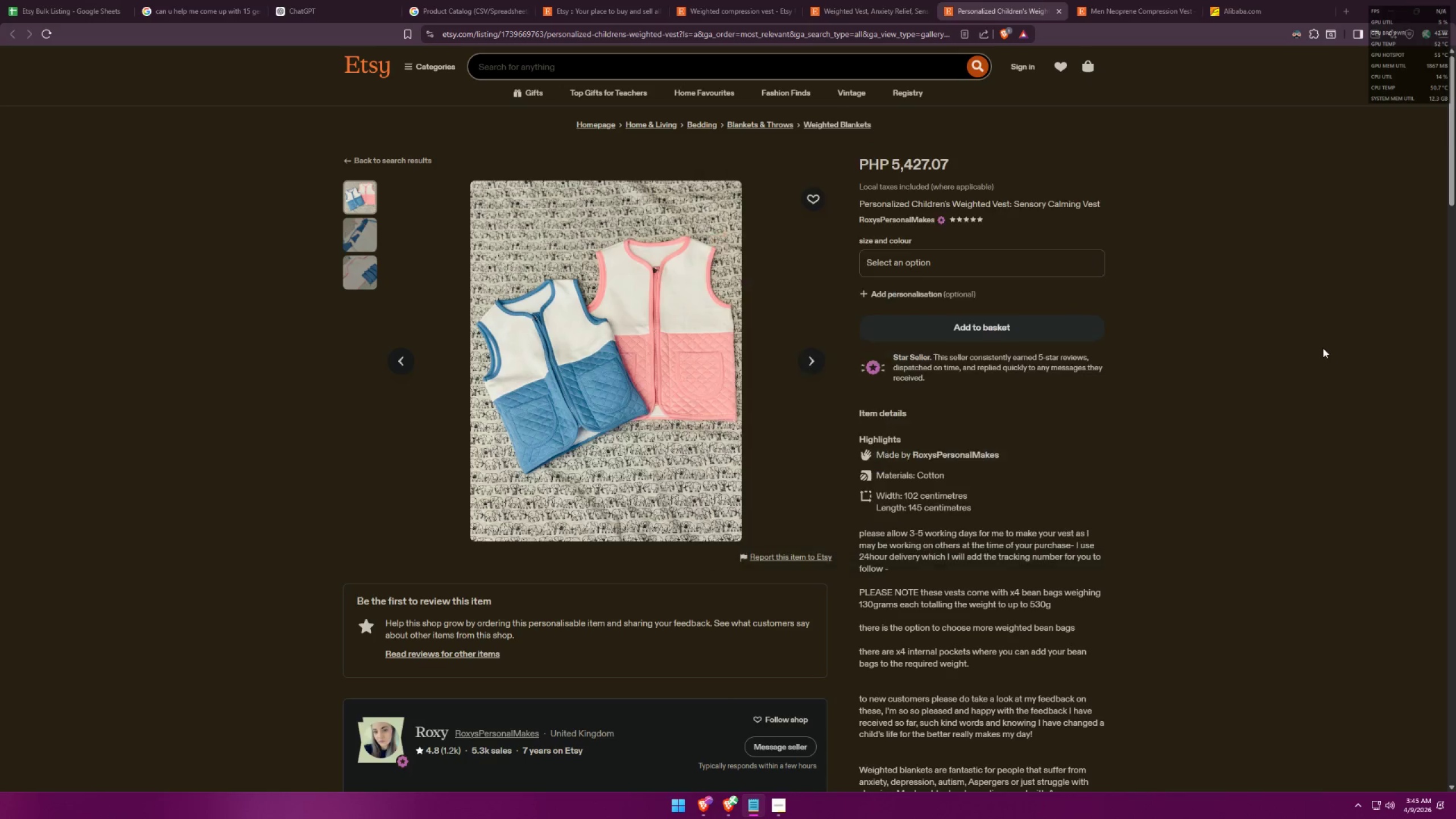 
left_click([829, 0])
 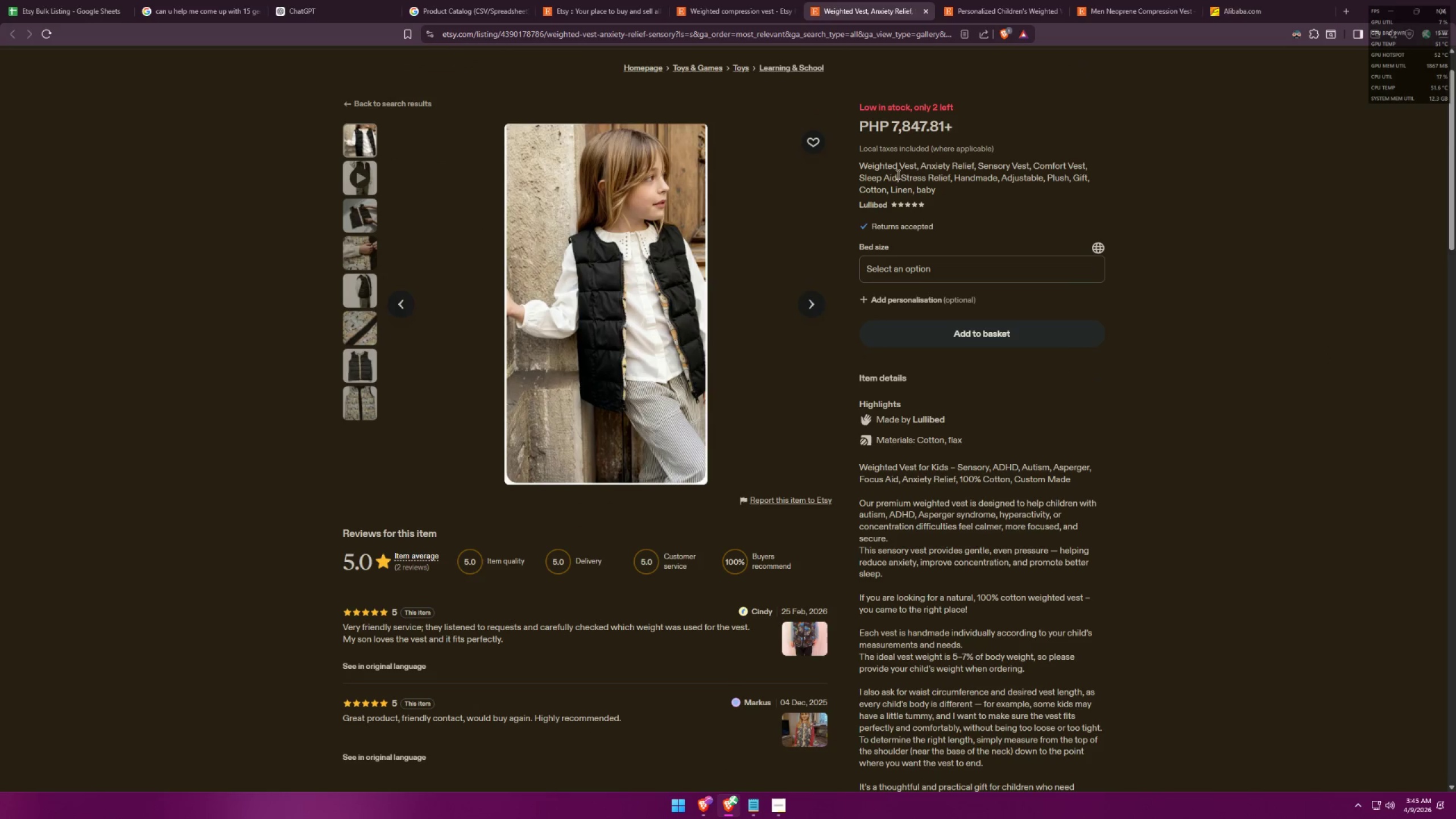 
scroll: coordinate [890, 162], scroll_direction: up, amount: 3.0
 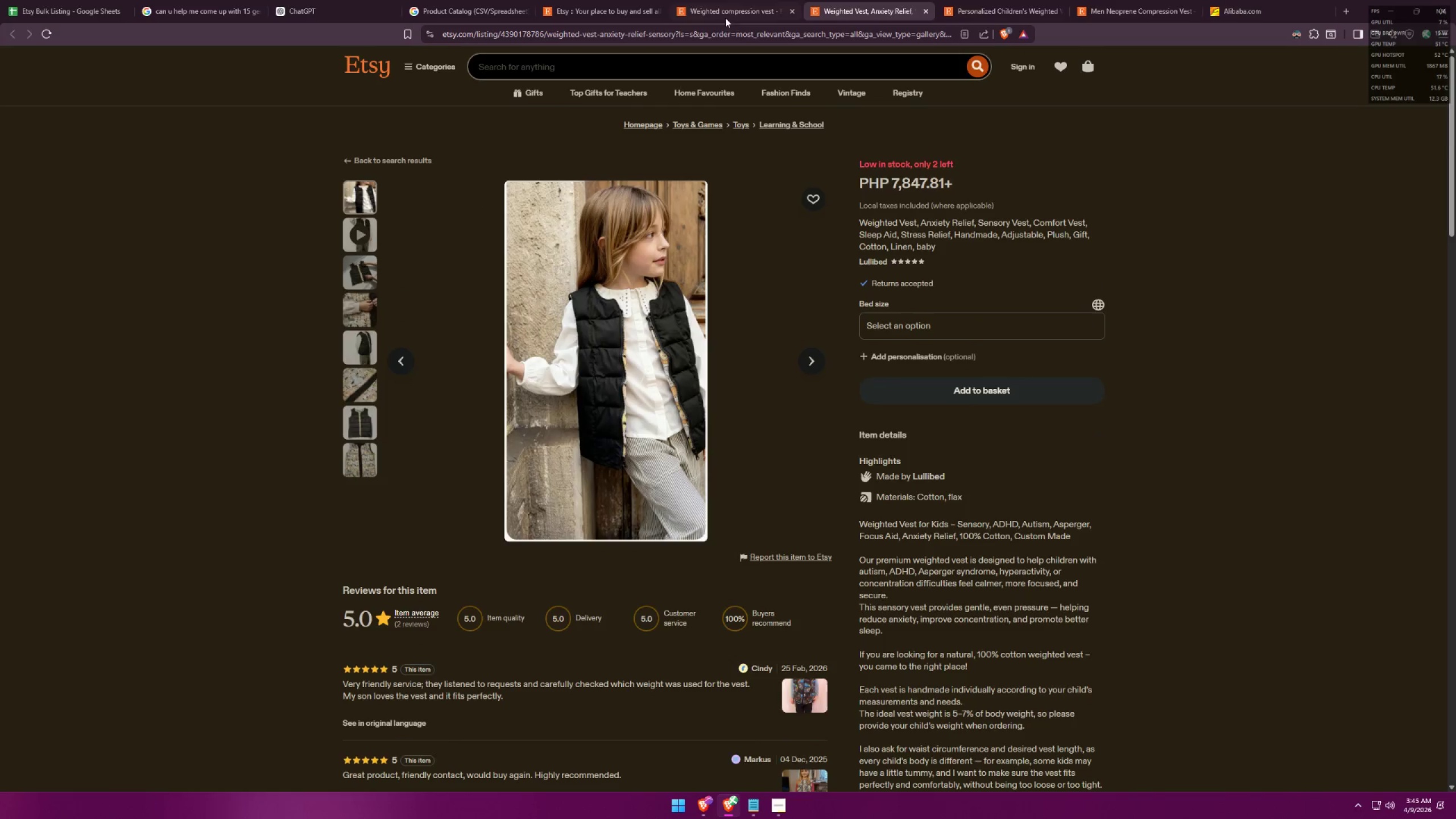 
left_click([720, 7])
 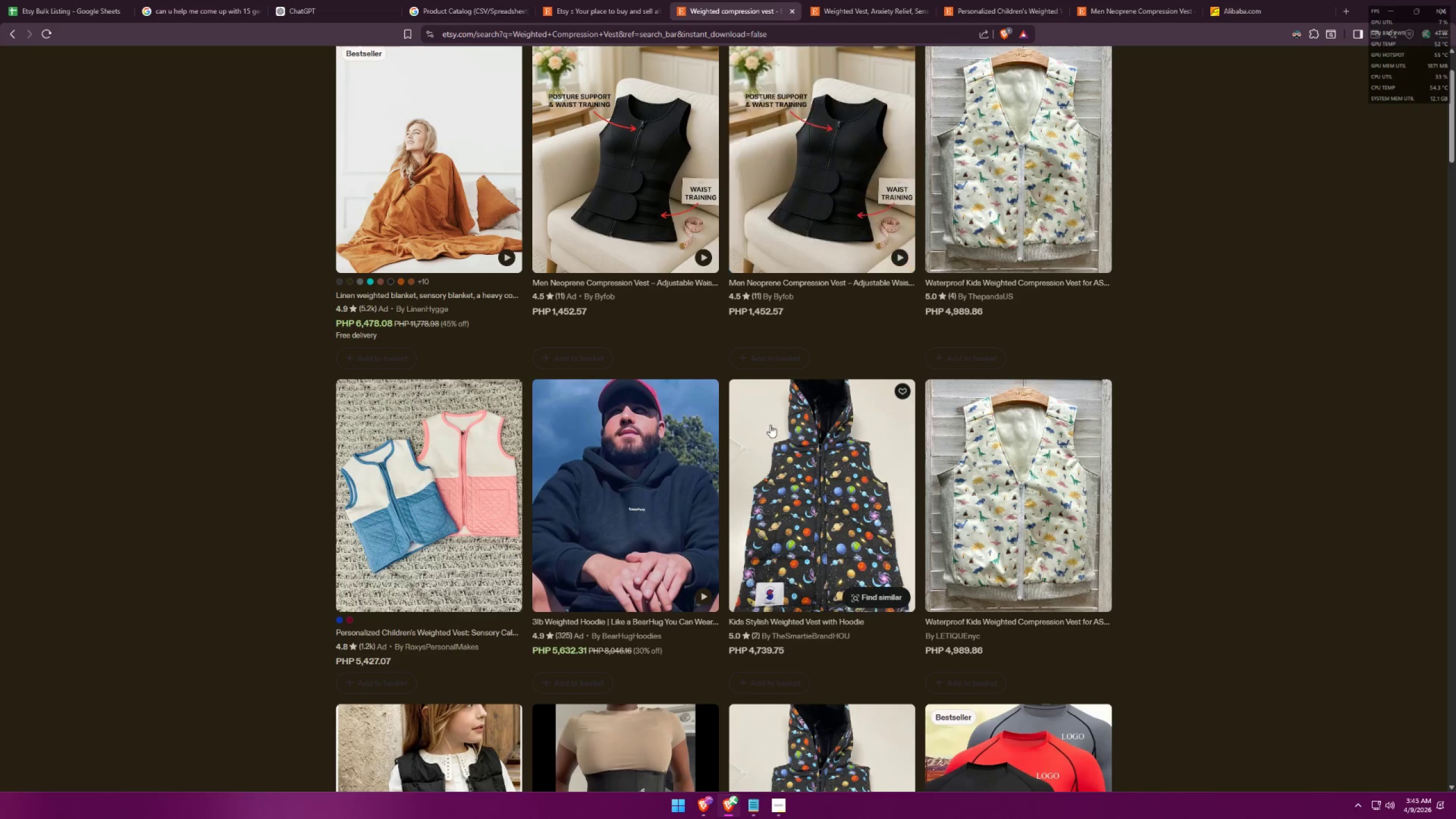 
scroll: coordinate [703, 450], scroll_direction: up, amount: 1.0
 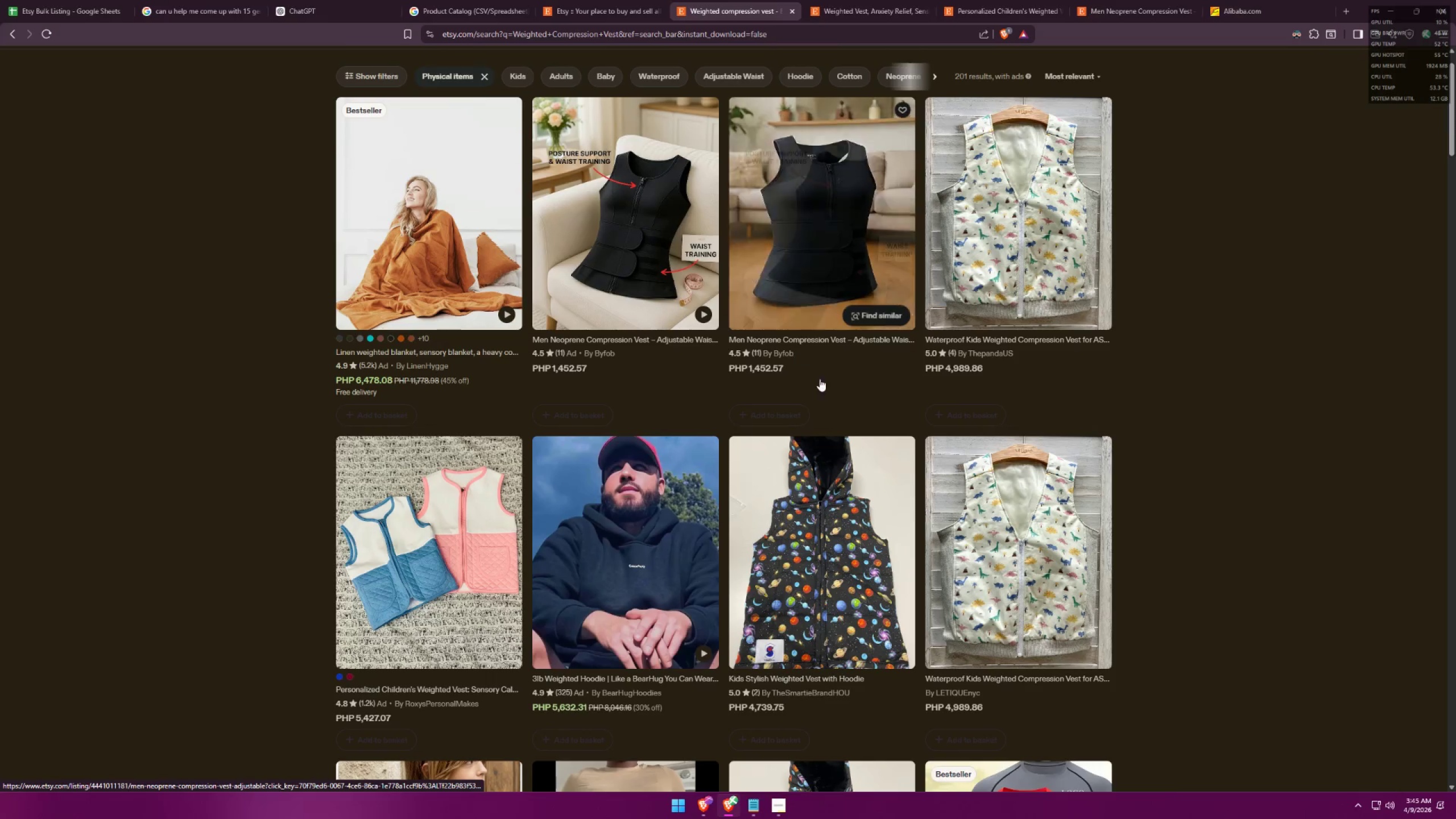 
scroll: coordinate [1135, 567], scroll_direction: down, amount: 35.0
 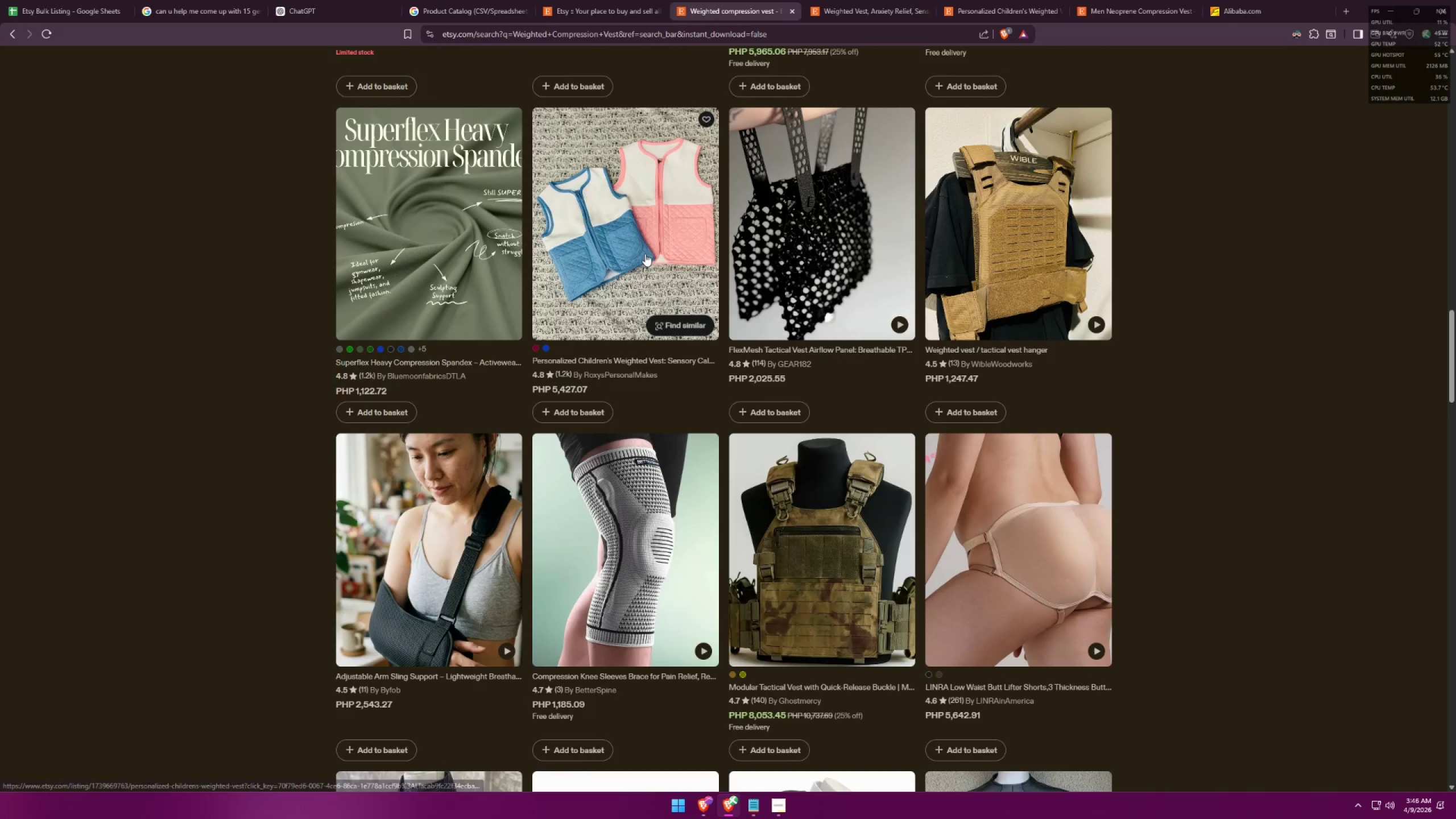 
scroll: coordinate [1006, 566], scroll_direction: down, amount: 8.0
 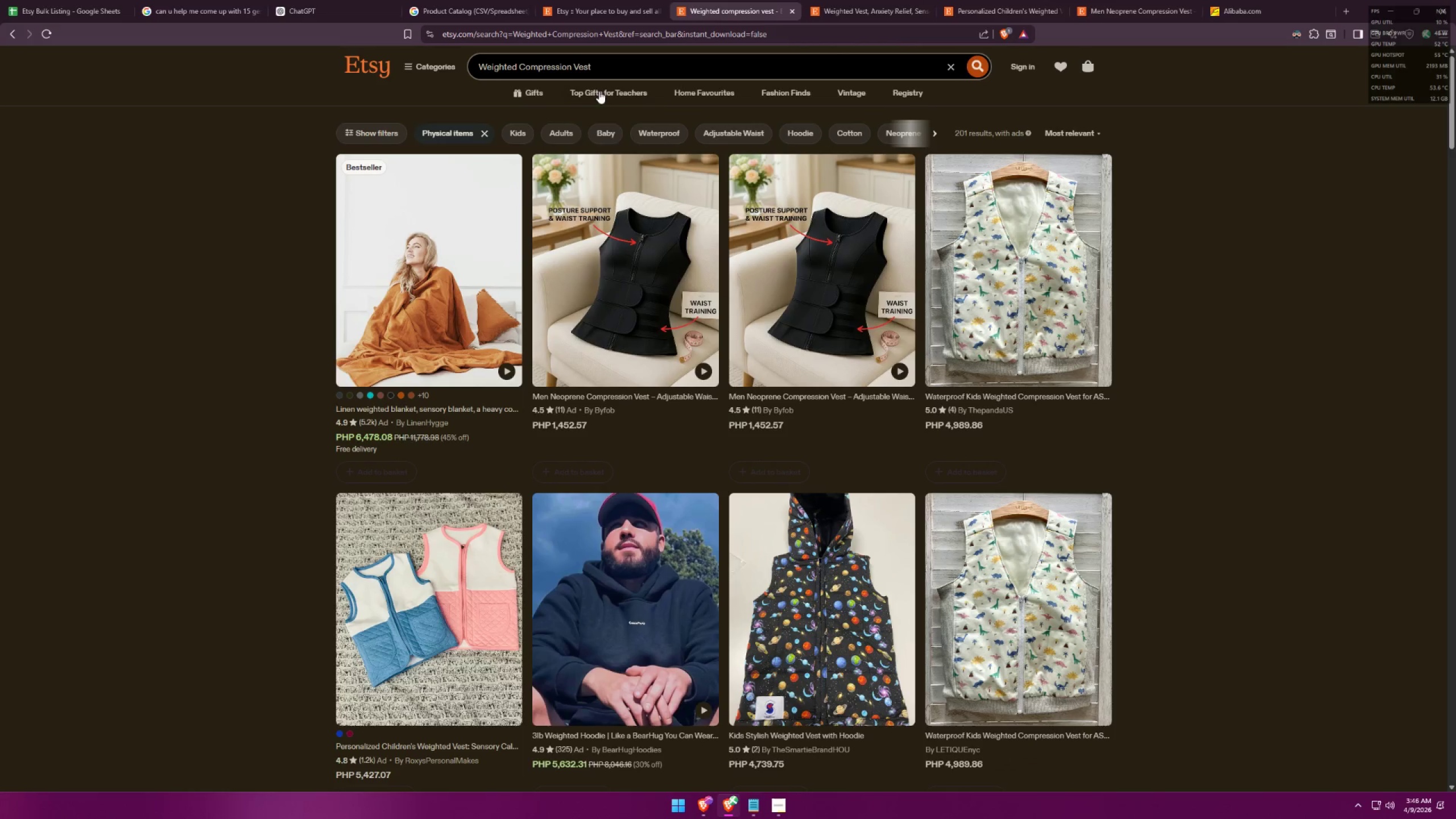 
left_click([610, 72])
 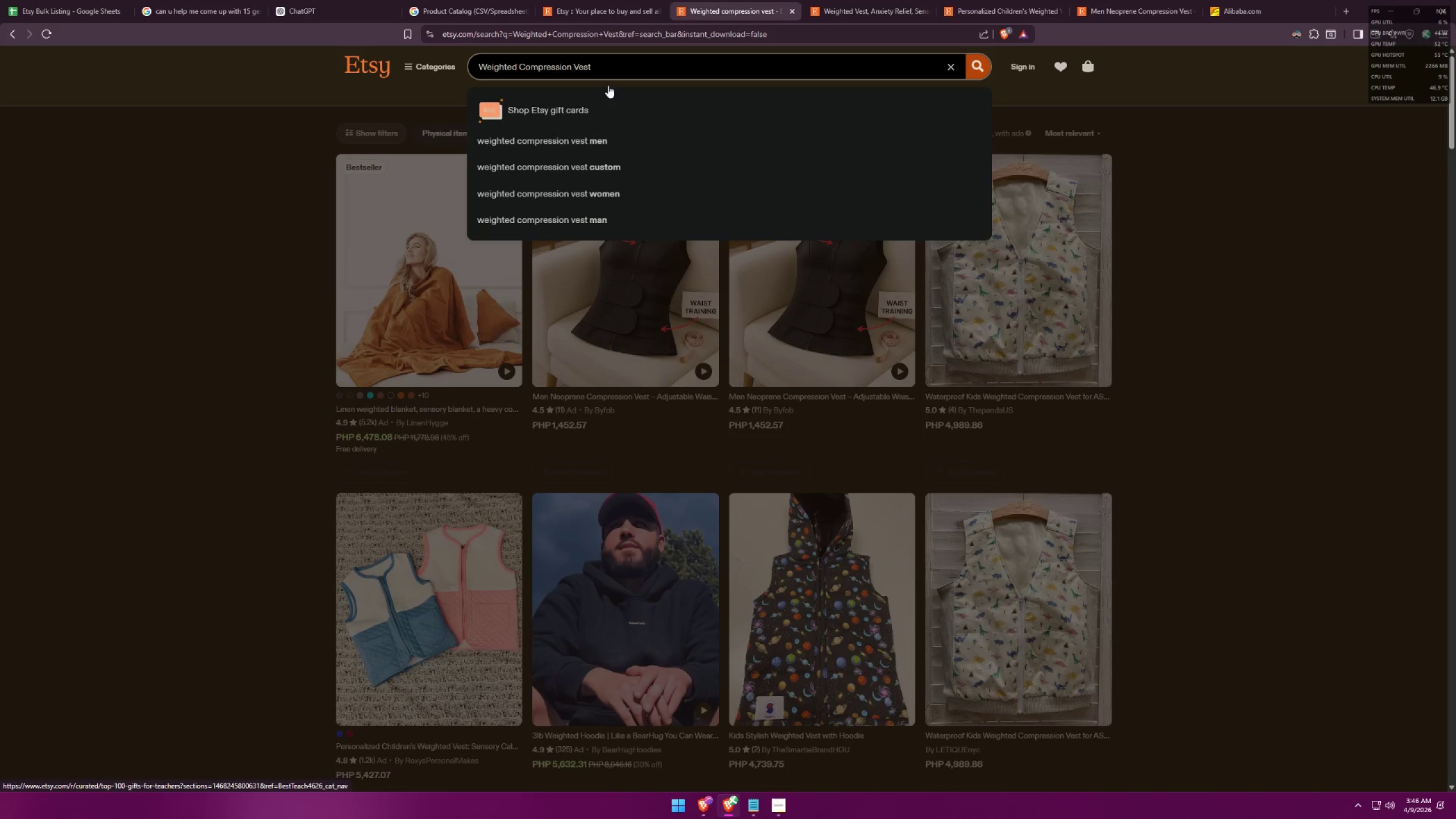 
wait(5.35)
 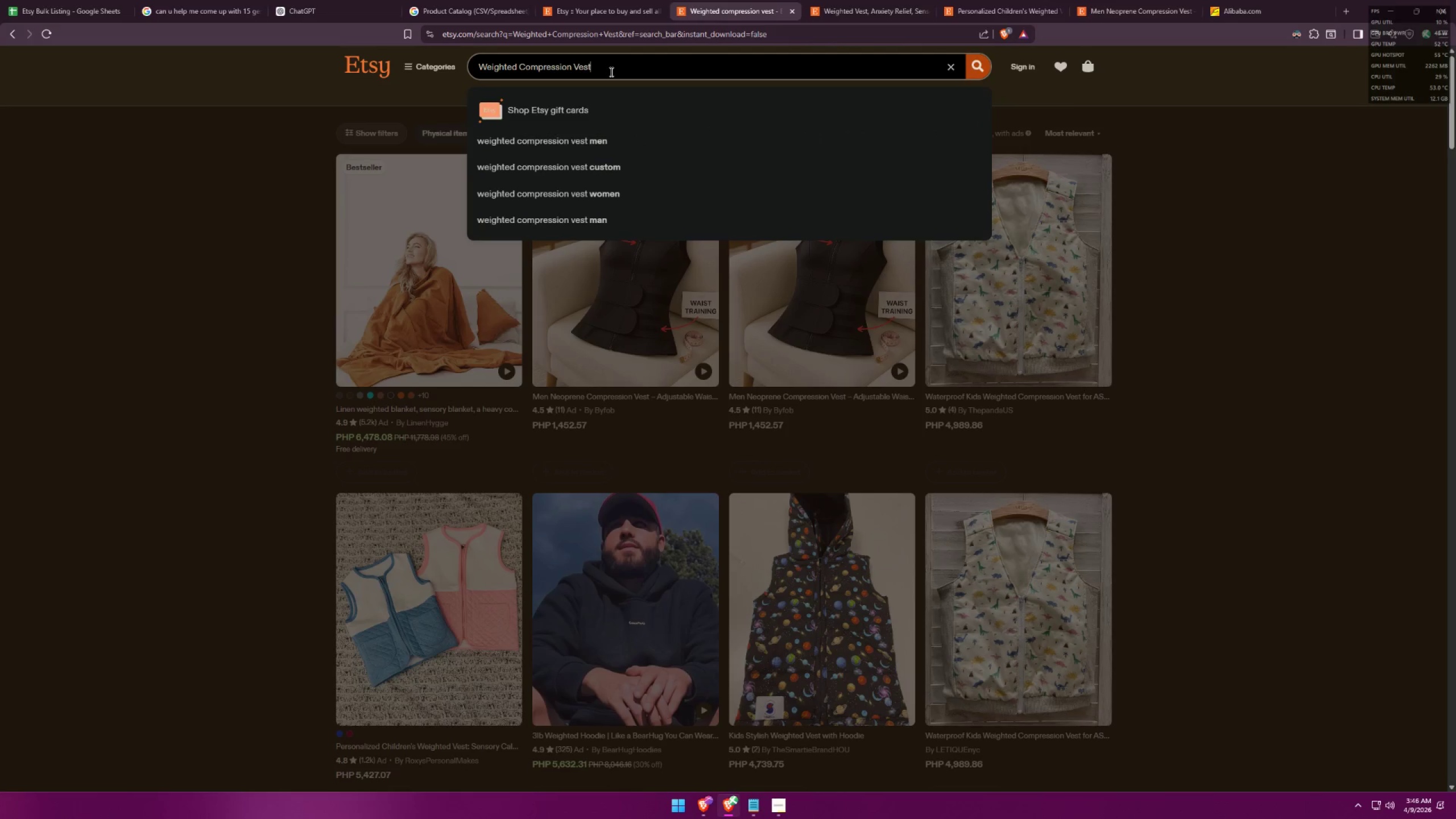 
left_click([346, 594])
 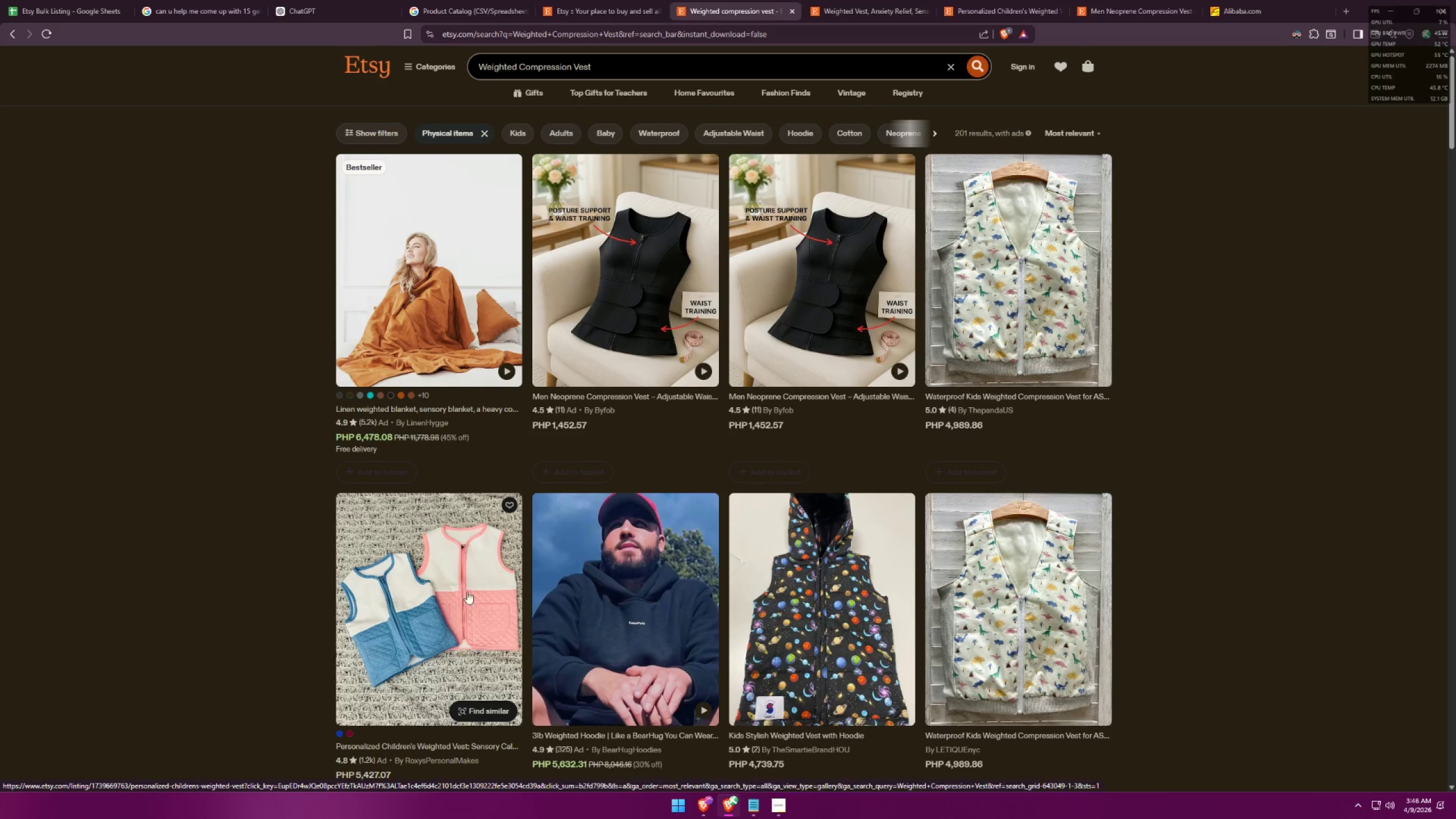 
left_click_drag(start_coordinate=[626, 75], to_coordinate=[267, 49])
 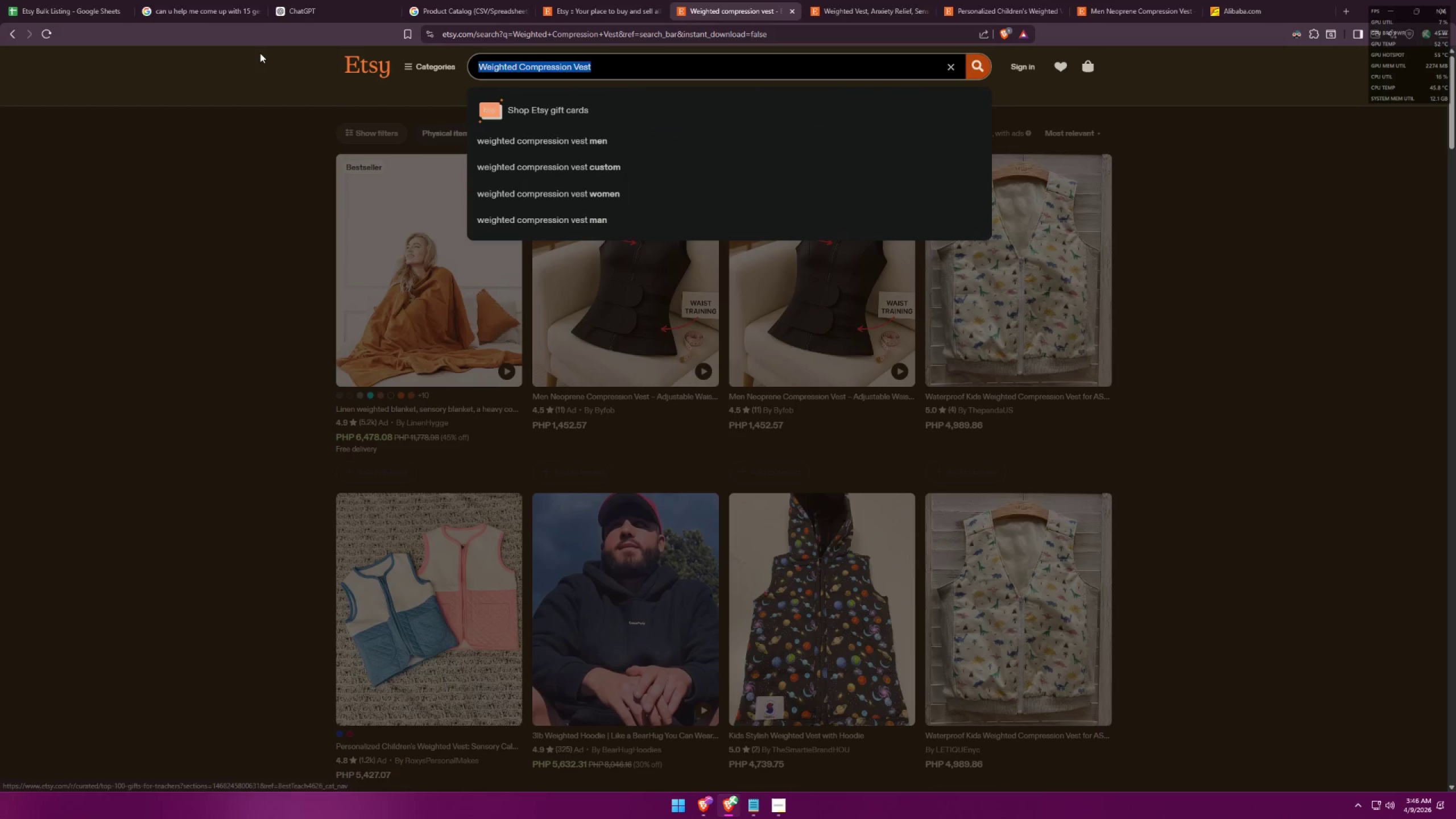 
type(weighted vest)
 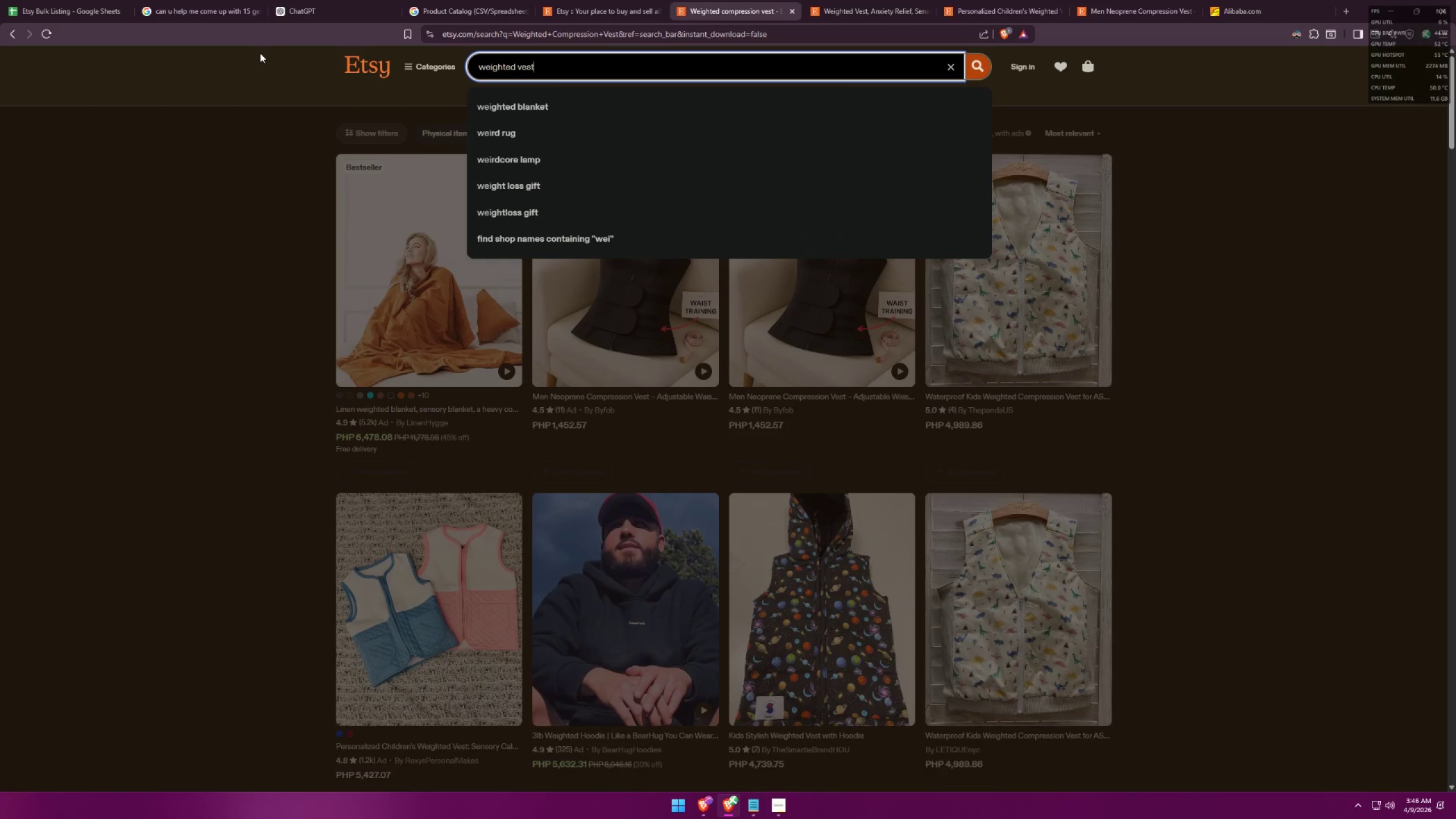 
key(Enter)
 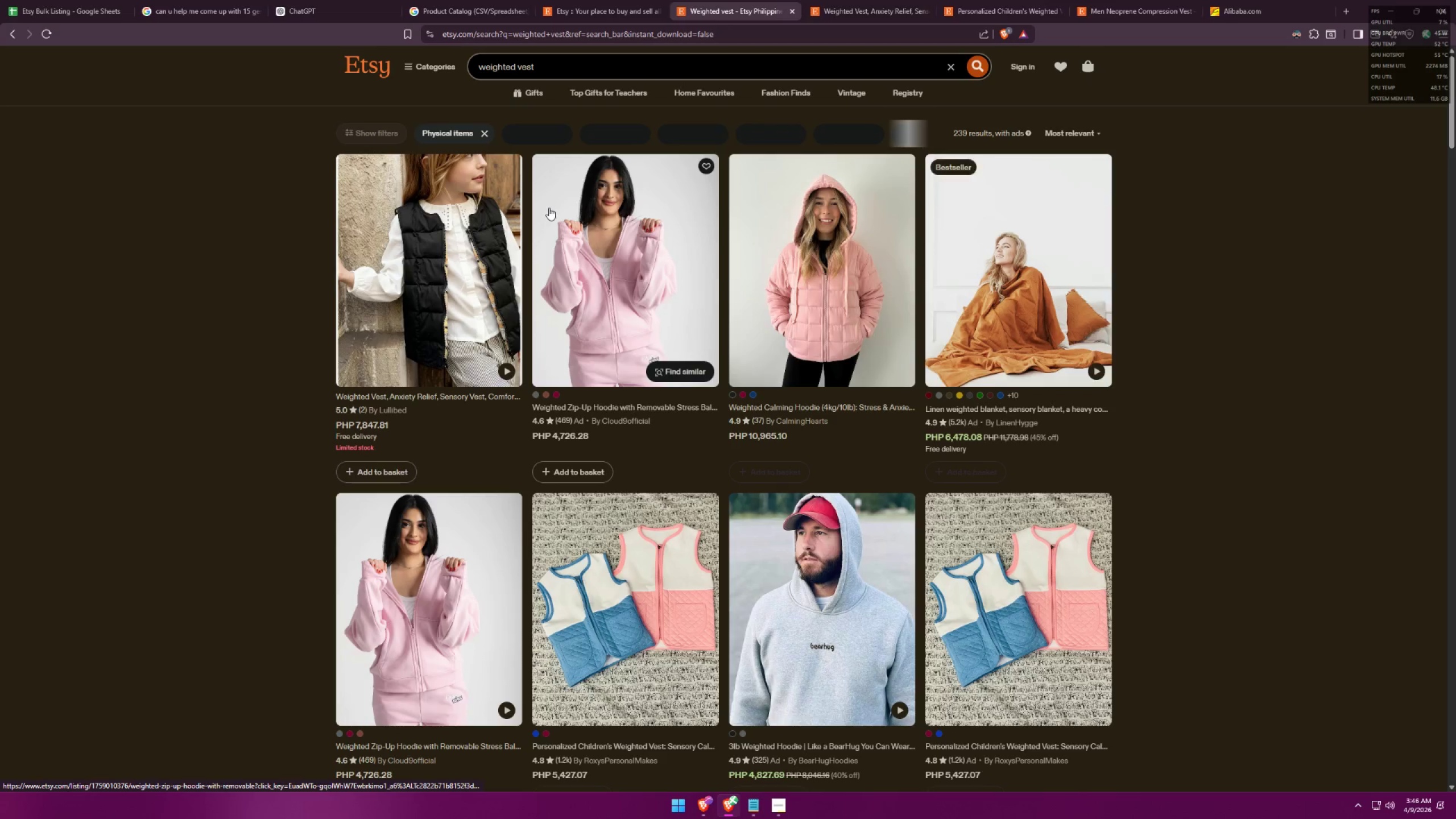 
mouse_move([470, 263])
 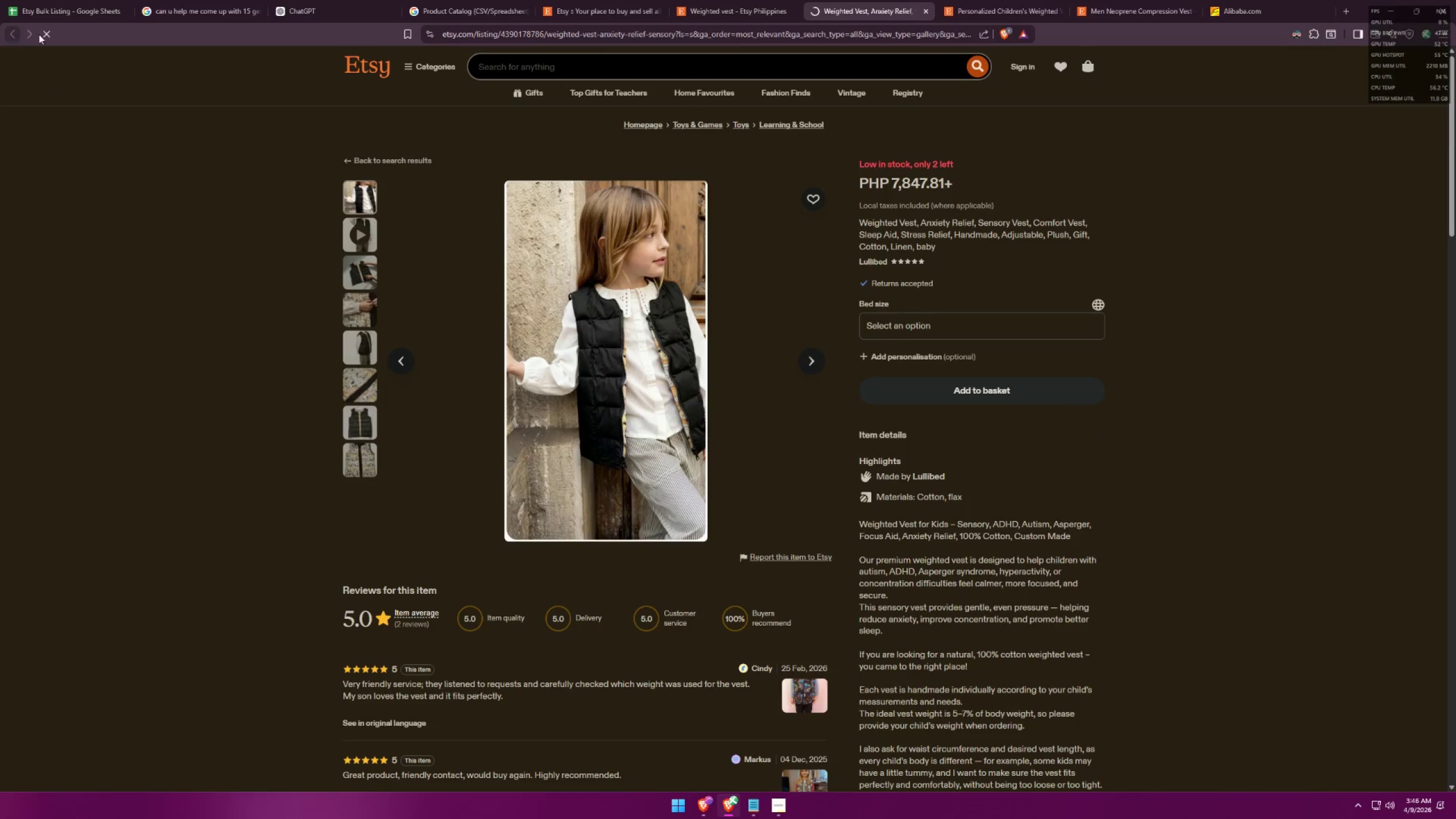 
left_click([723, 0])
 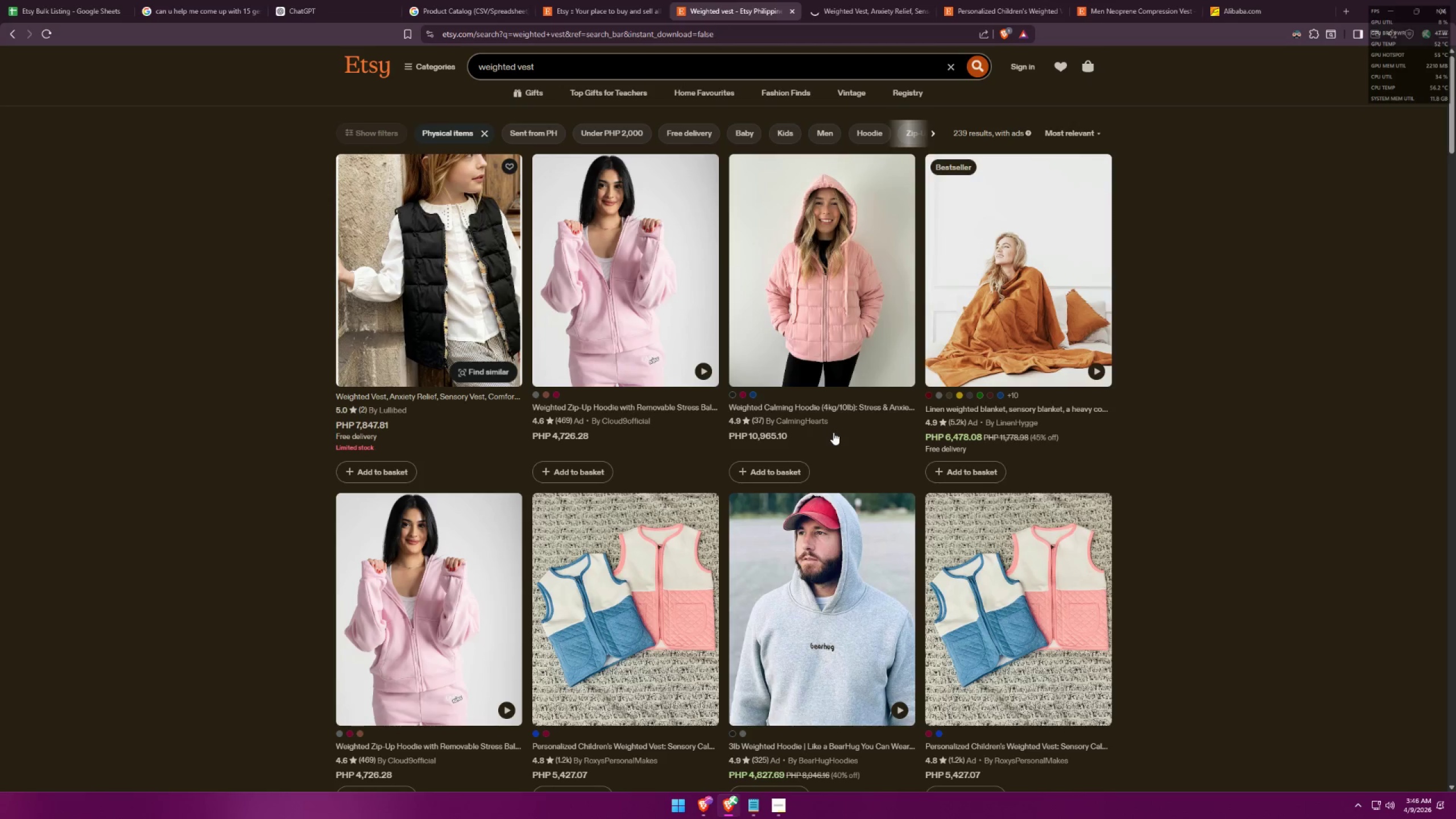 
scroll: coordinate [1081, 554], scroll_direction: down, amount: 4.0
 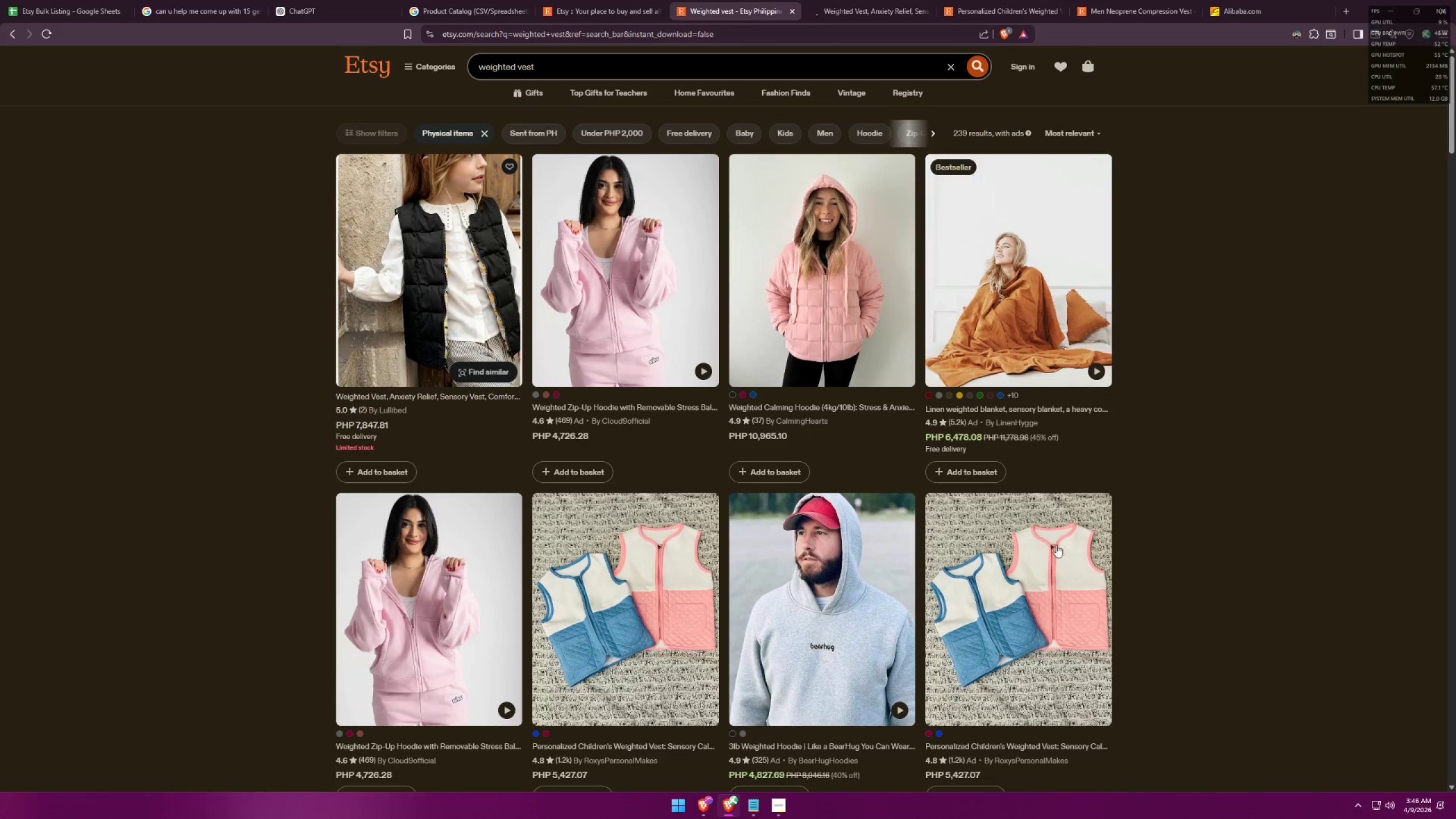 
middle_click([1045, 327])
 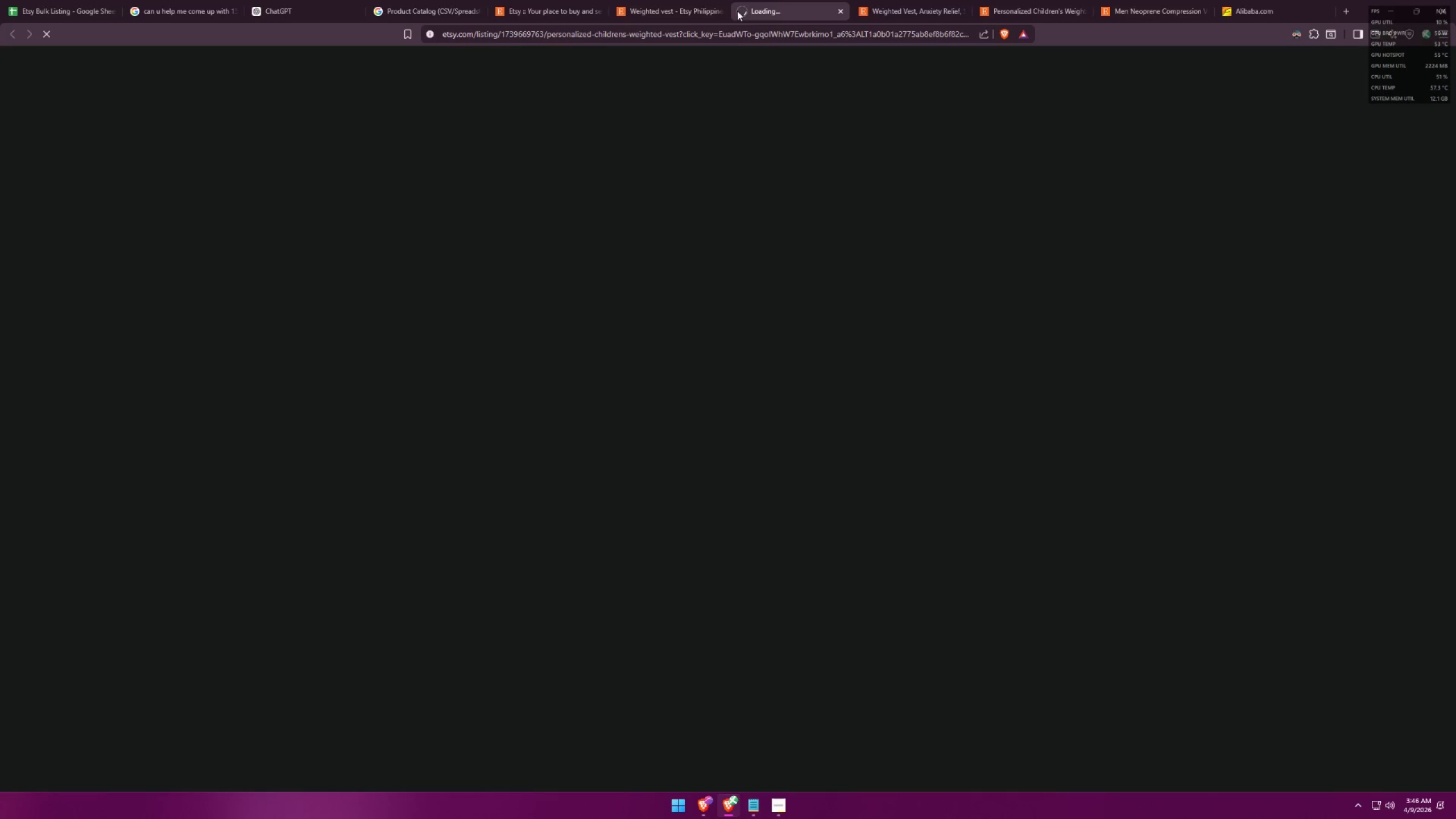 
scroll: coordinate [1128, 497], scroll_direction: down, amount: 1.0
 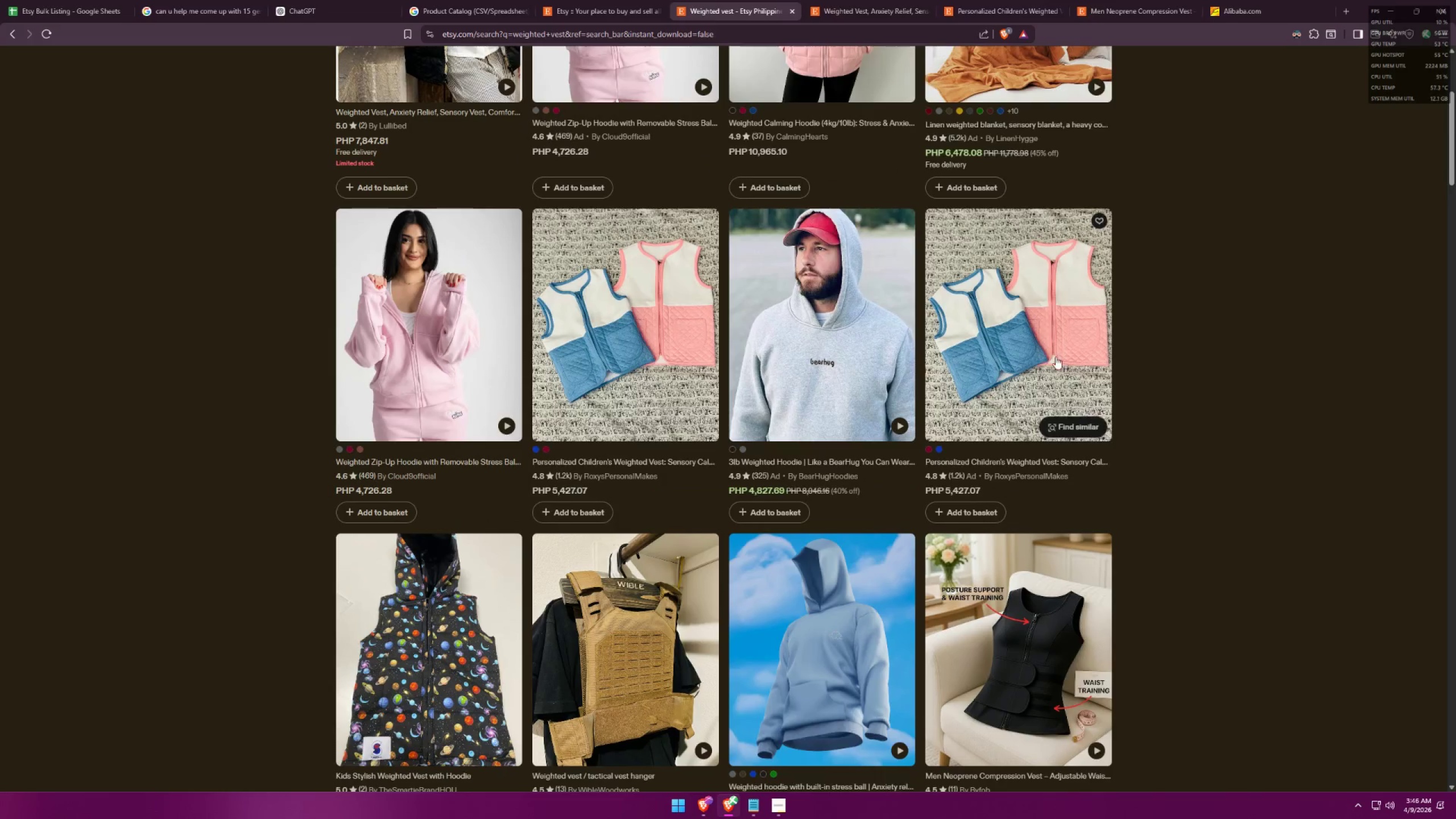 
left_click([720, 10])
 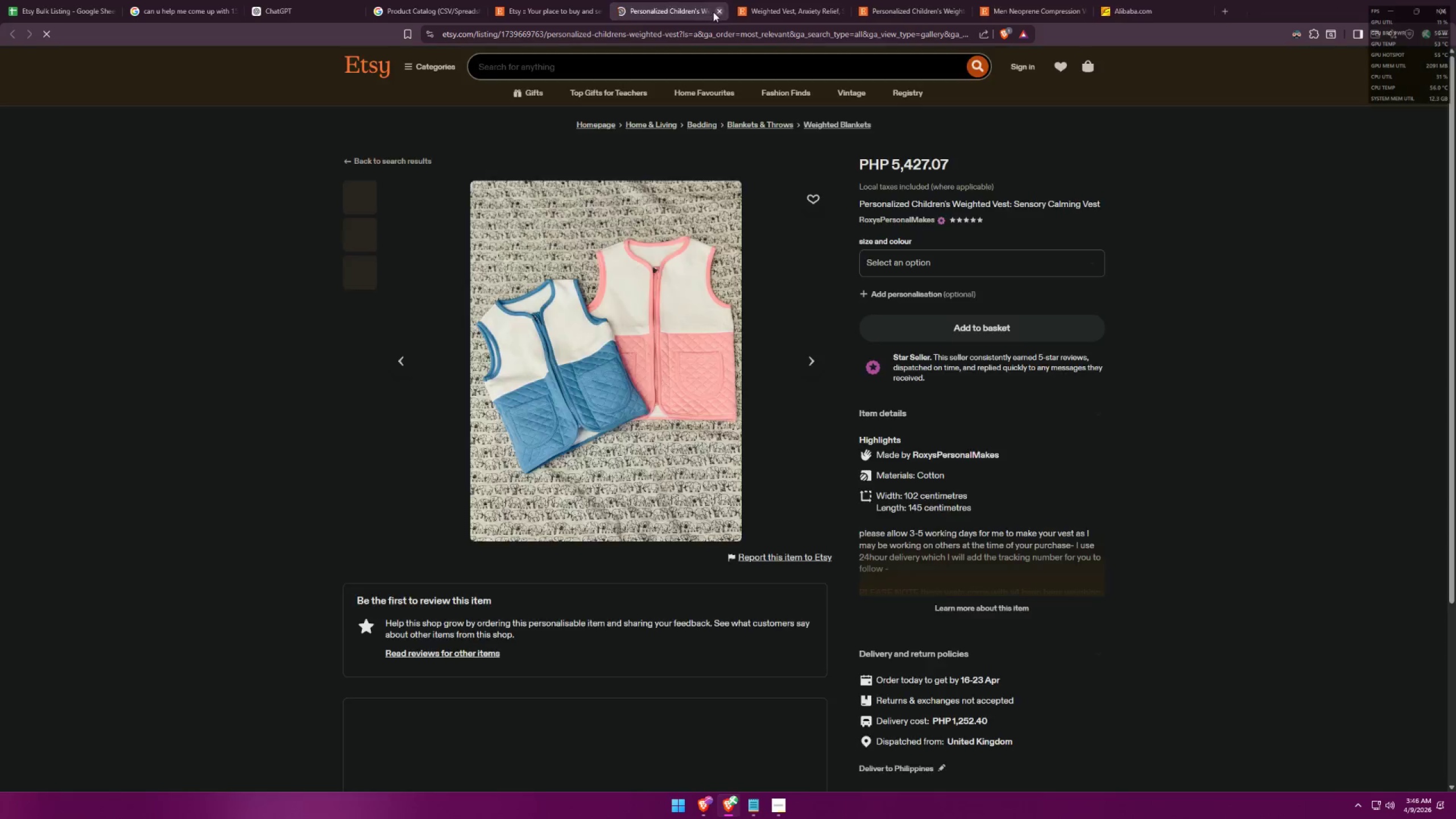 
mouse_move([597, 9])
 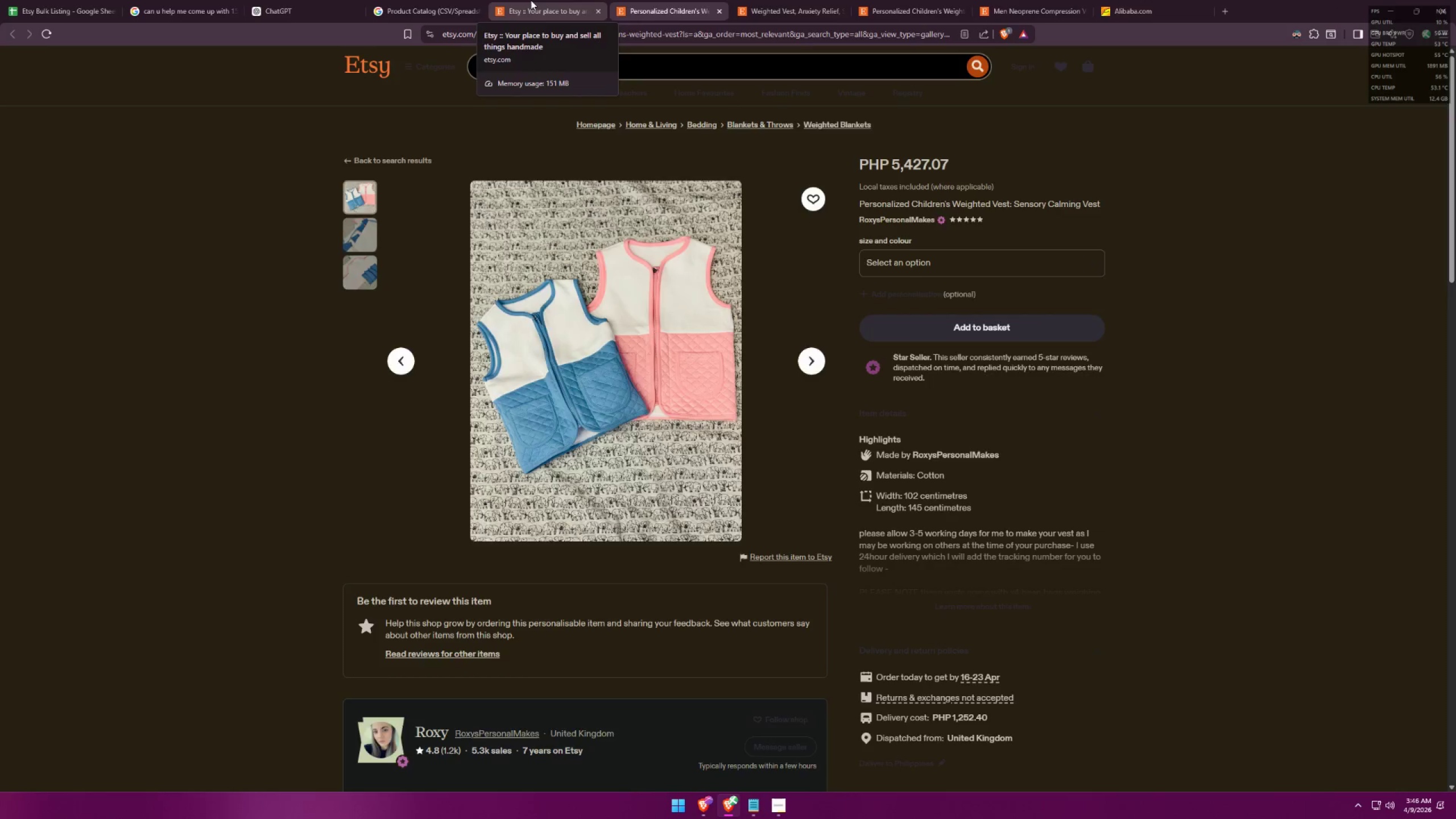 
left_click([531, 0])
 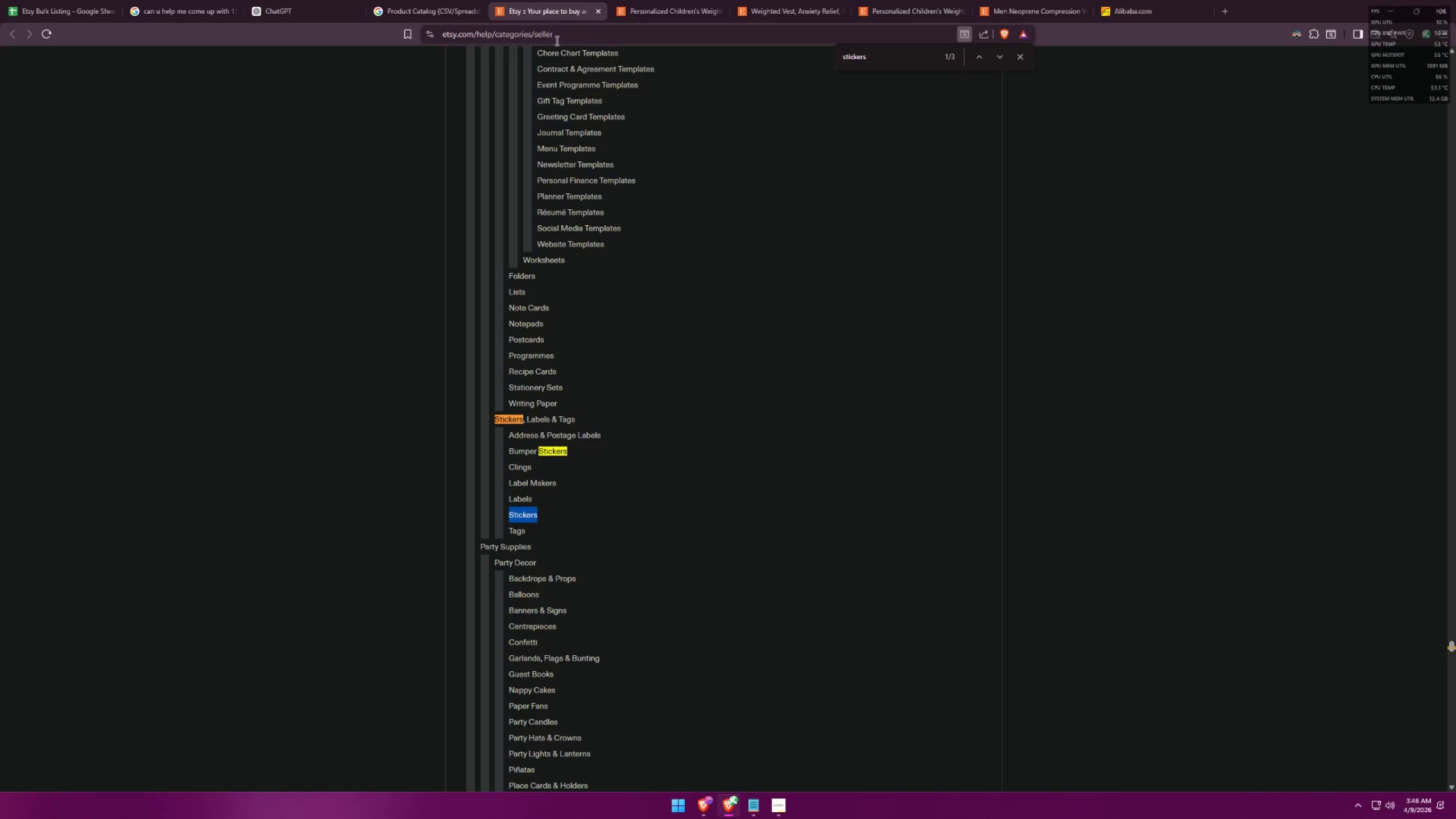 
left_click([658, 0])
 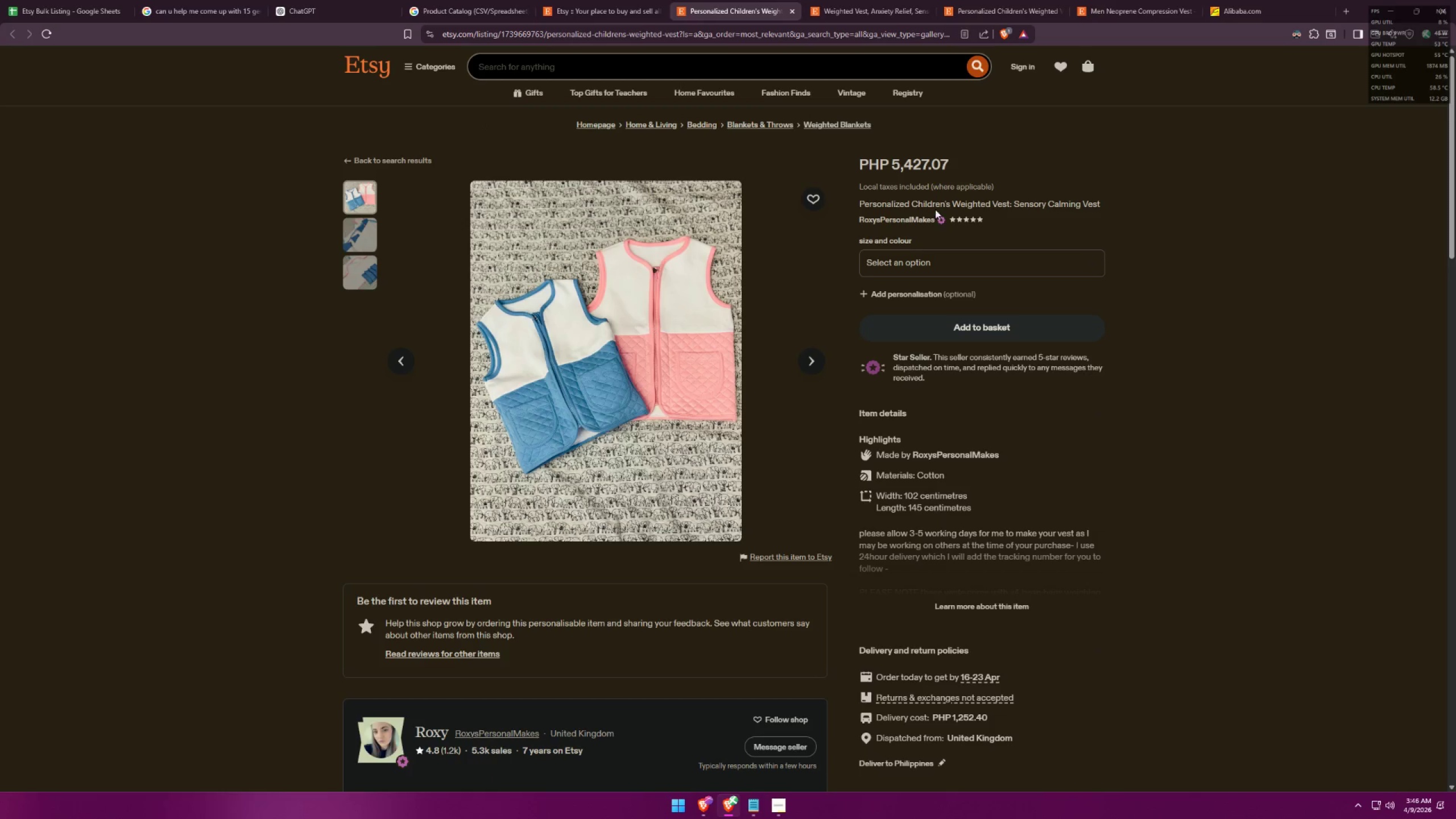 
left_click_drag(start_coordinate=[954, 205], to_coordinate=[1010, 200])
 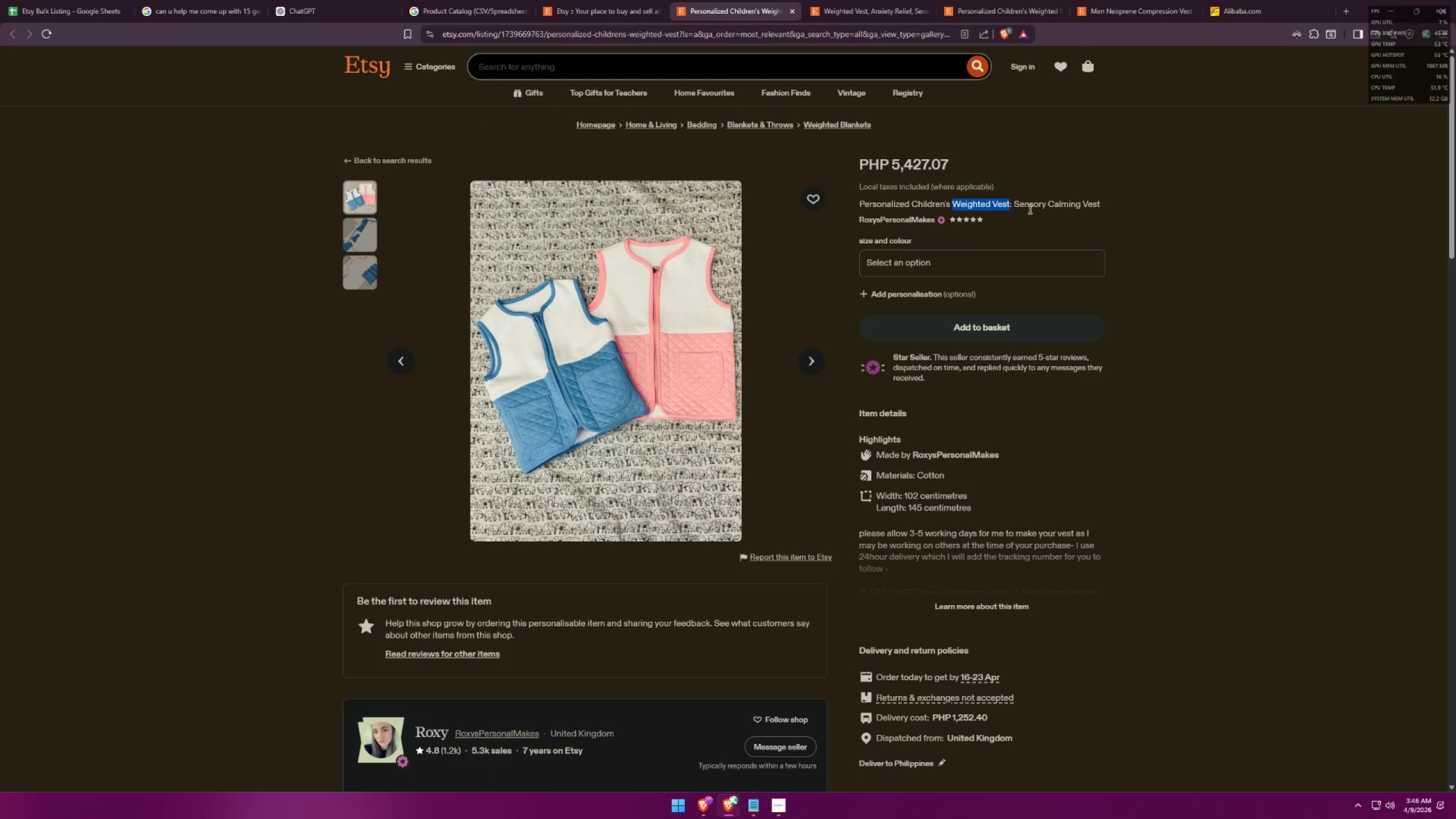 
left_click([1031, 209])
 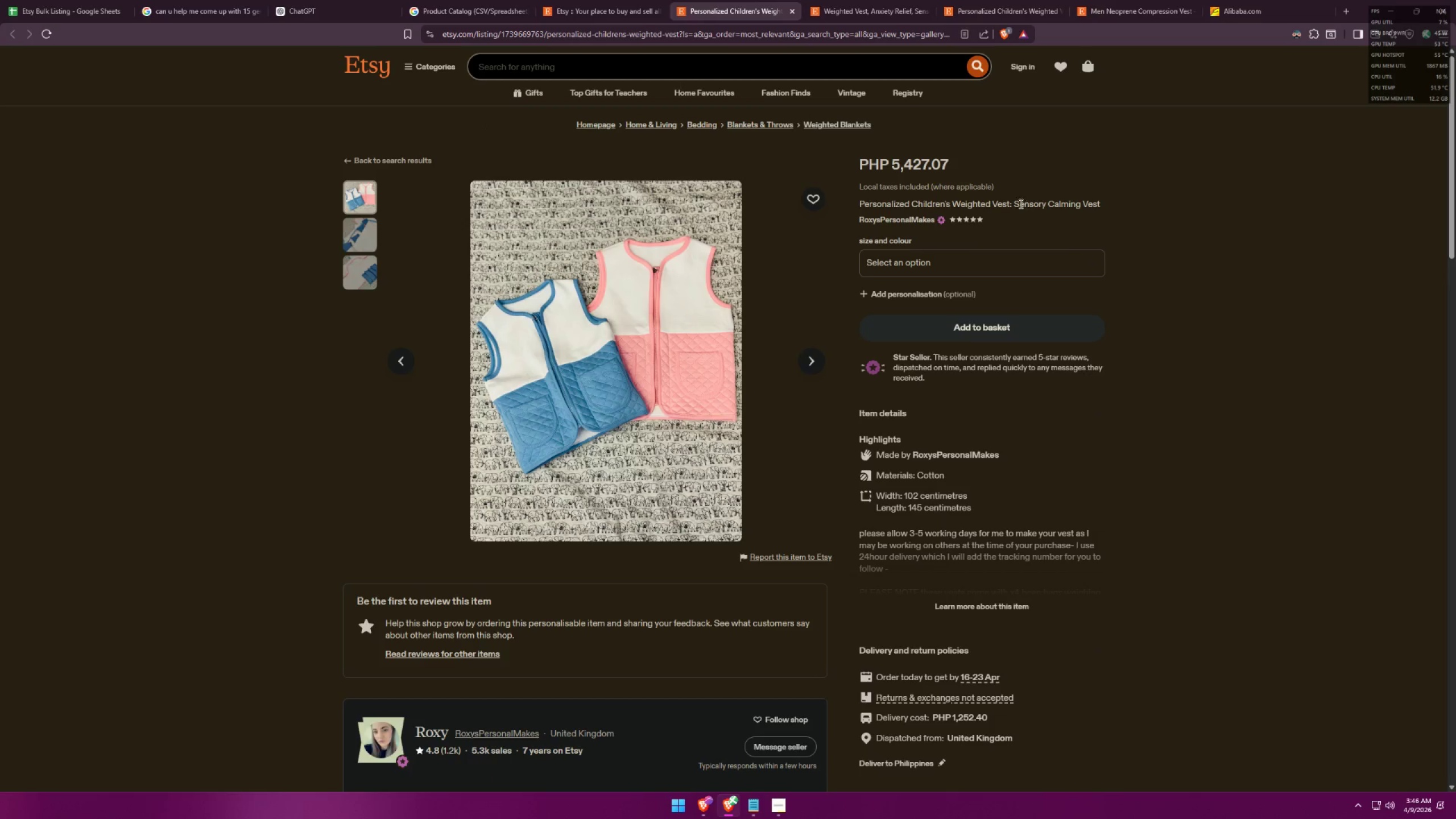 
left_click_drag(start_coordinate=[1017, 204], to_coordinate=[1091, 199])
 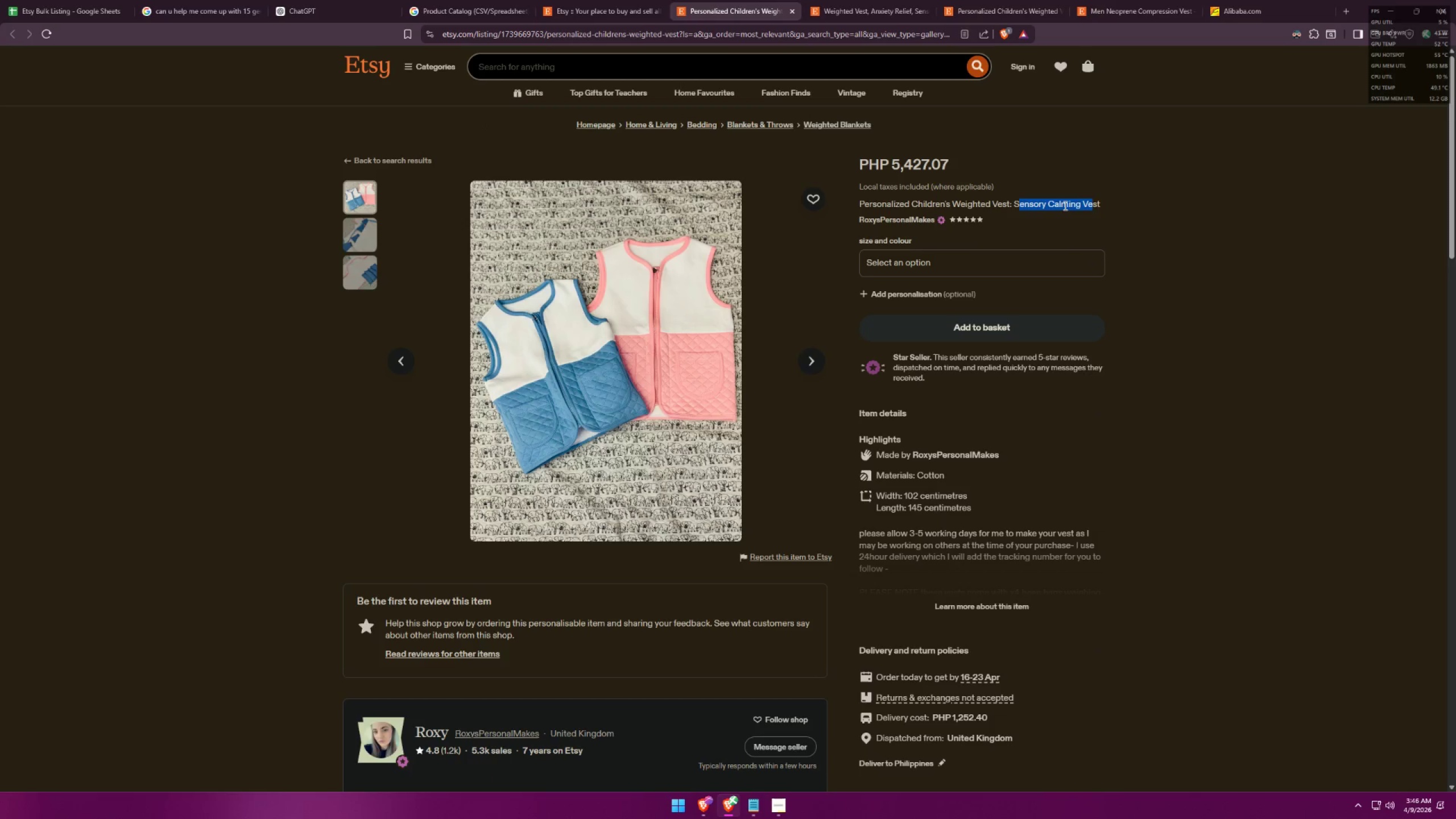 
left_click([1046, 206])
 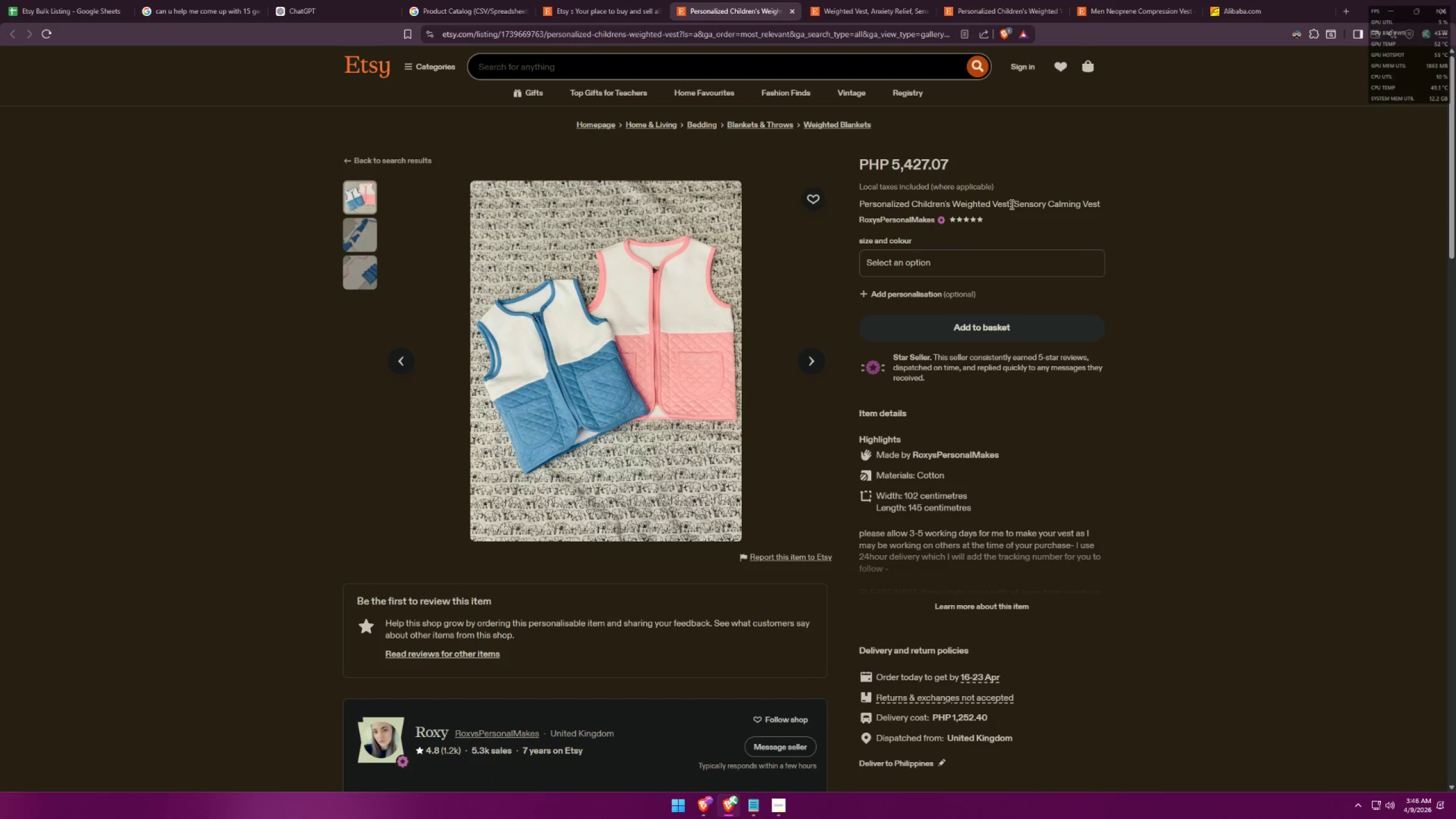 
left_click_drag(start_coordinate=[1014, 204], to_coordinate=[1111, 197])
 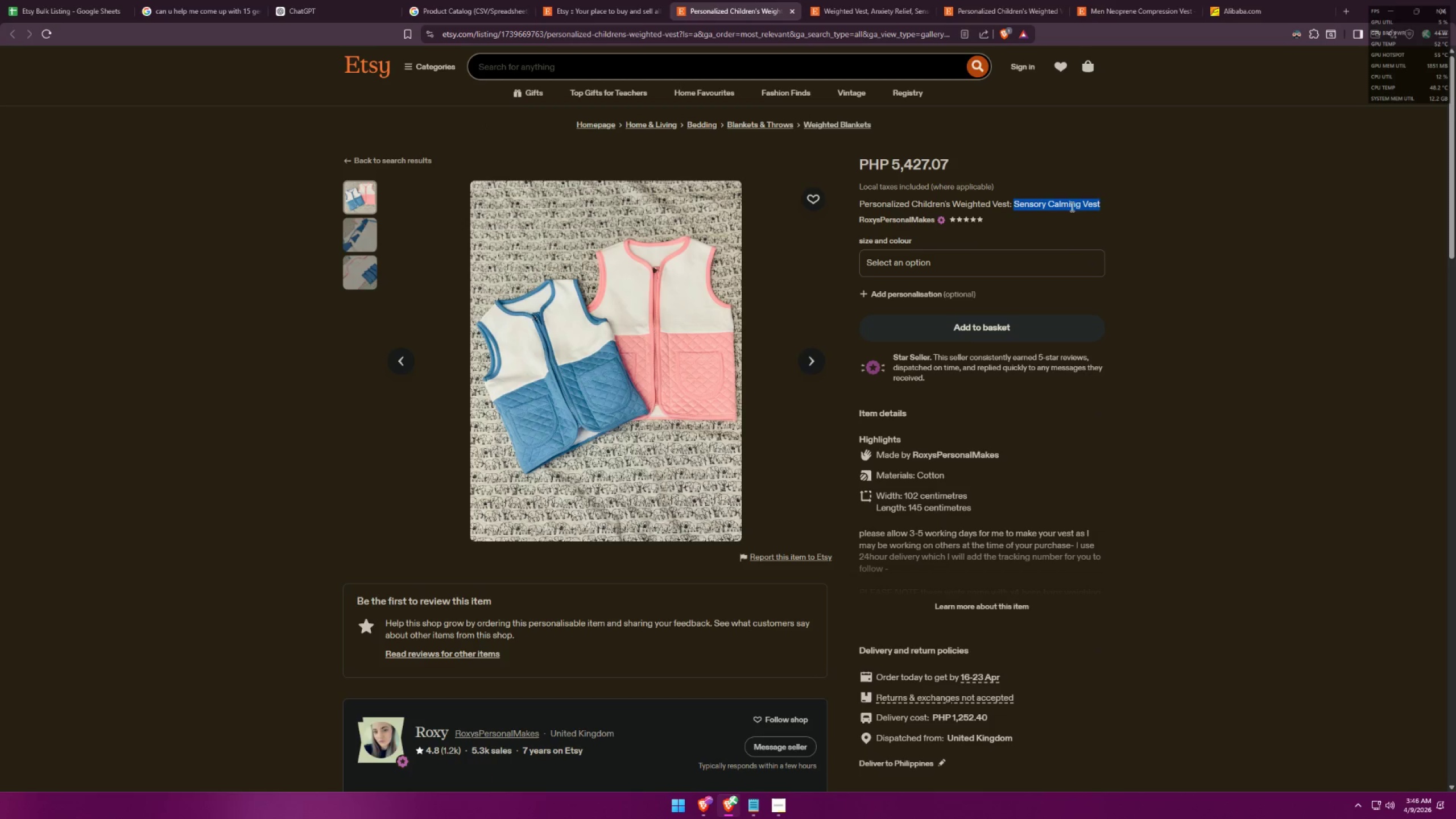 
left_click_drag(start_coordinate=[1070, 208], to_coordinate=[642, 72])
 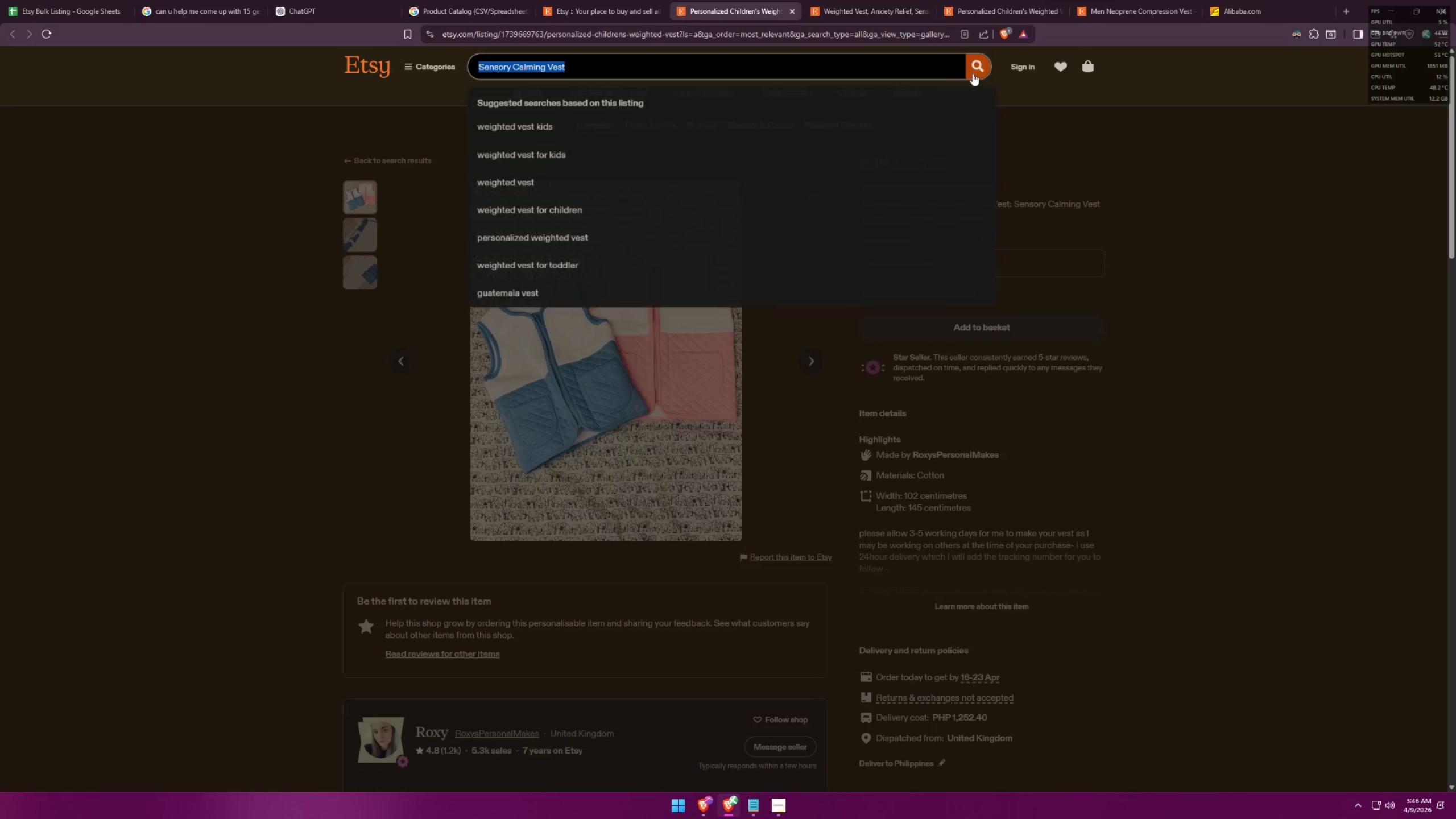 
left_click([982, 64])
 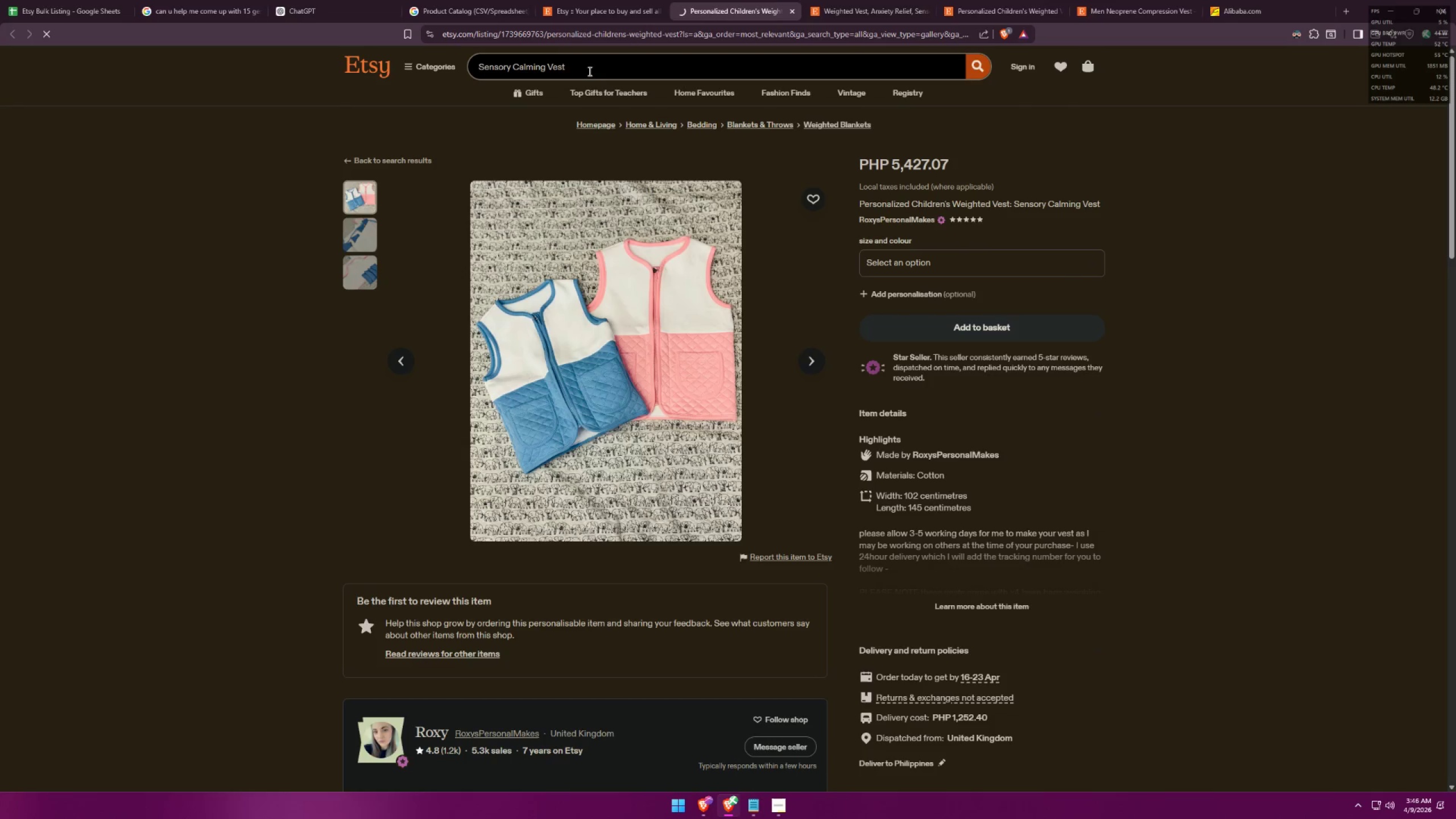 
left_click_drag(start_coordinate=[588, 68], to_coordinate=[346, 57])
 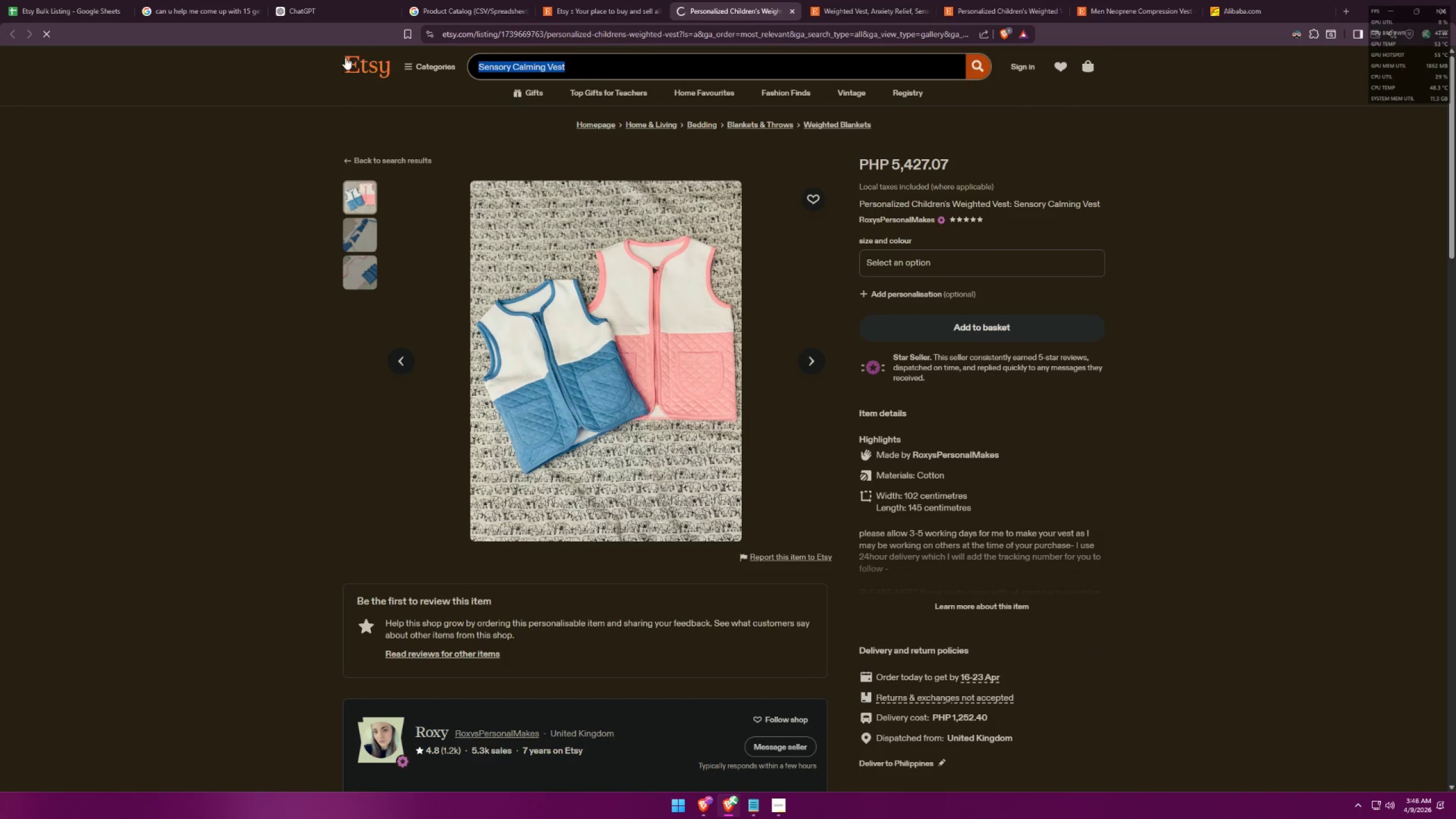 
key(Control+ControlLeft)
 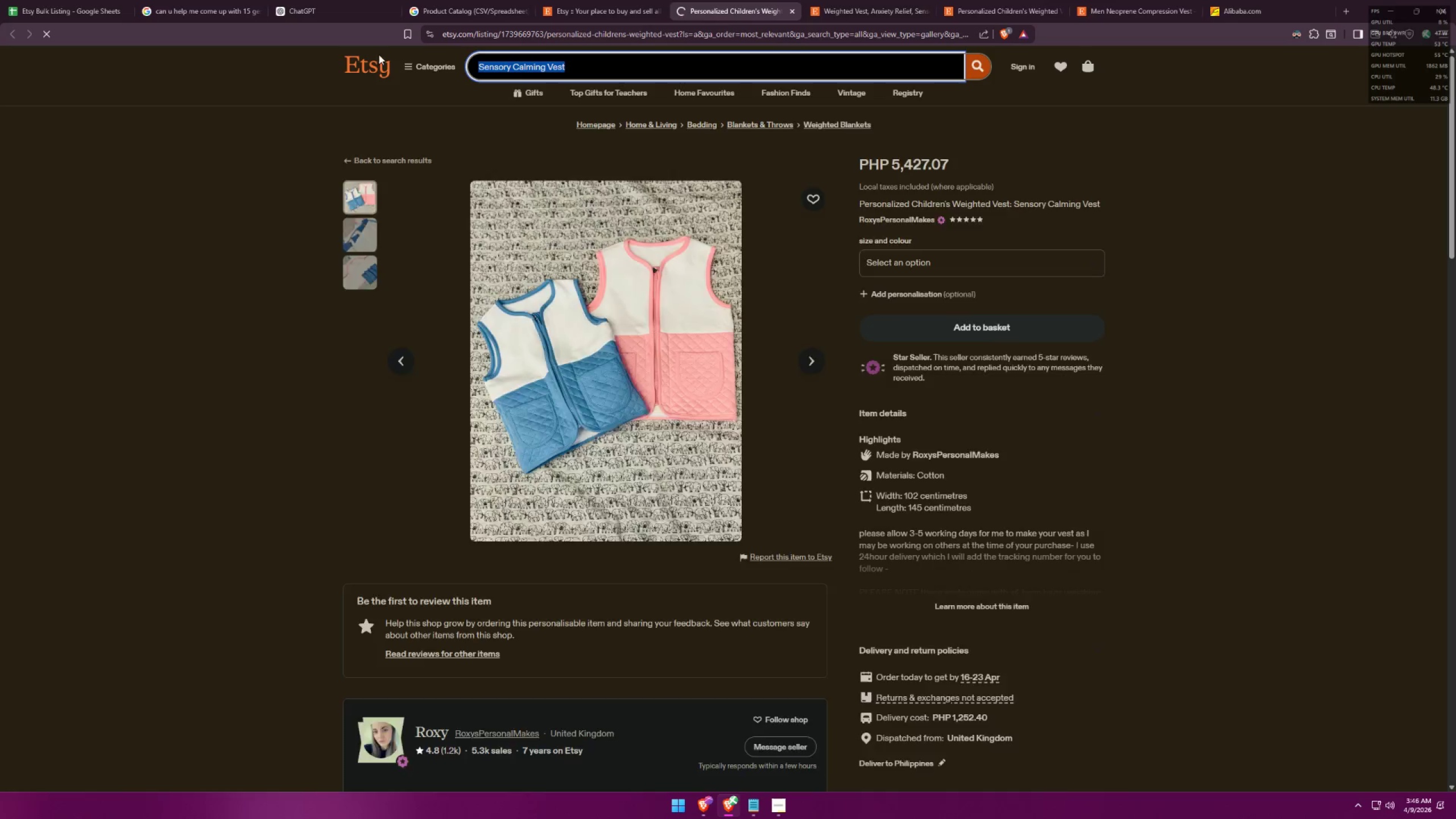 
key(Control+C)
 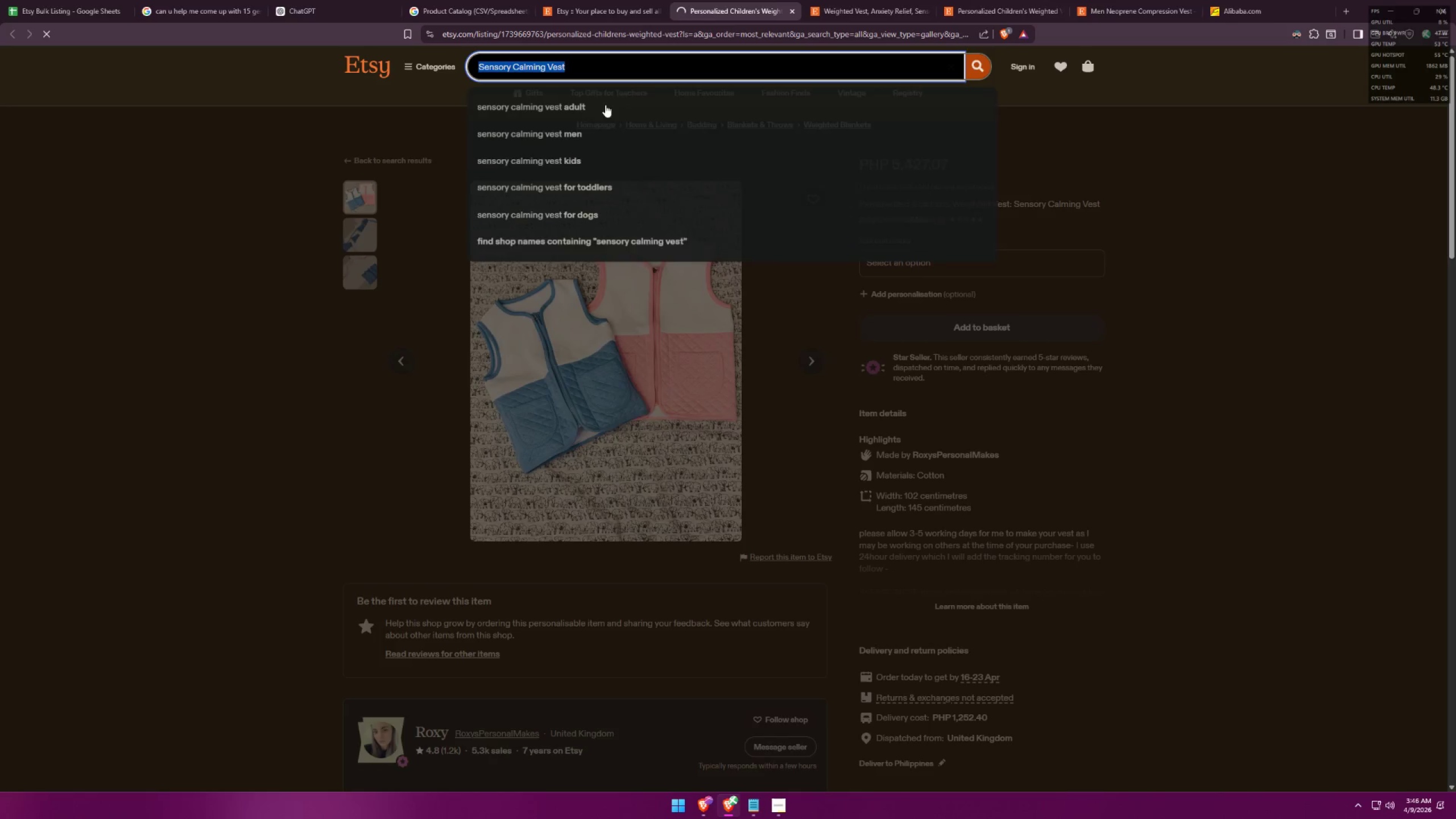 
key(Alt+AltLeft)
 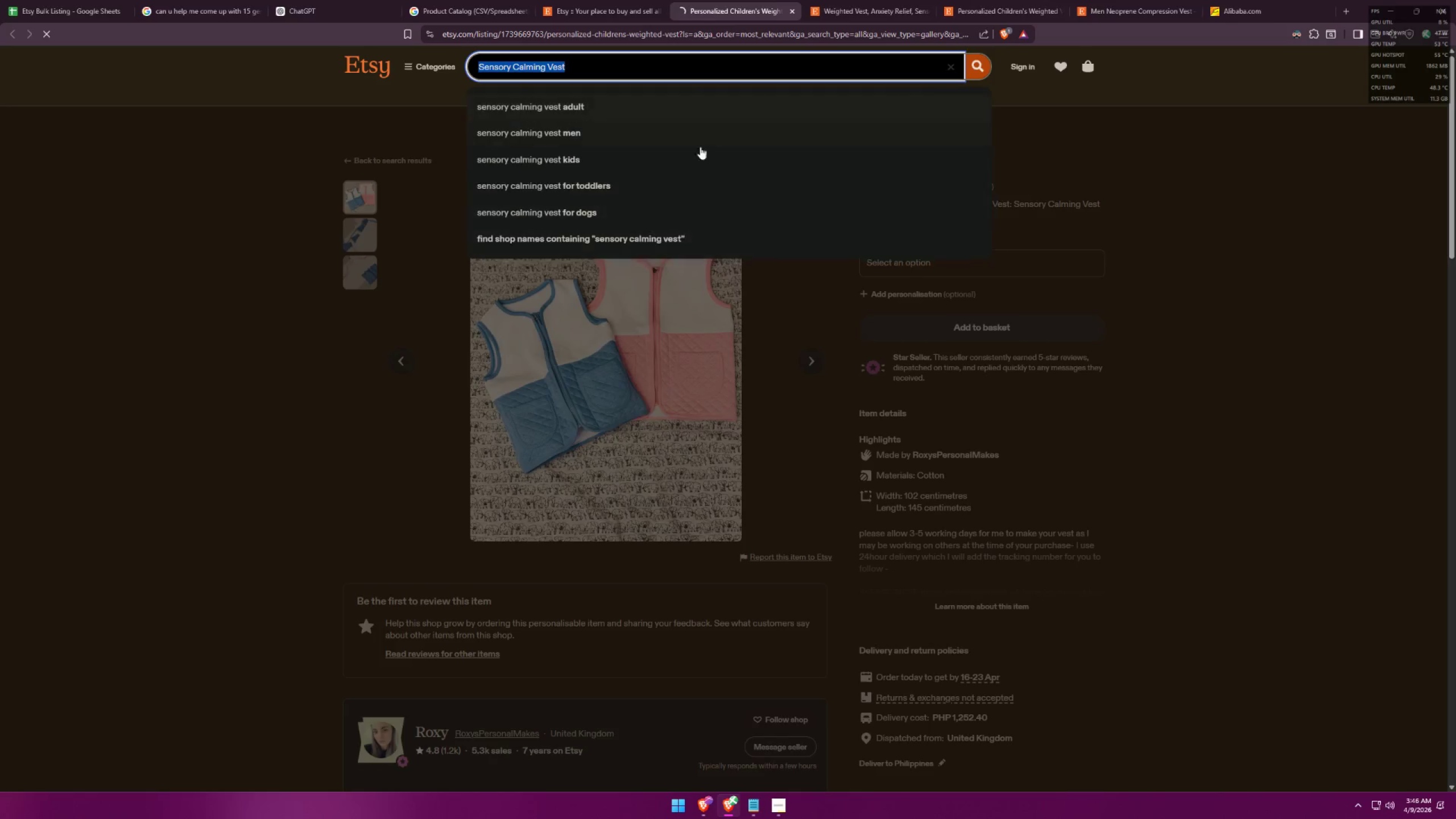 
key(Alt+Tab)
 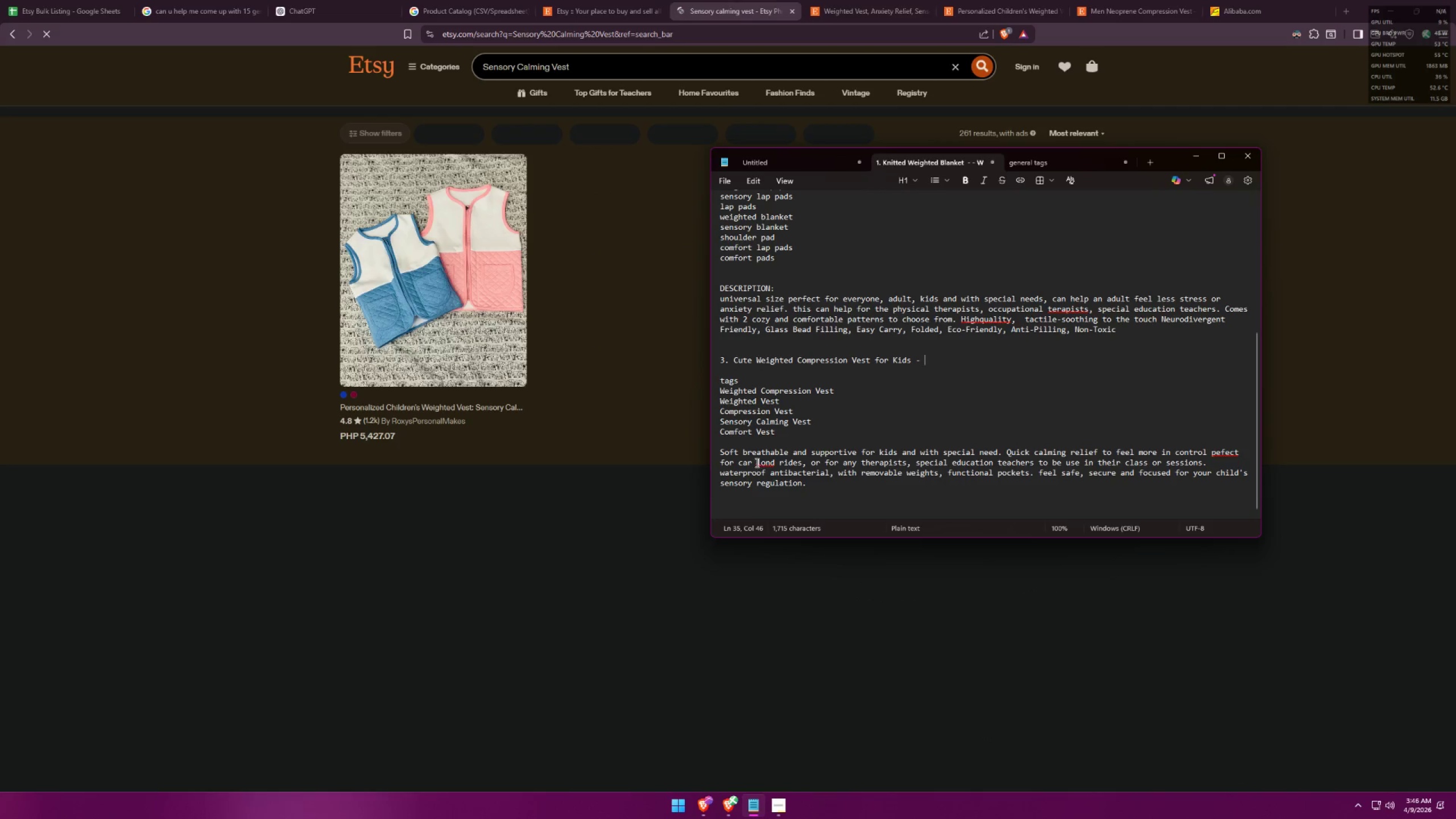 
left_click([721, 456])
 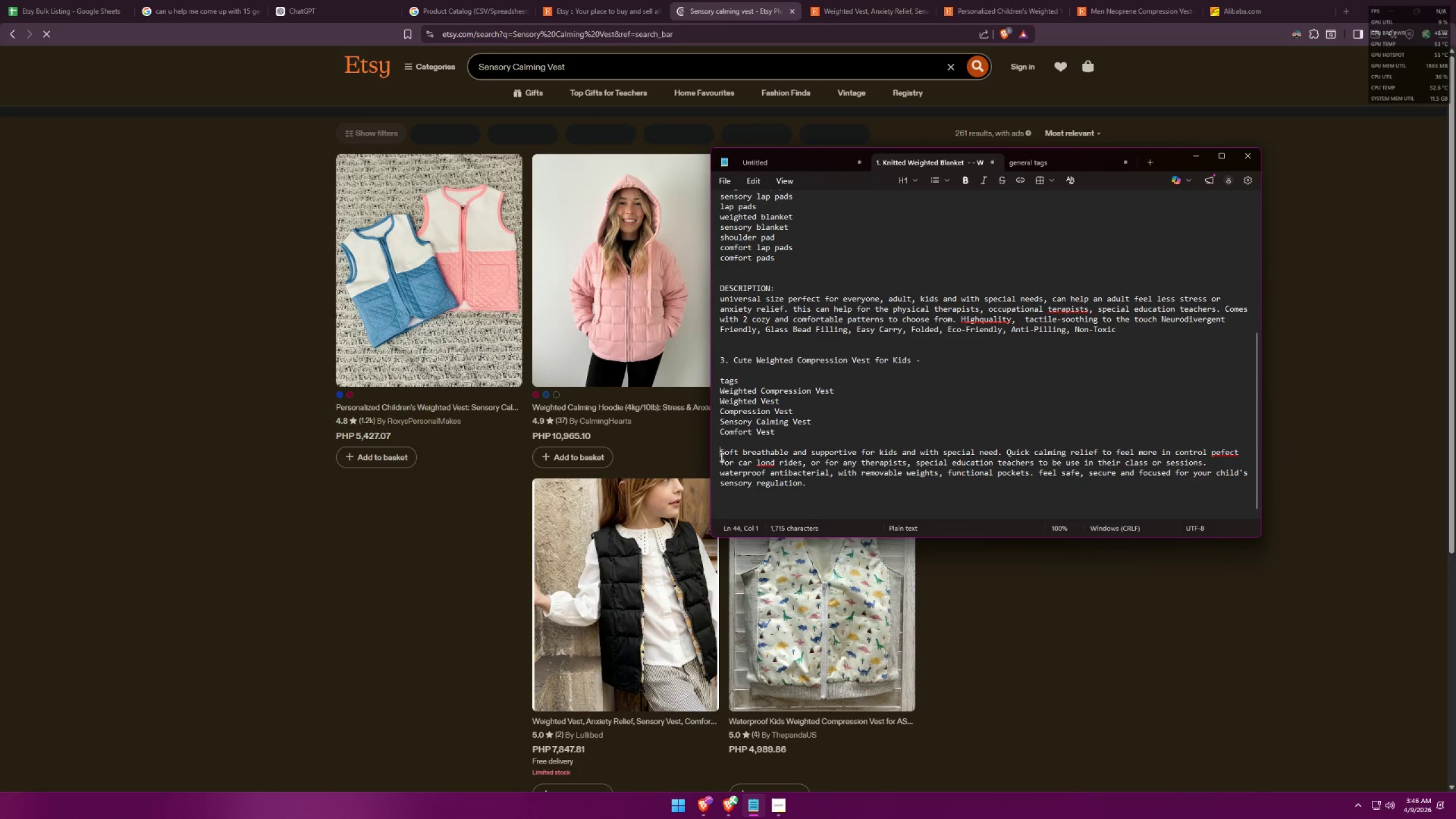 
key(Control+ControlLeft)
 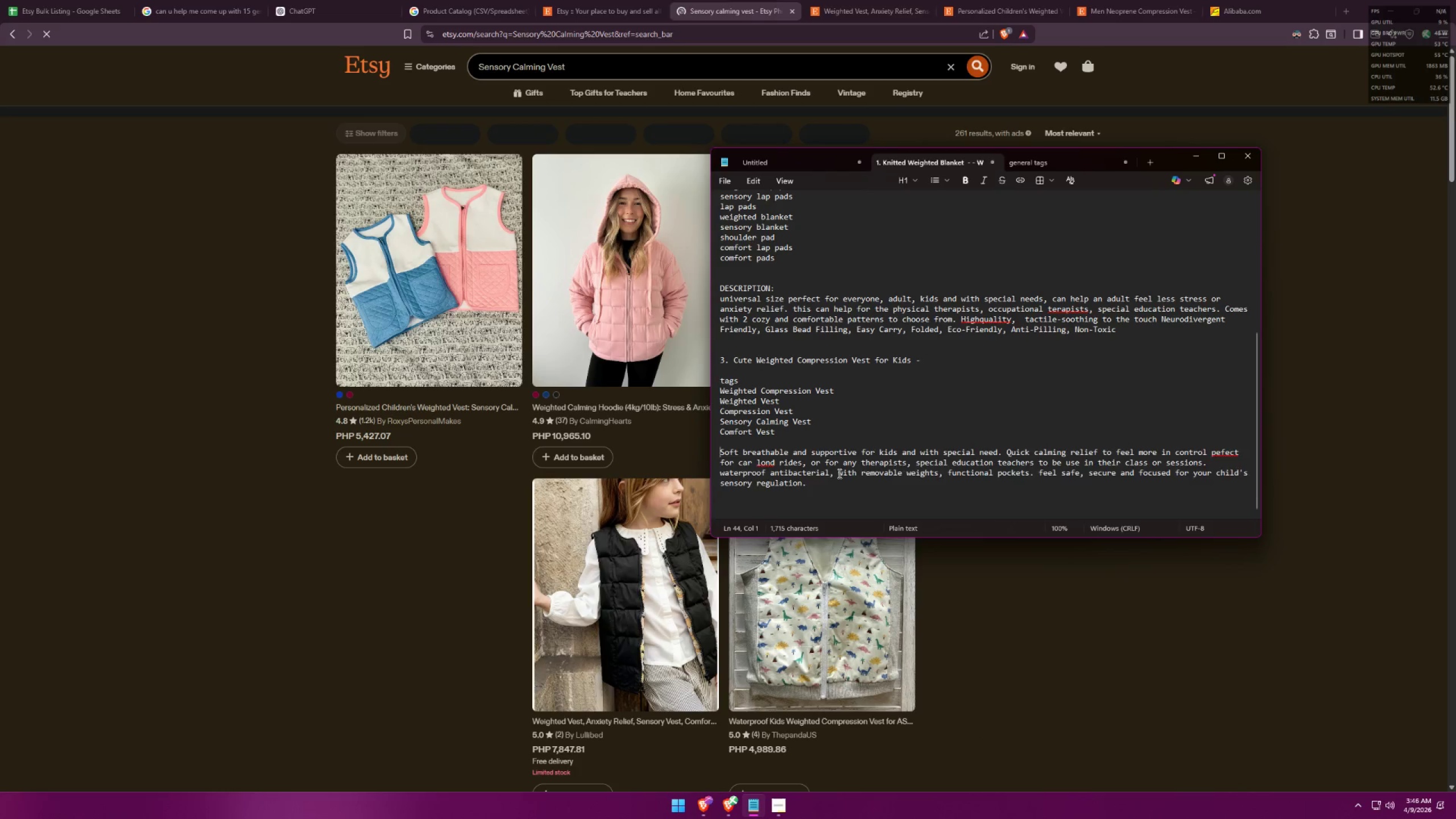 
key(Control+V)
 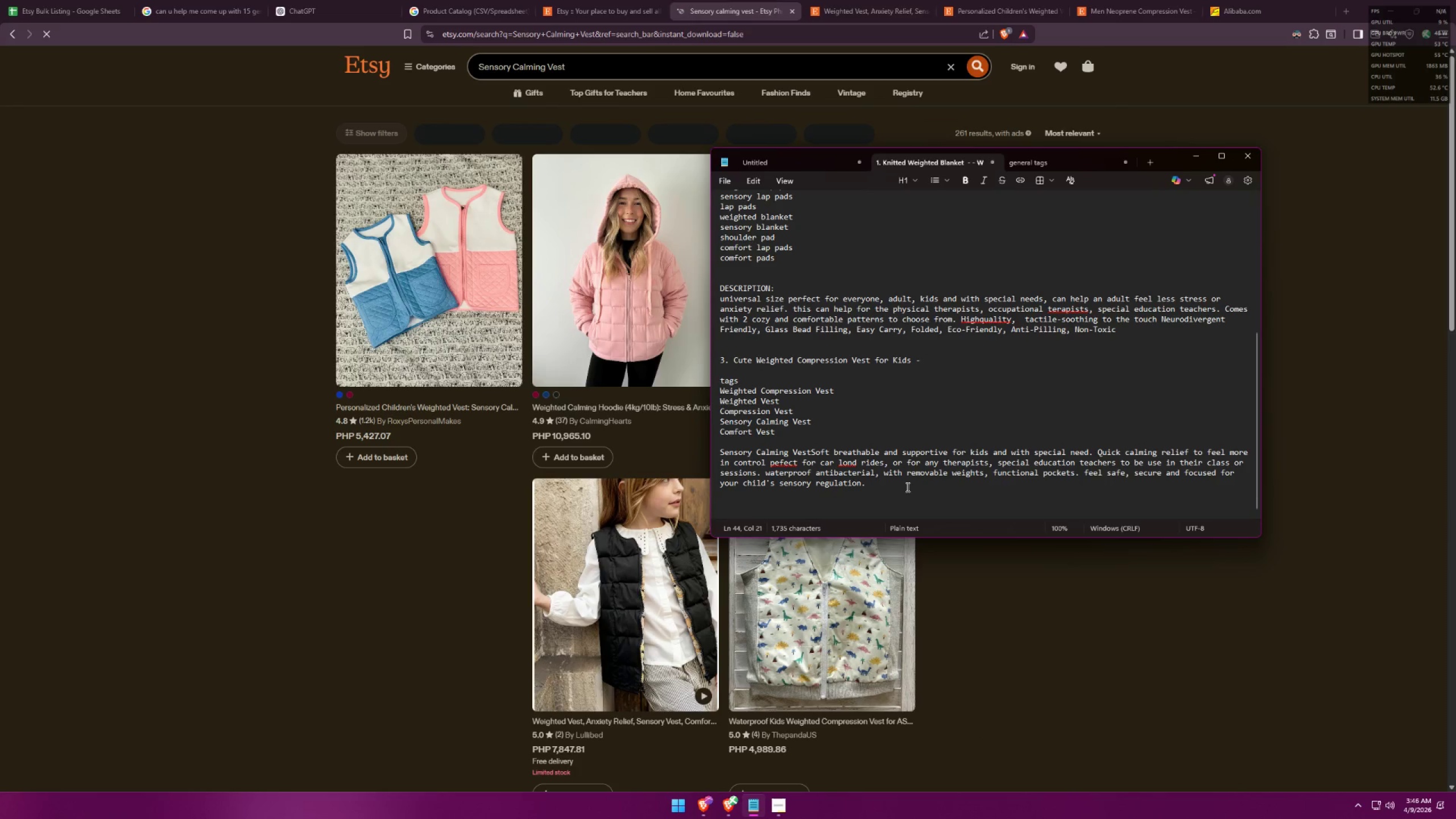 
key(Comma)
 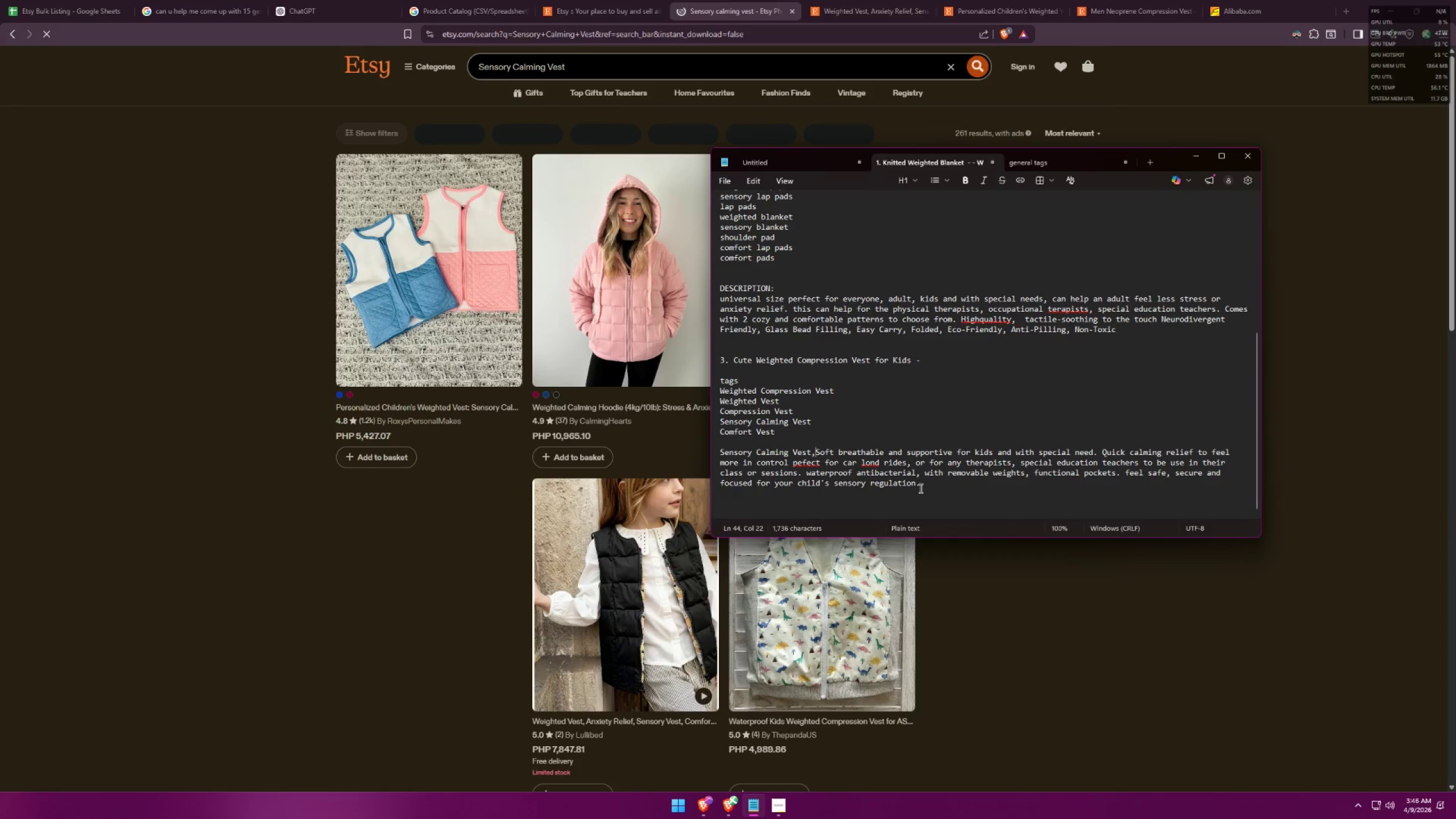 
key(Space)
 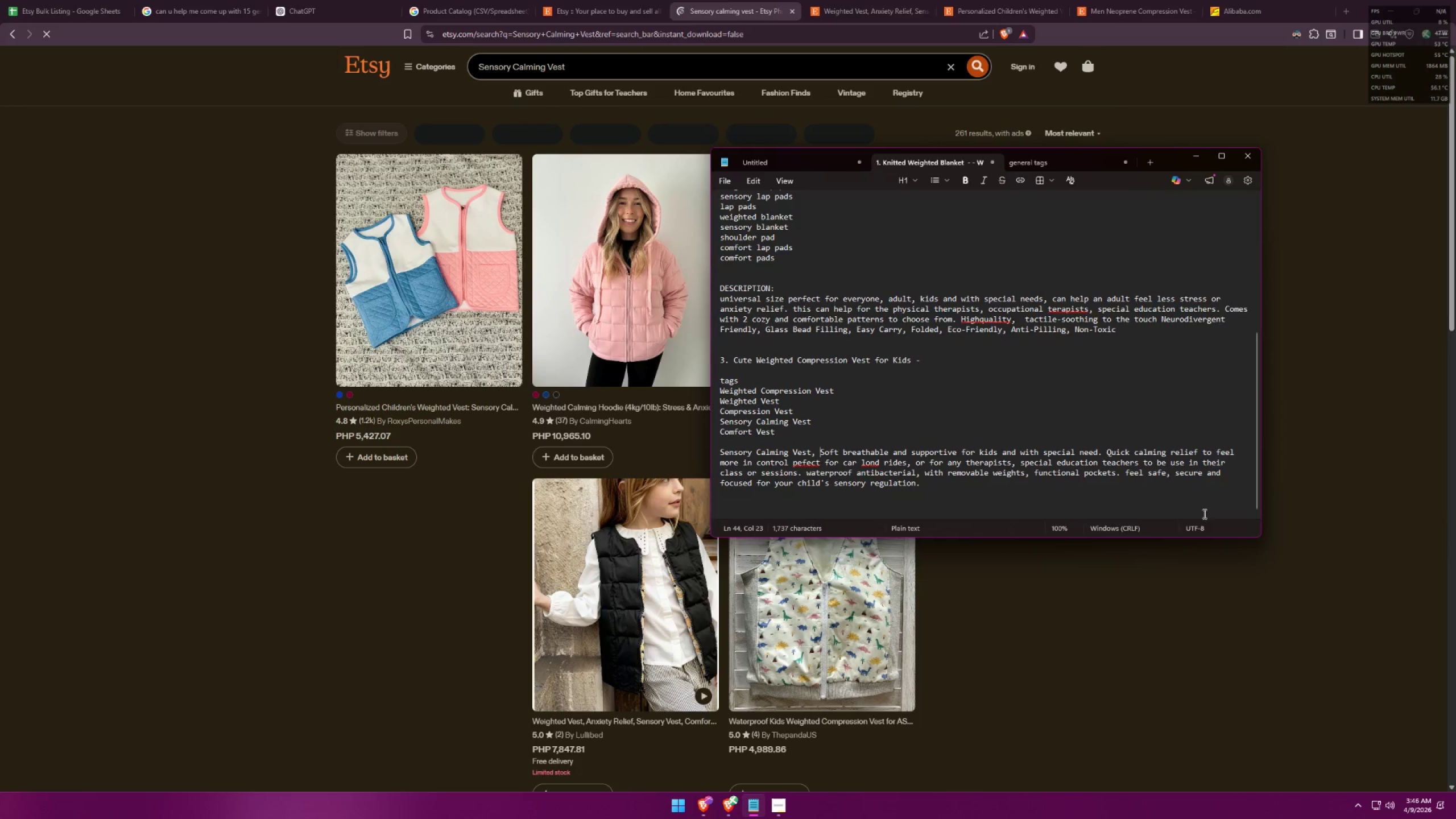 
left_click([1329, 453])
 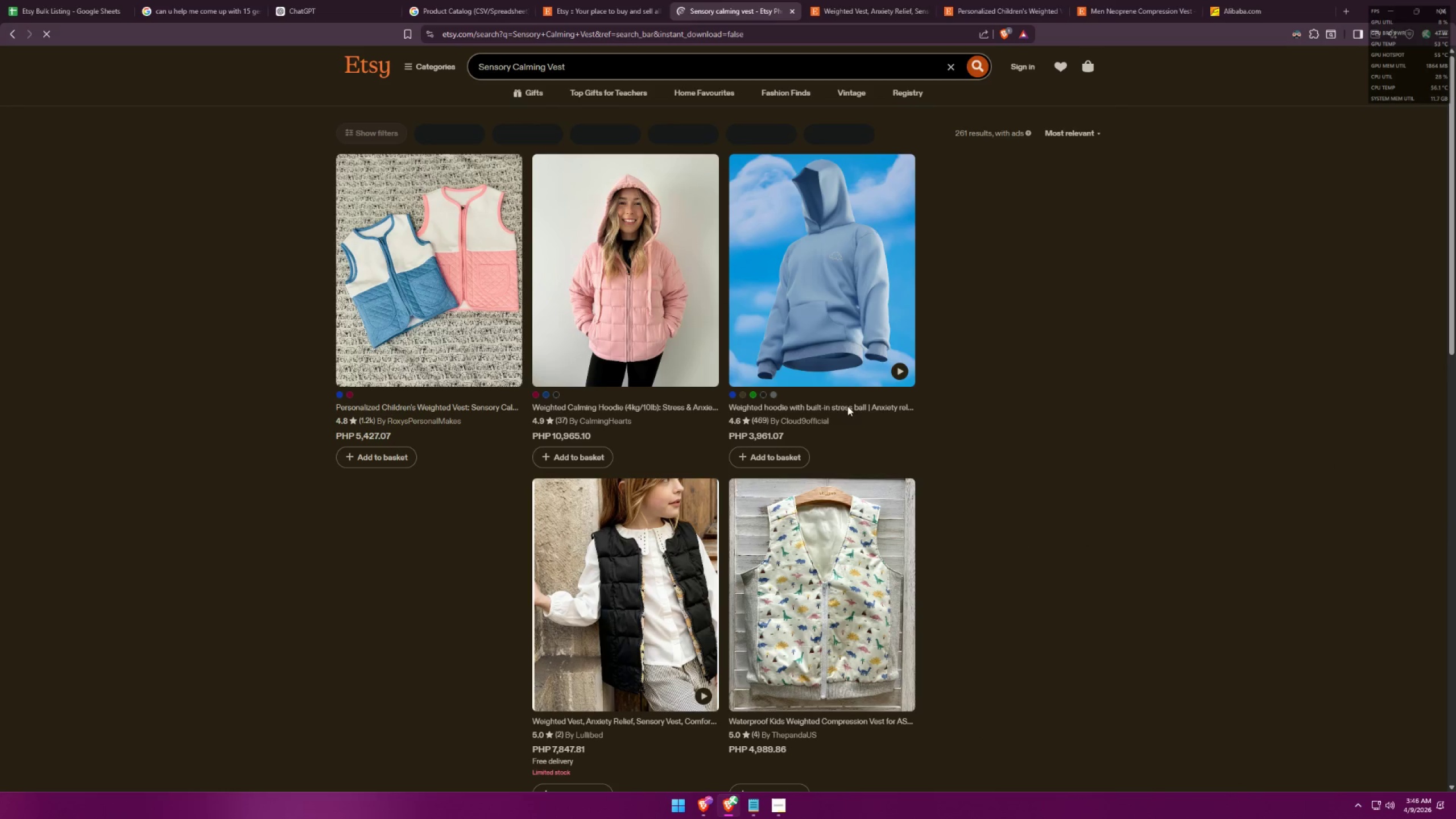 
scroll: coordinate [870, 410], scroll_direction: down, amount: 3.0
 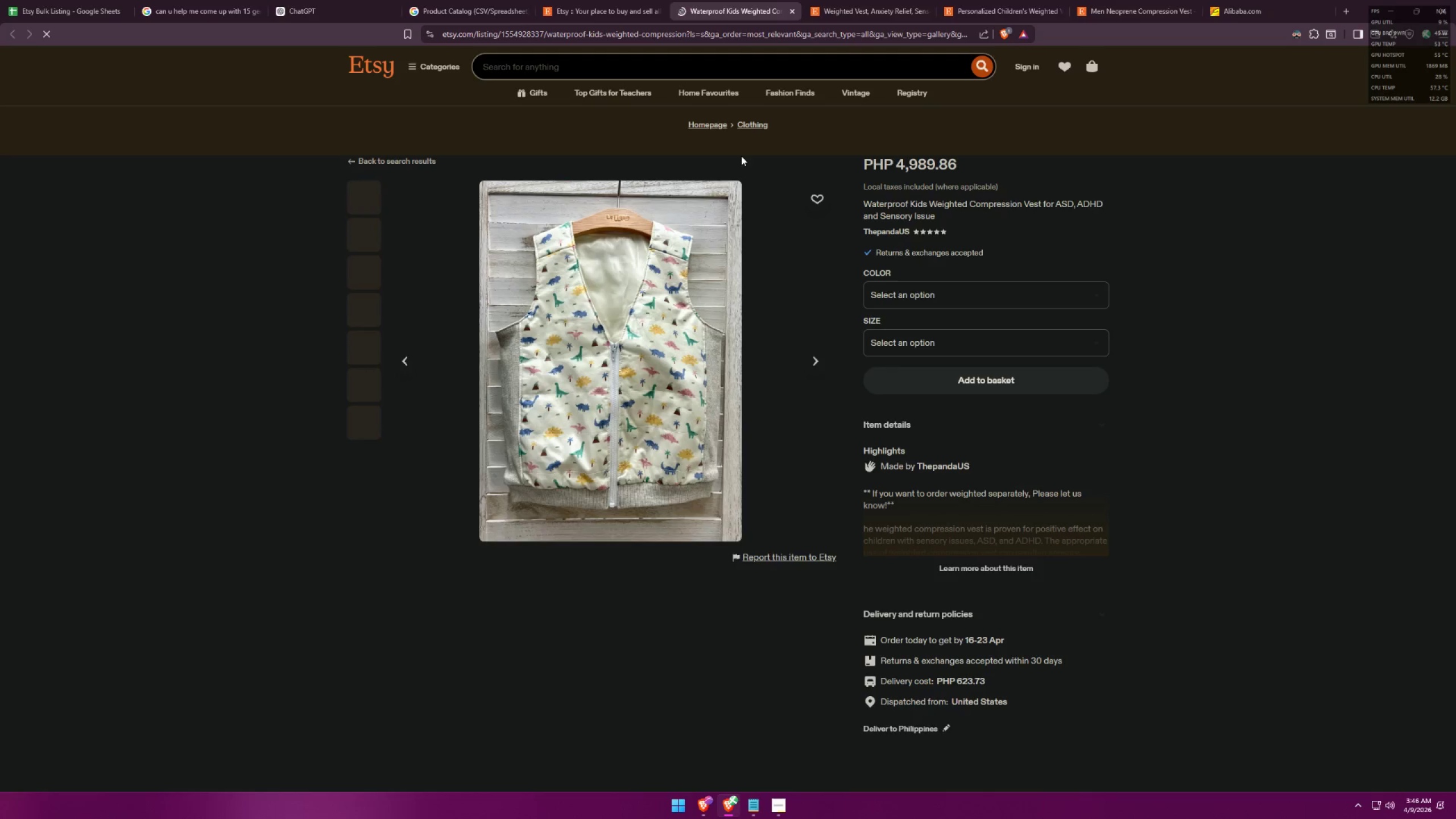 
wait(6.37)
 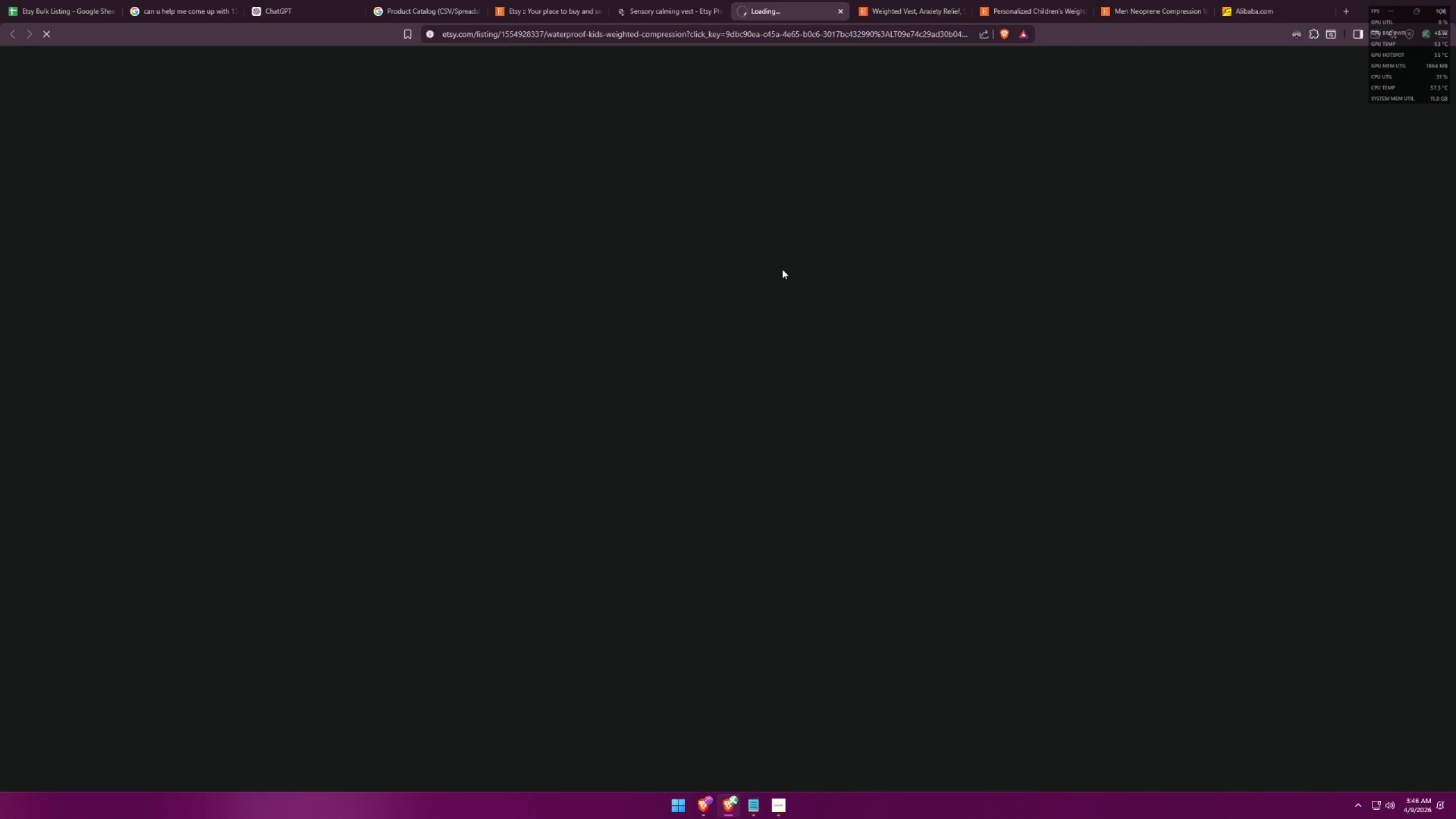 
left_click_drag(start_coordinate=[770, 126], to_coordinate=[732, 119])
 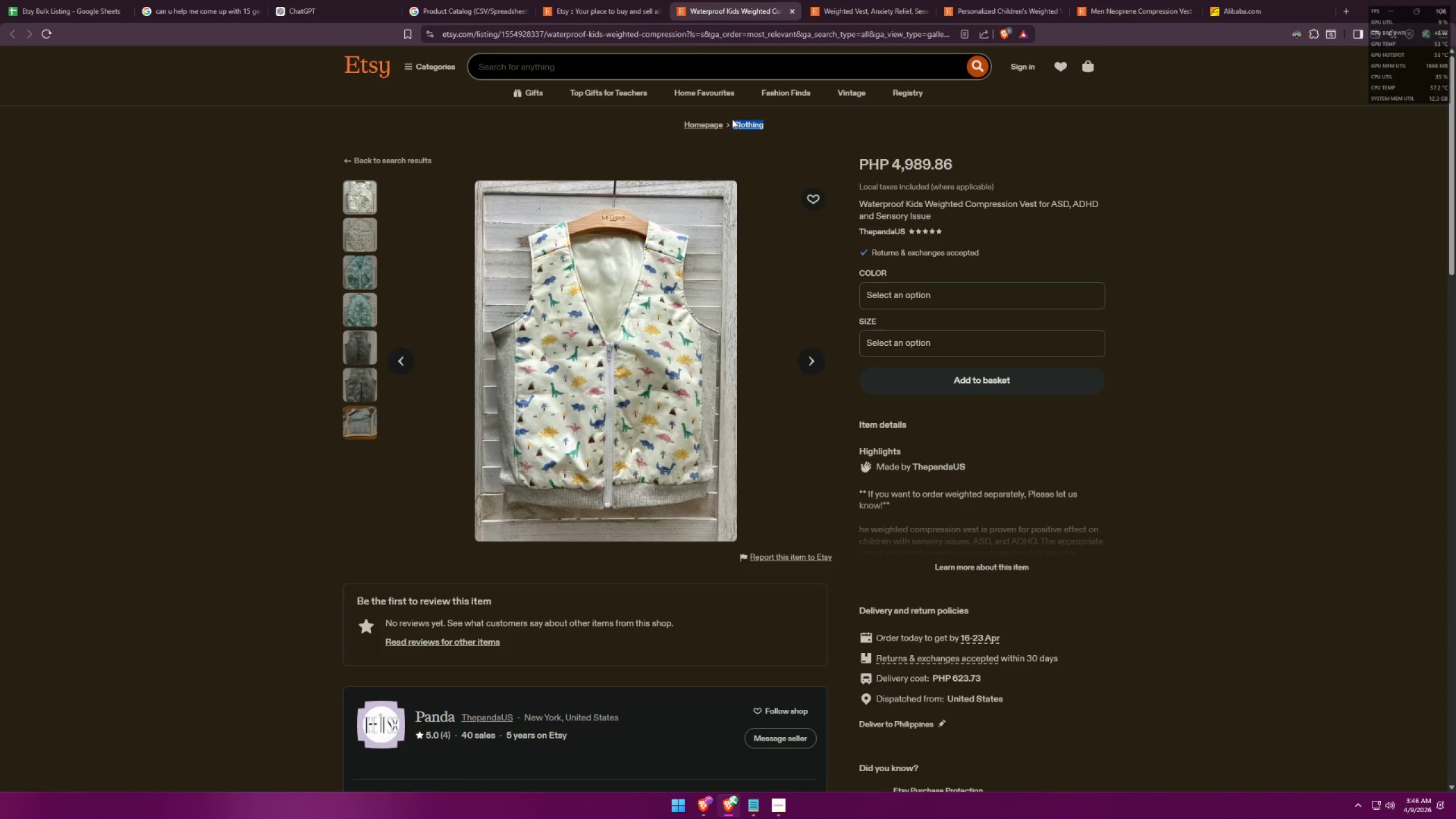 
key(Control+ControlLeft)
 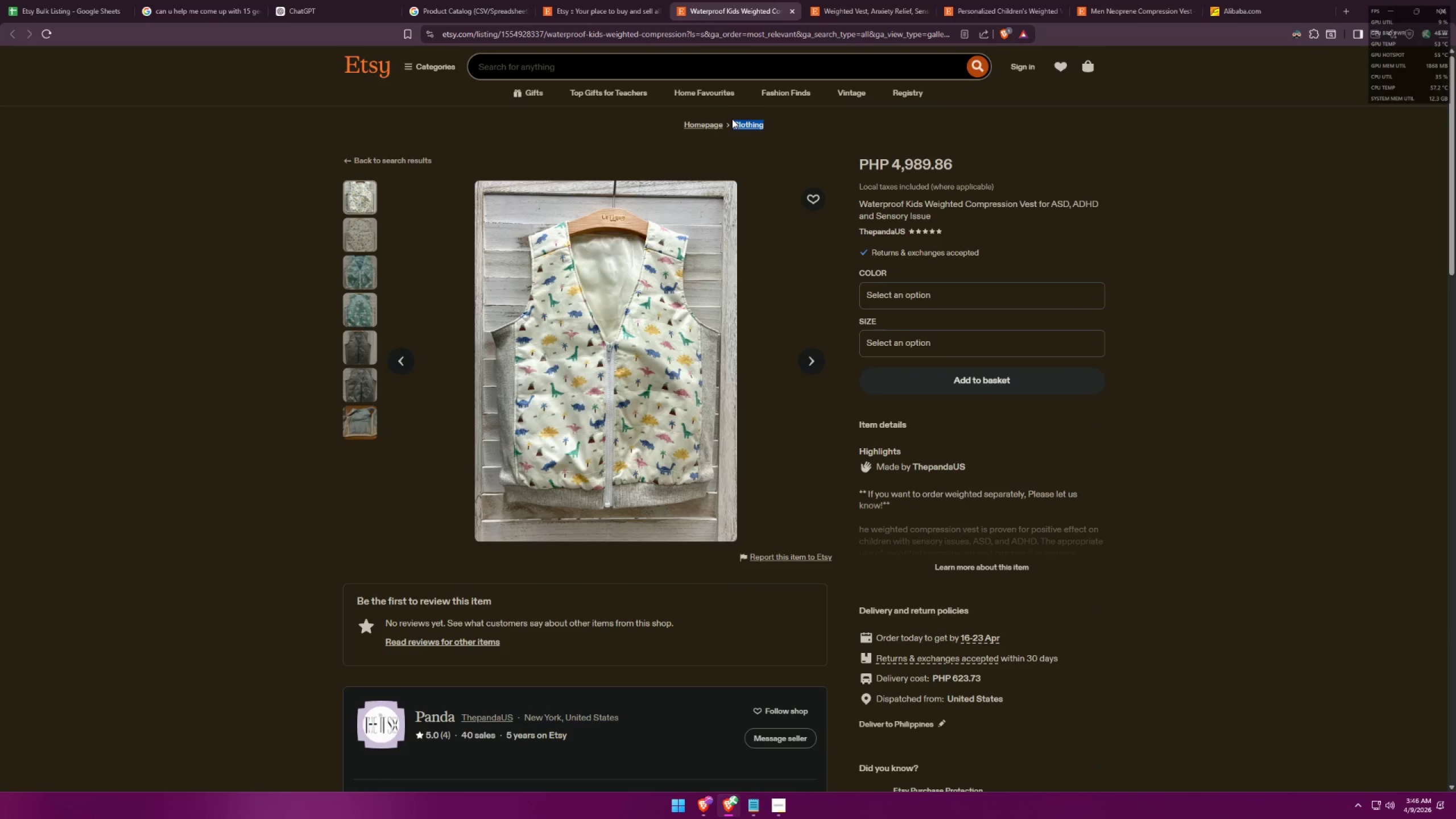 
key(Control+C)
 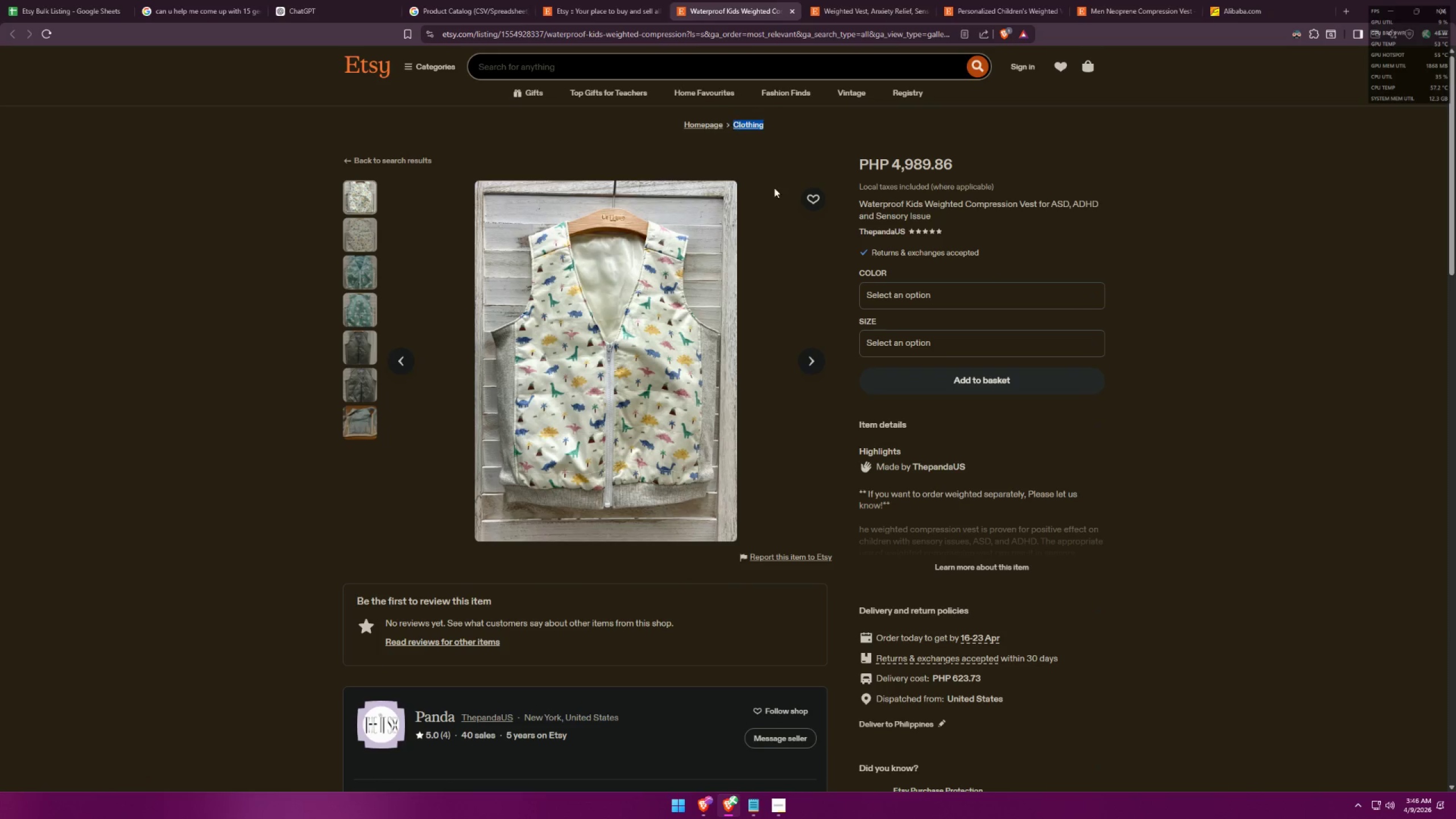 
scroll: coordinate [880, 337], scroll_direction: down, amount: 13.0
 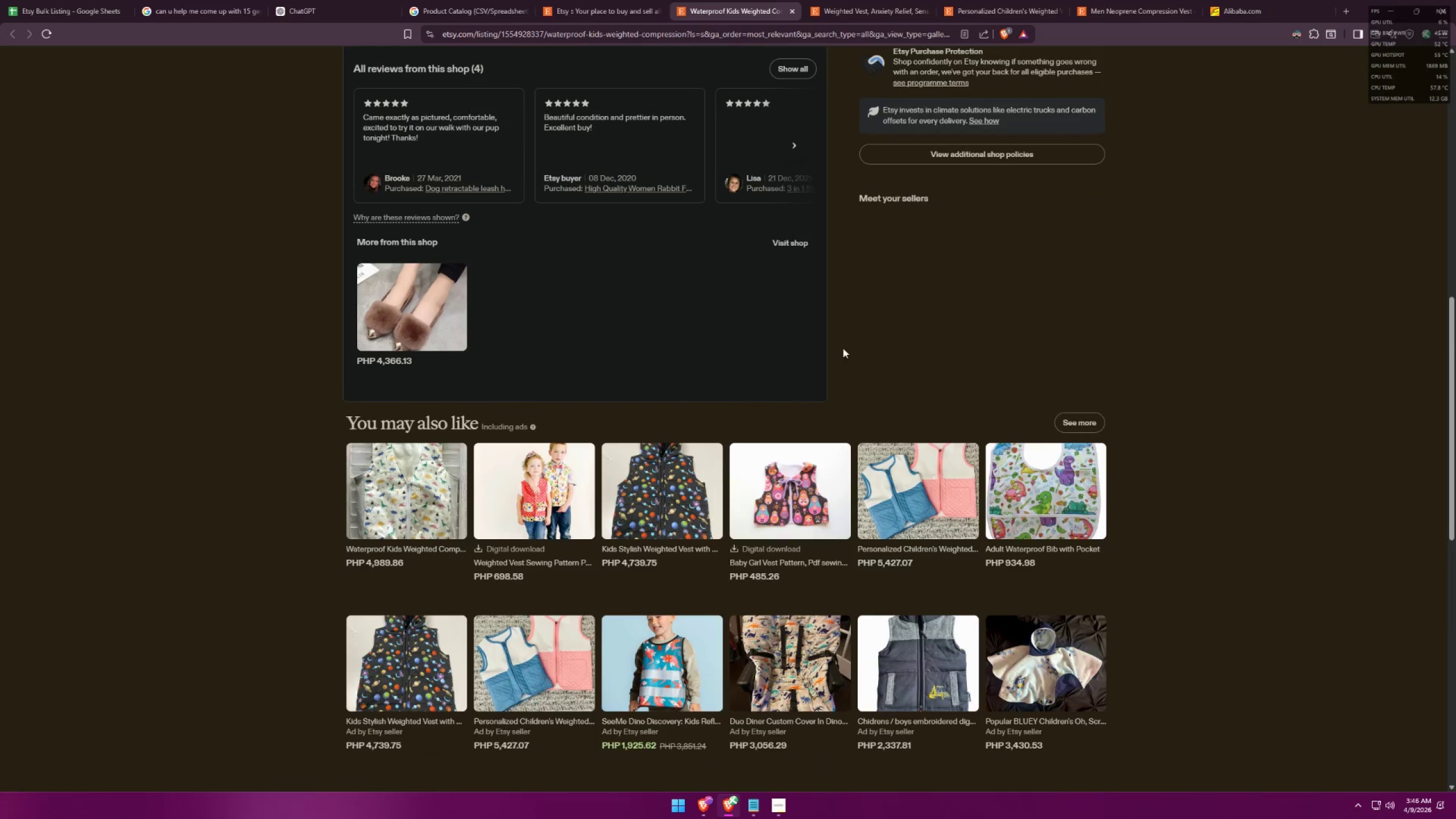 
mouse_move([836, 500])
 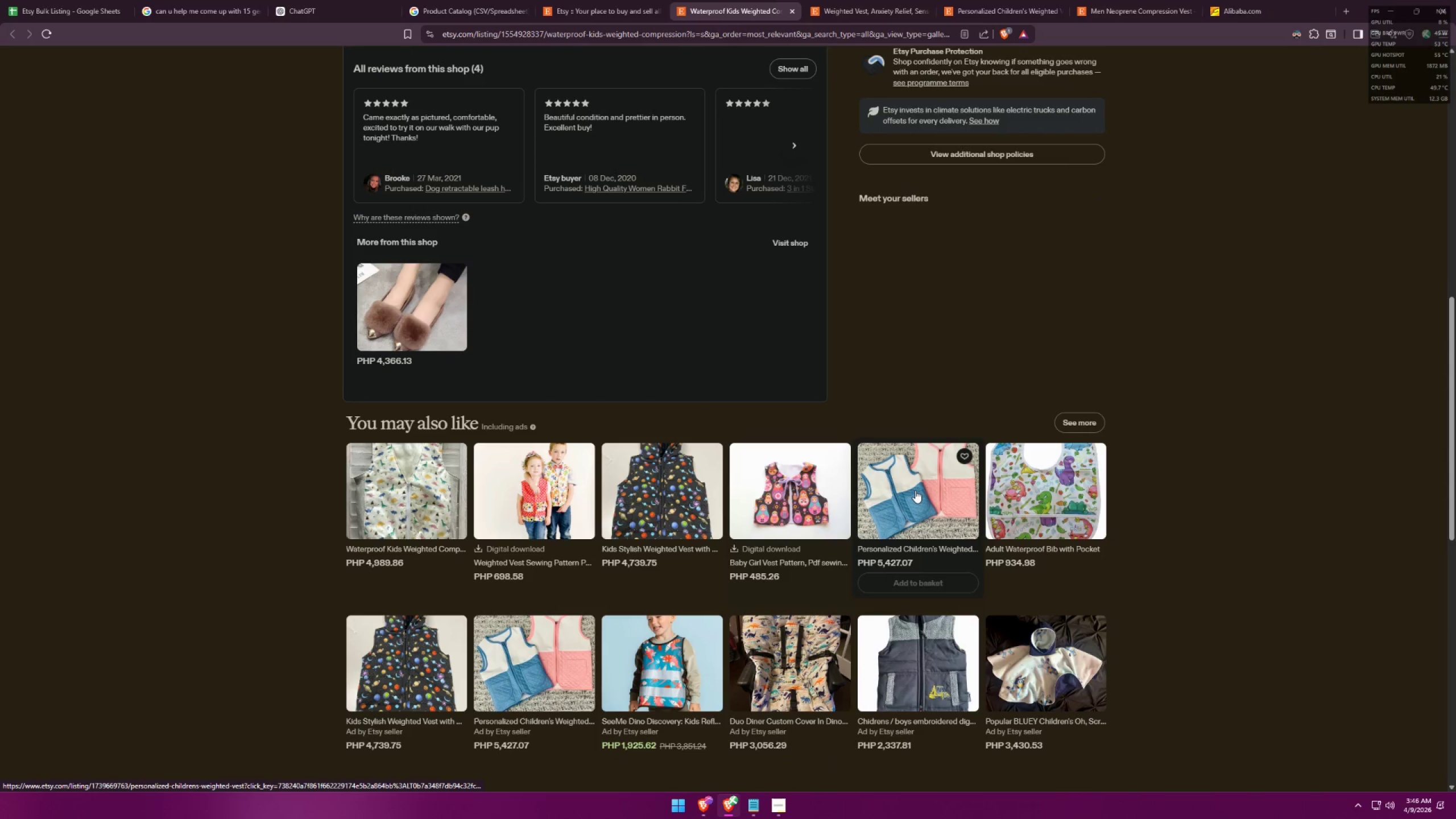 
mouse_move([920, 490])
 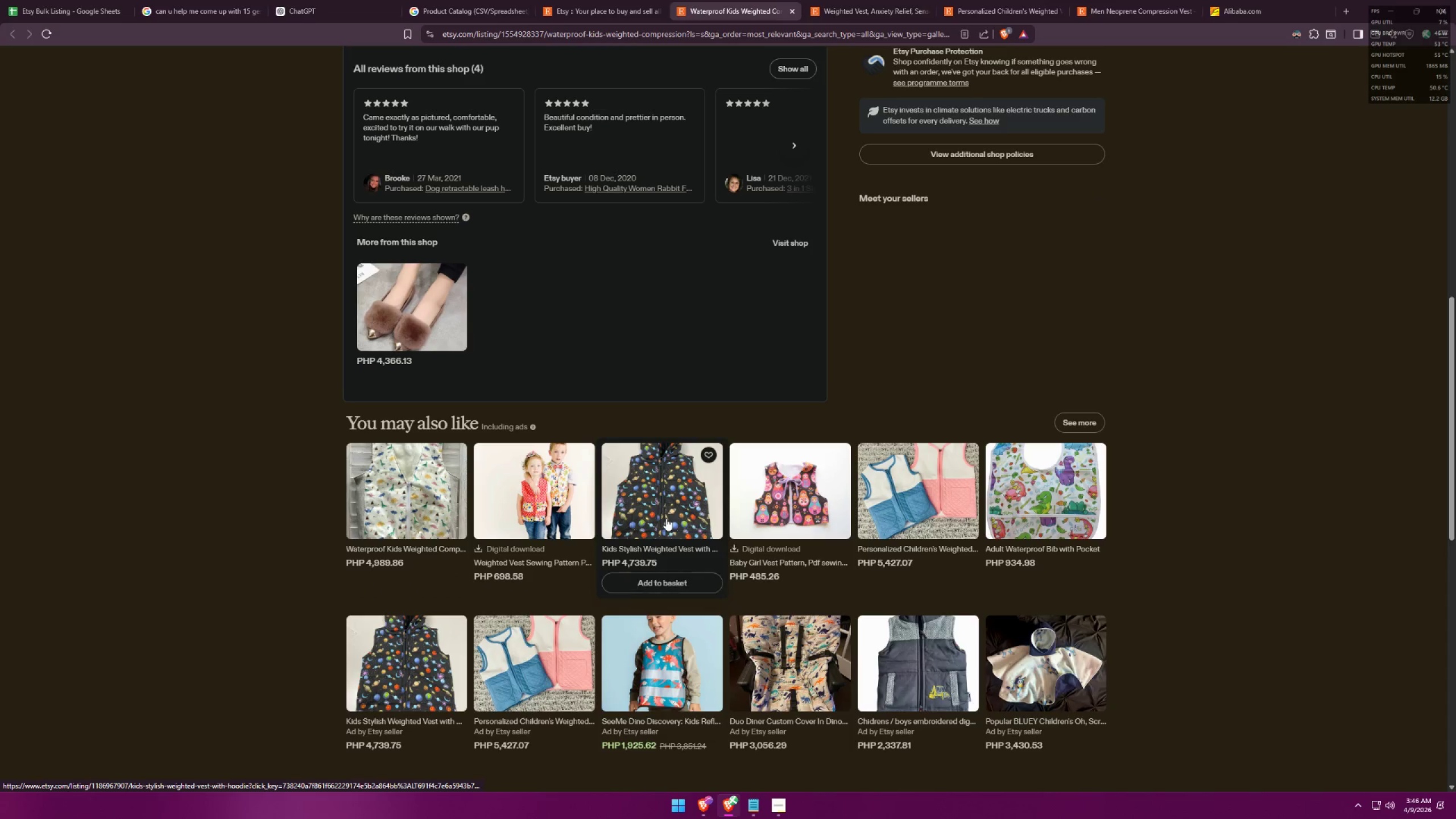 
middle_click([667, 518])
 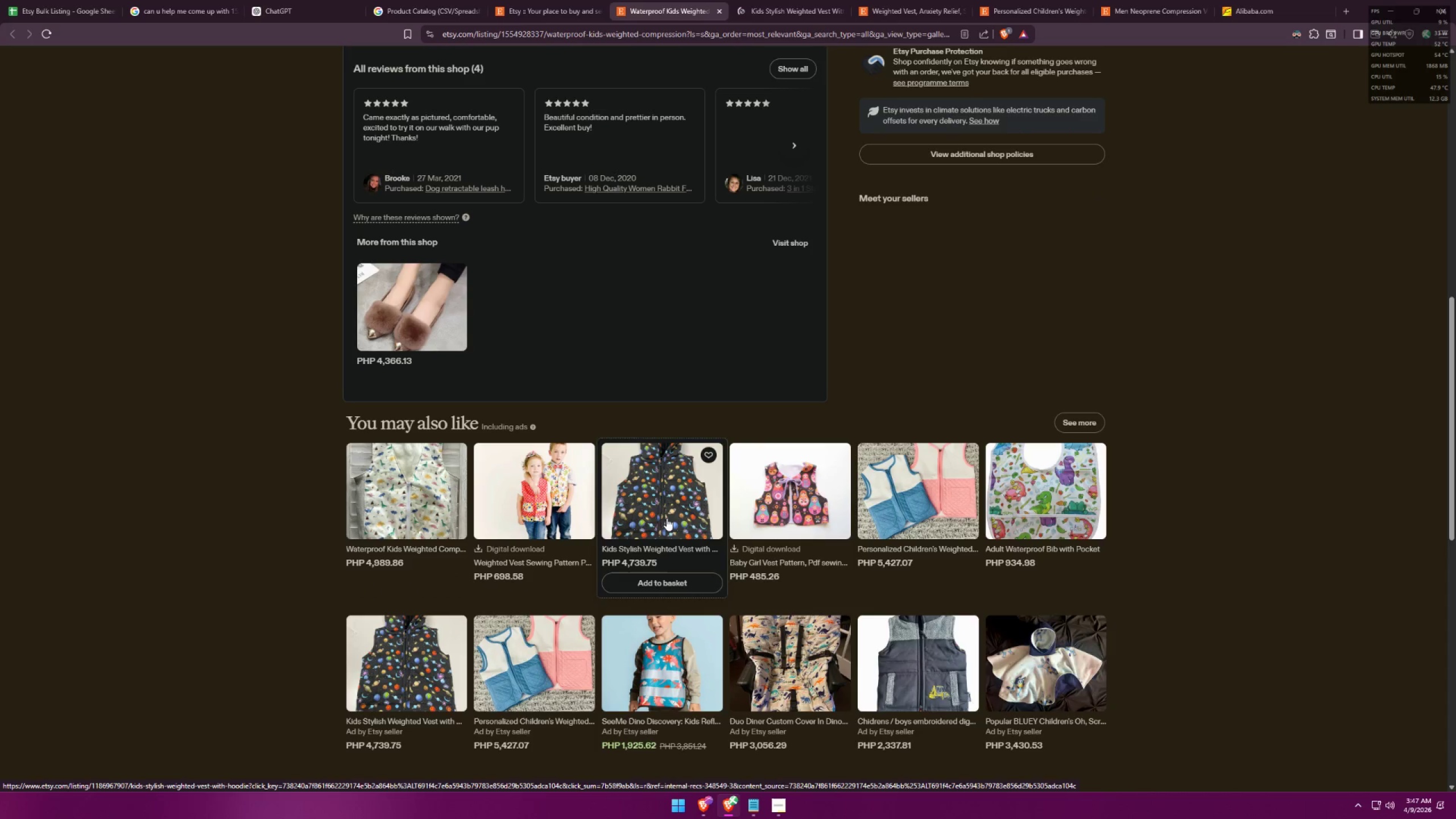 
mouse_move([778, 2])
 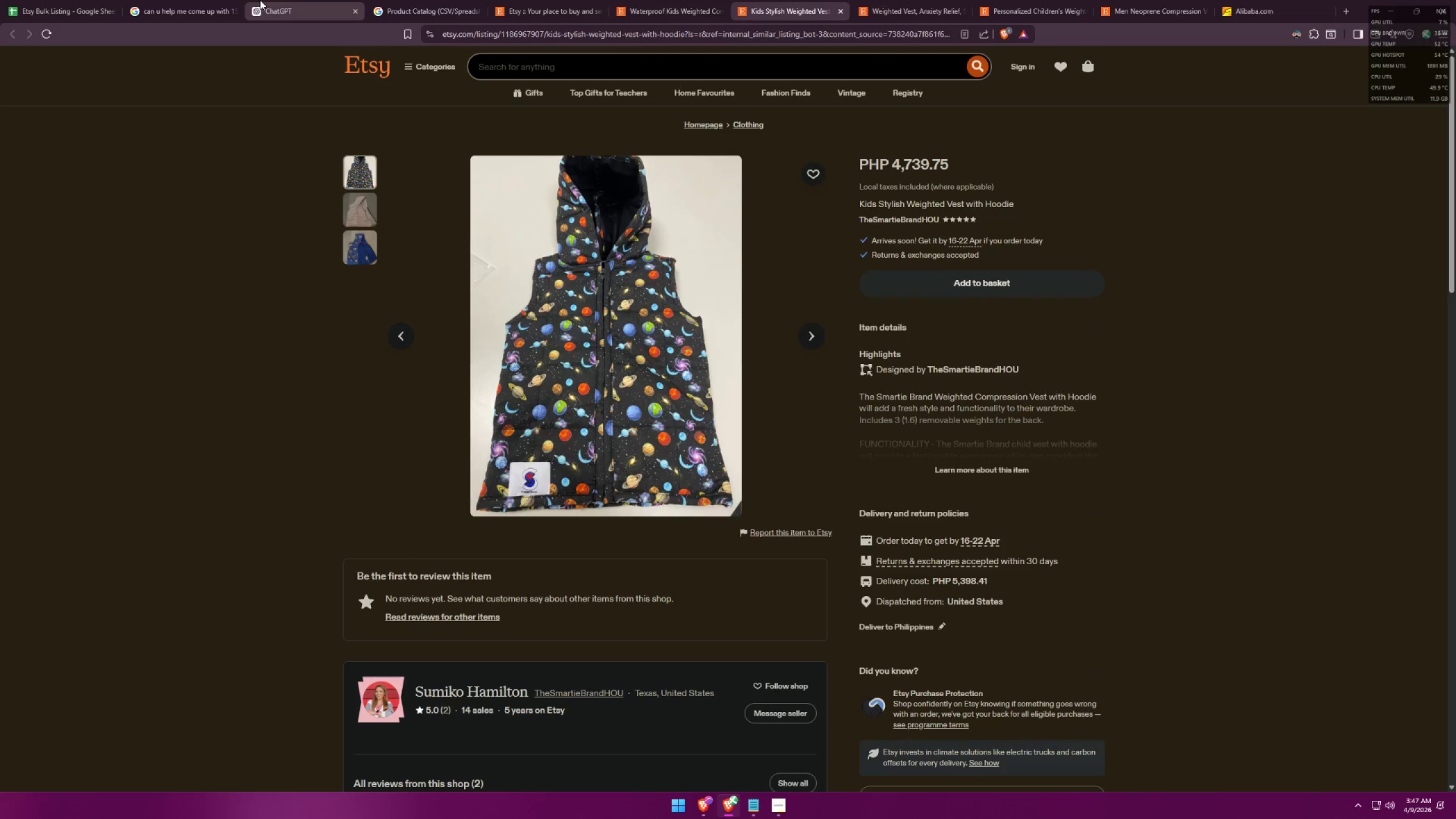 
key(Alt+AltLeft)
 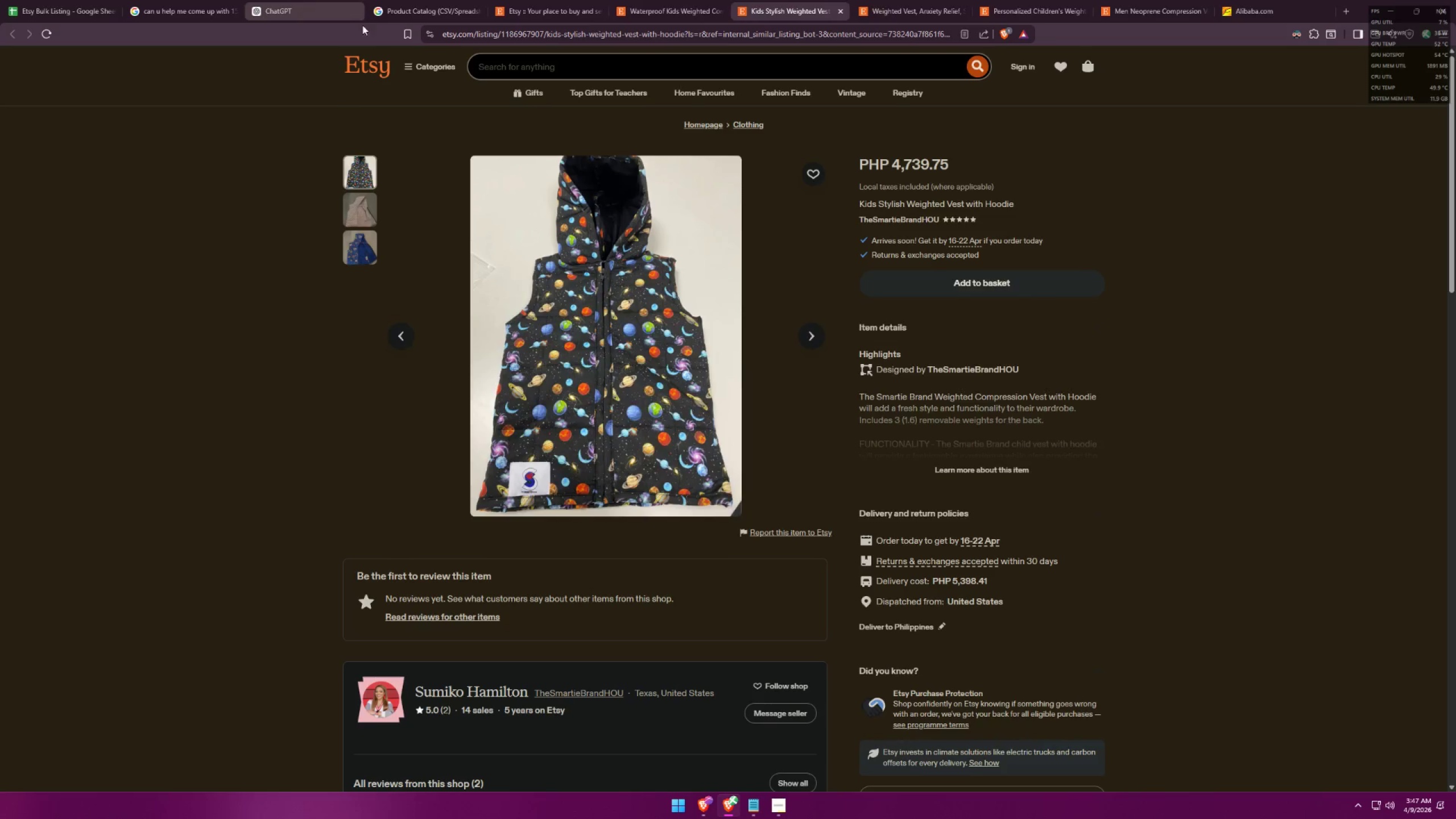 
key(Alt+Tab)
 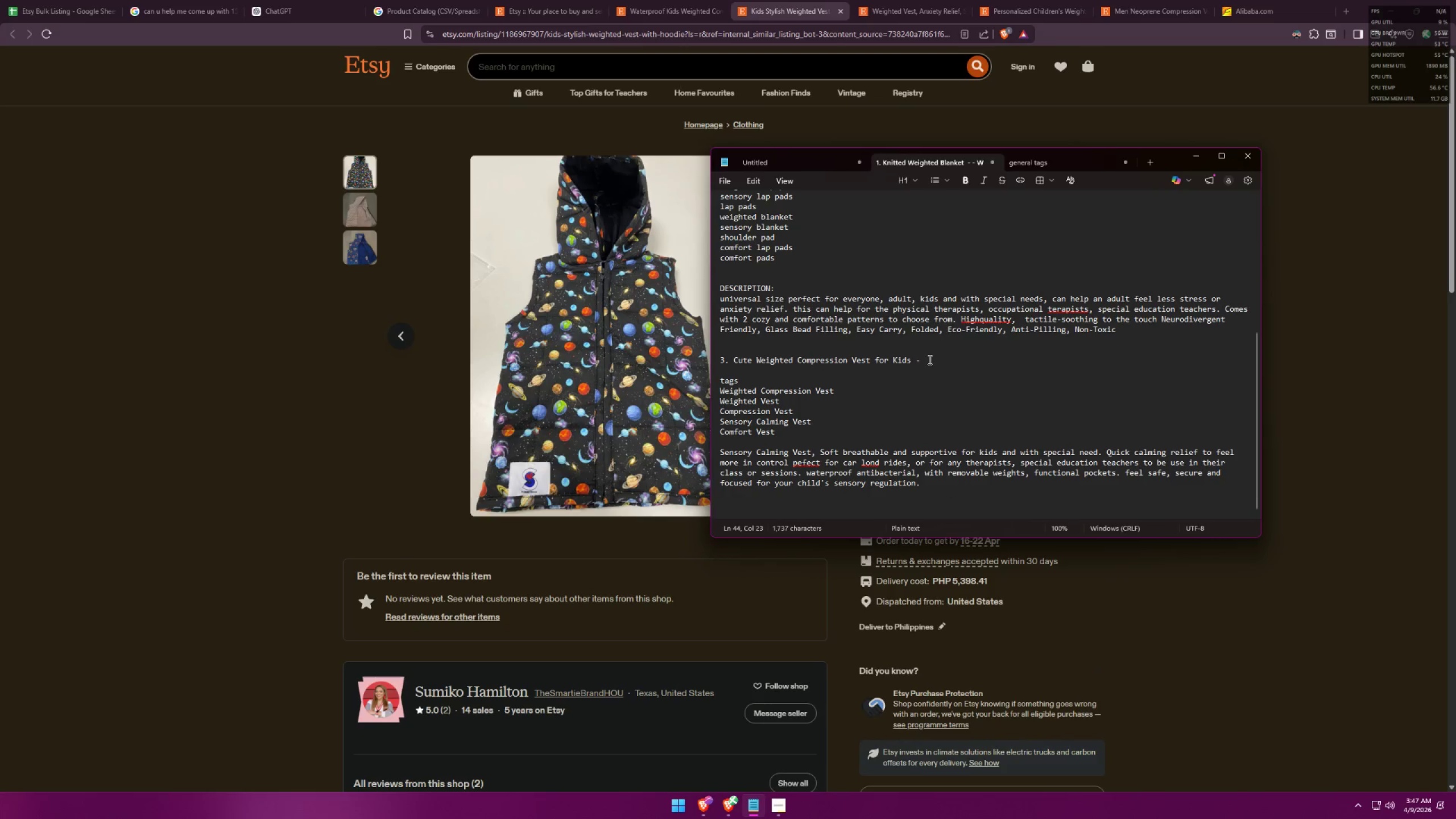 
key(Control+ControlLeft)
 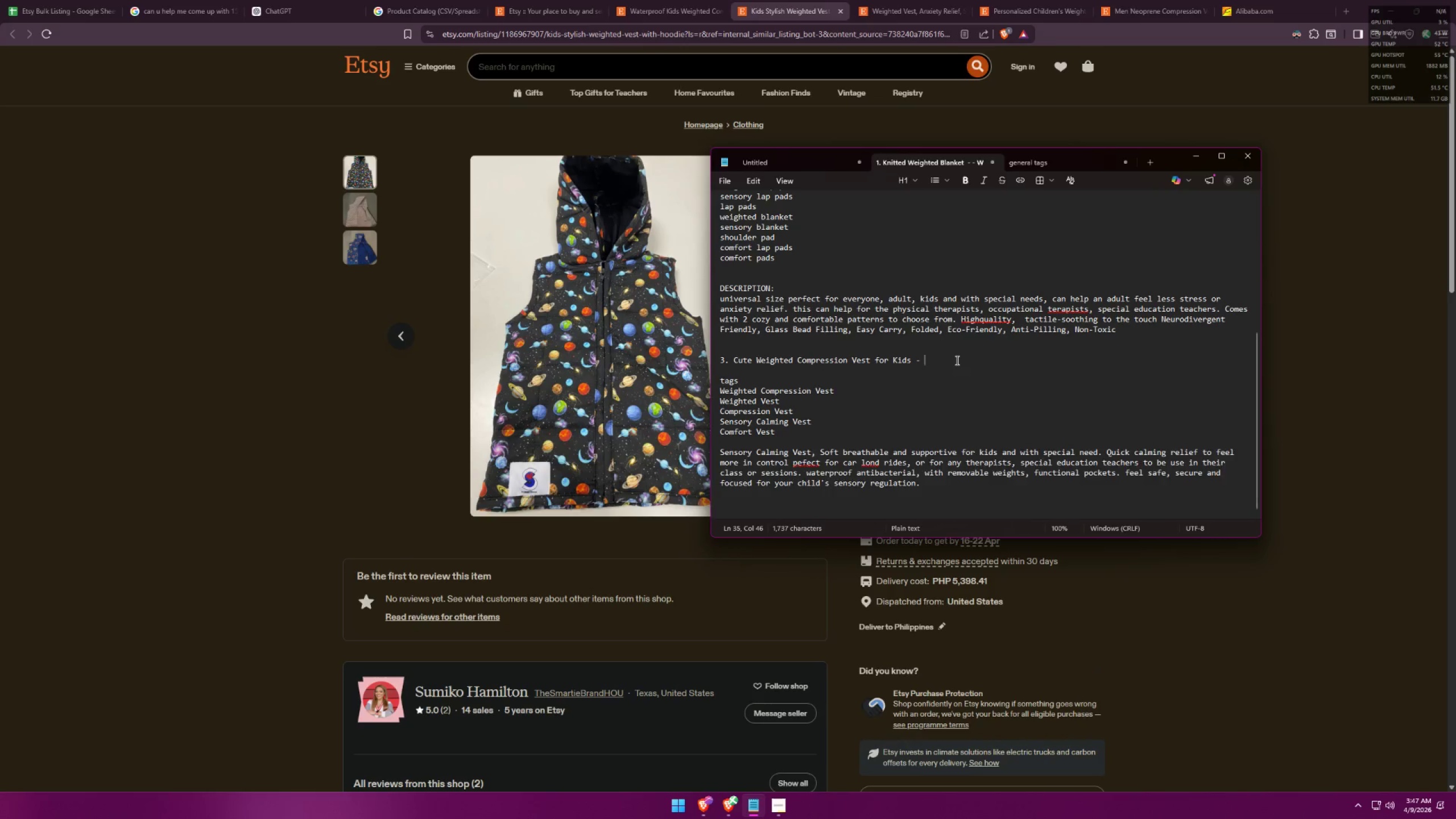 
key(Control+V)
 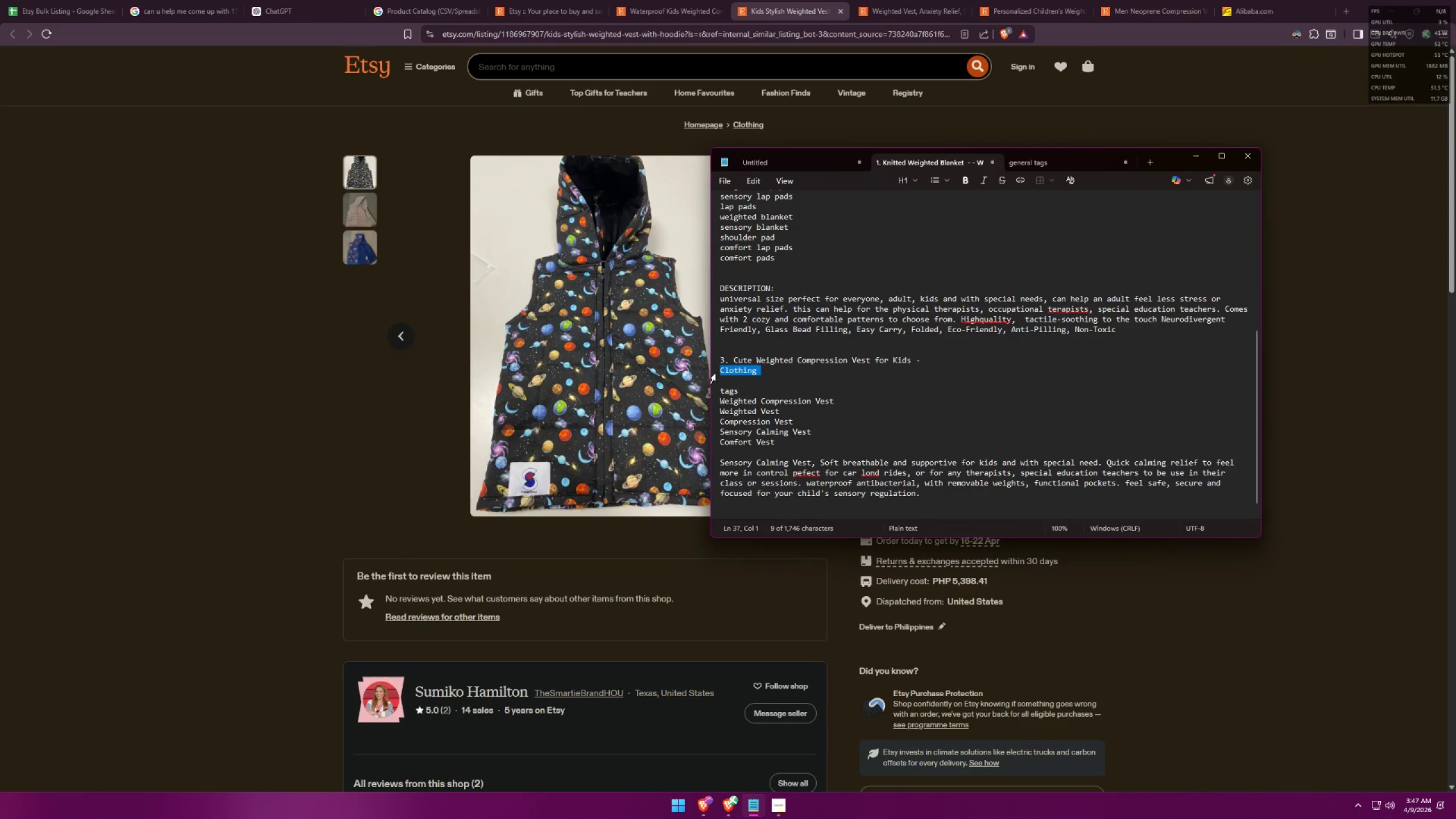 
double_click([723, 370])
 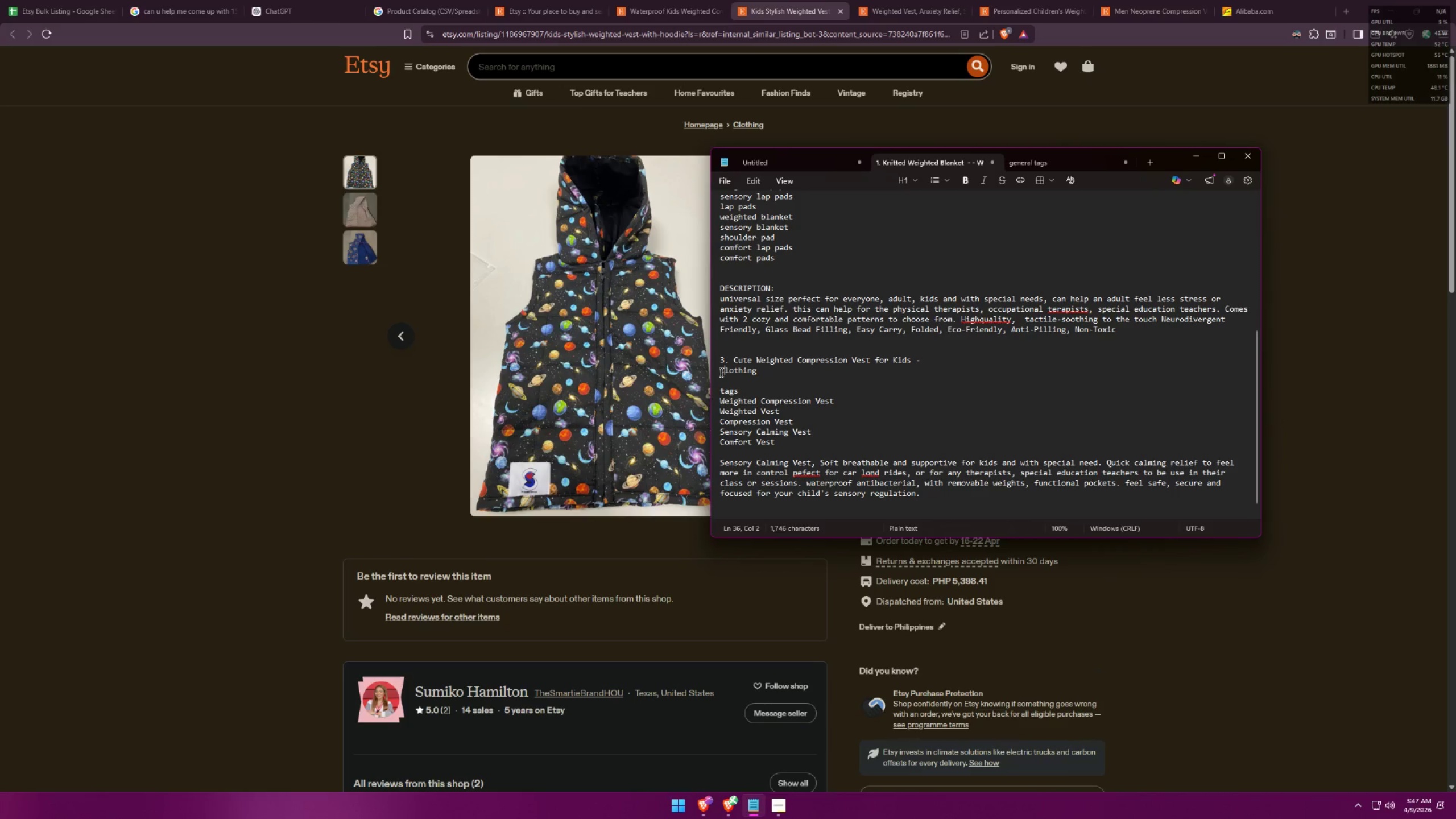 
triple_click([720, 372])
 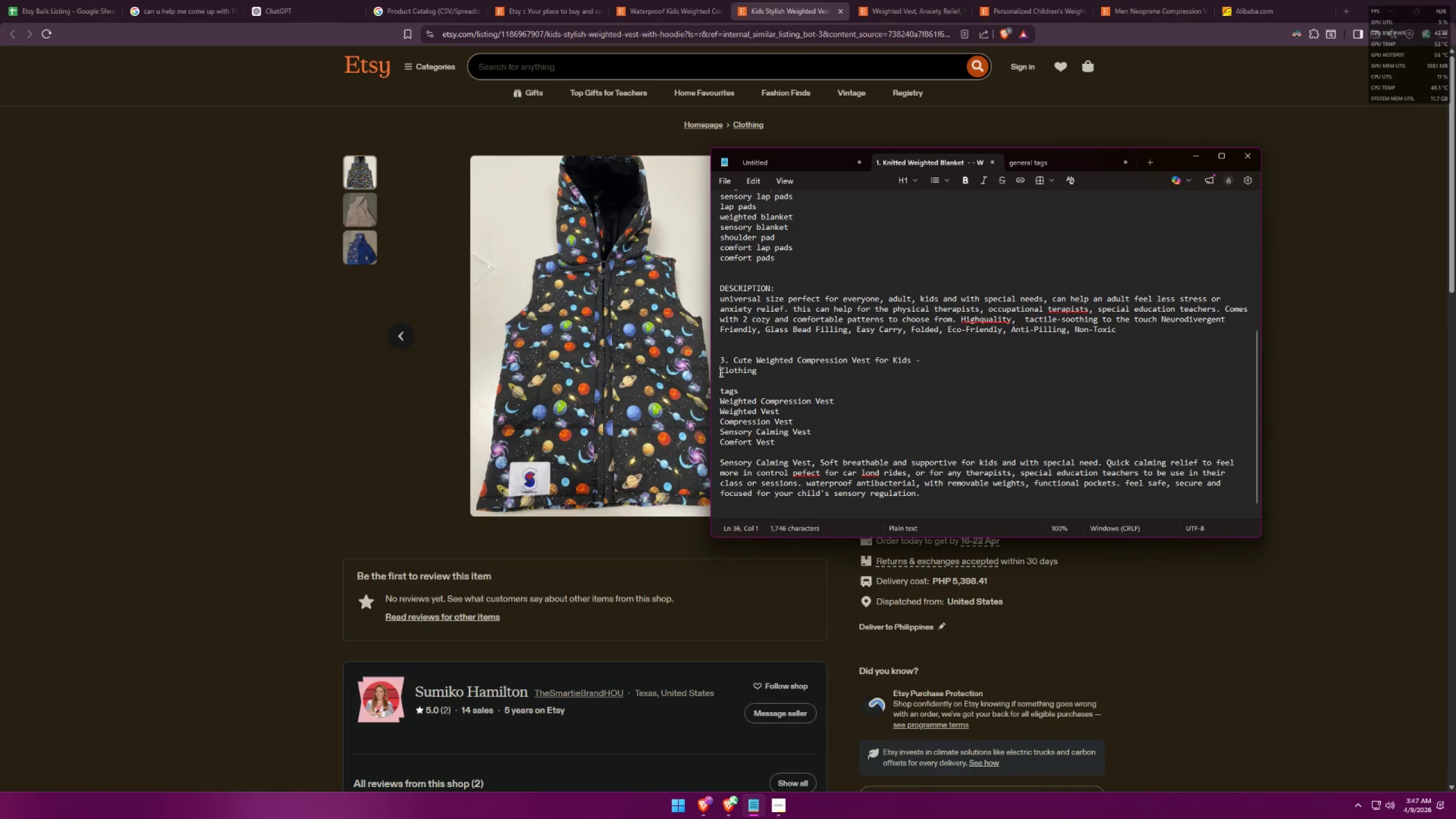 
key(Backspace)
 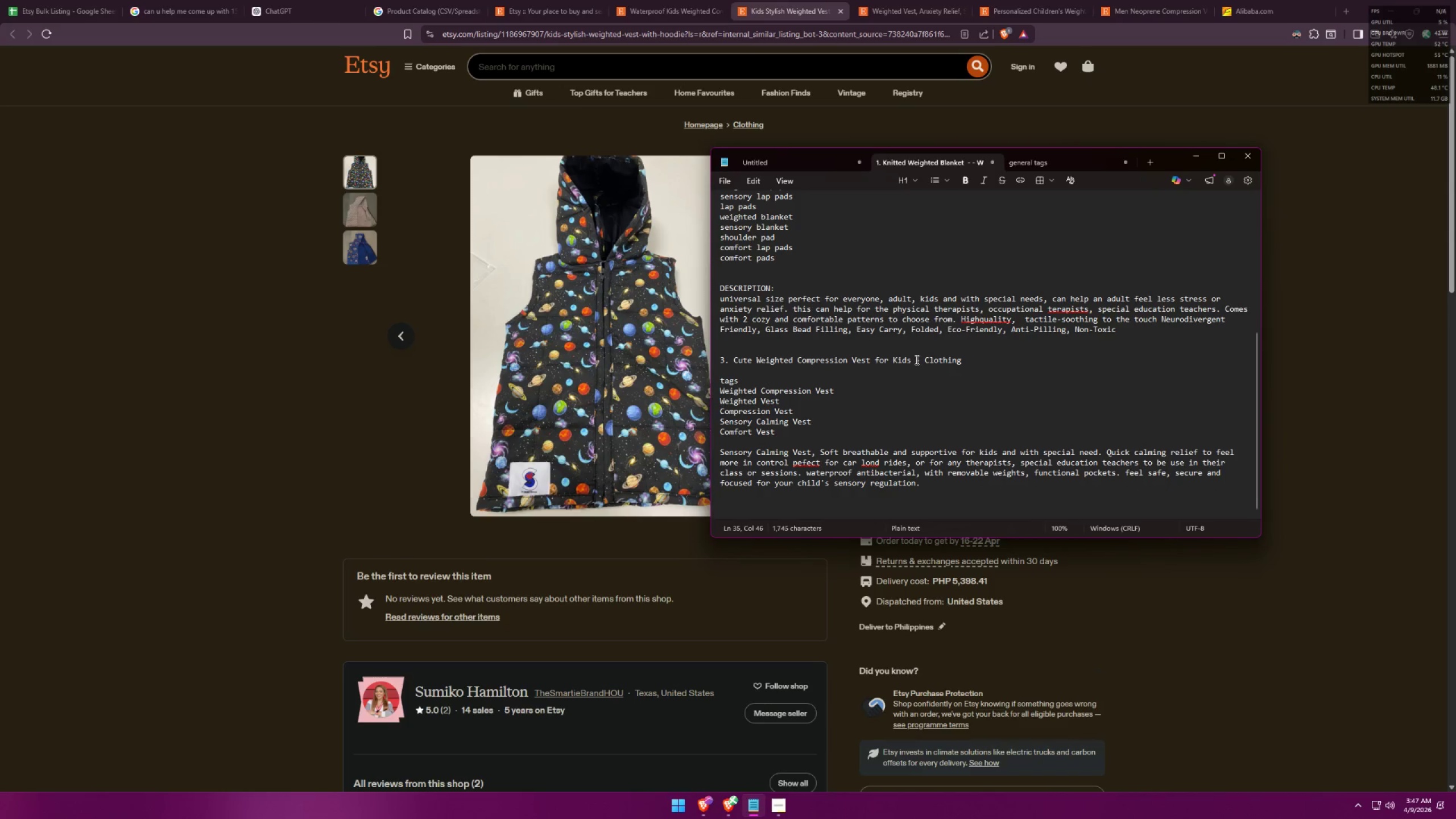 
left_click_drag(start_coordinate=[909, 359], to_coordinate=[732, 358])
 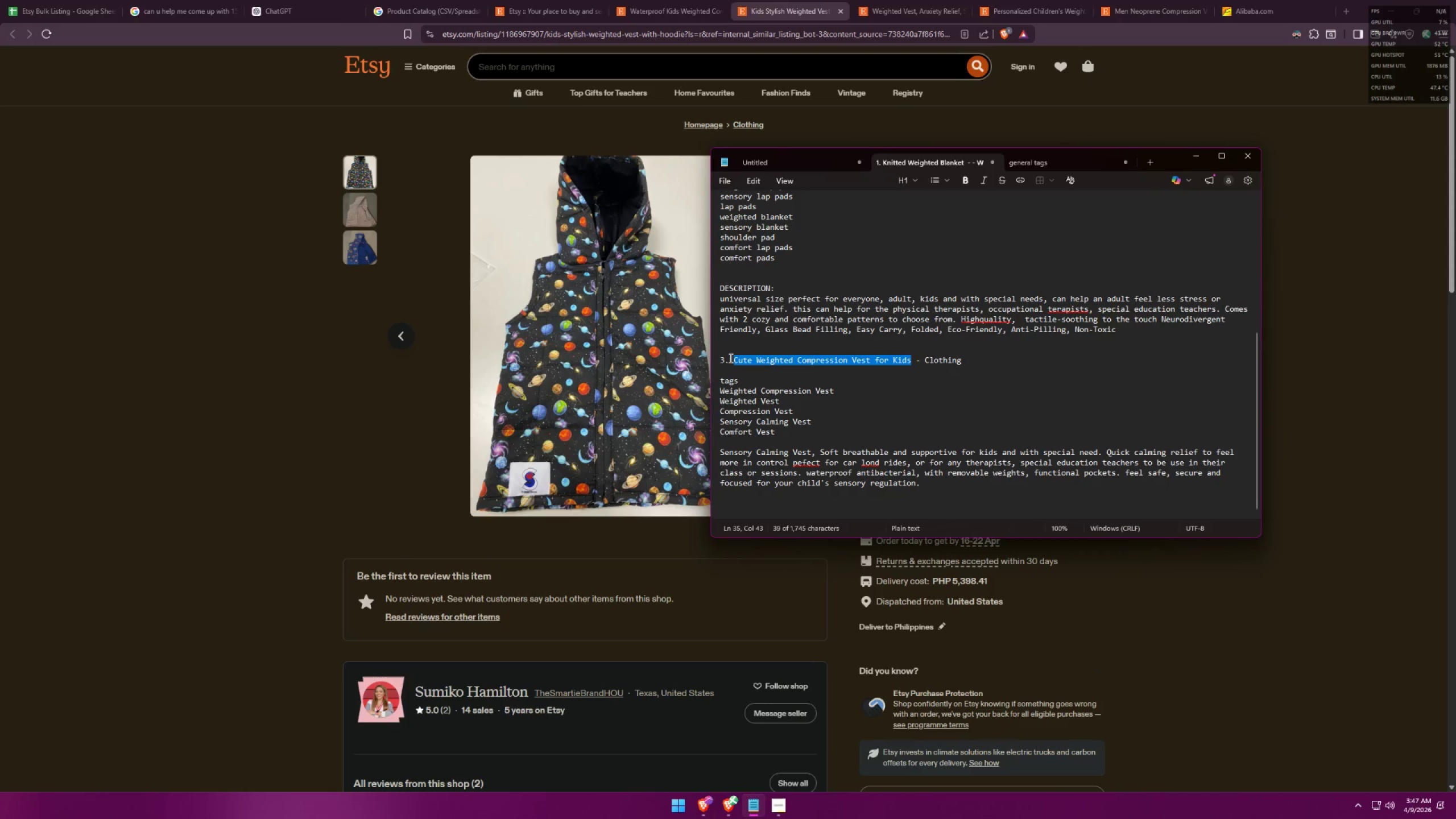 
key(Control+C)
 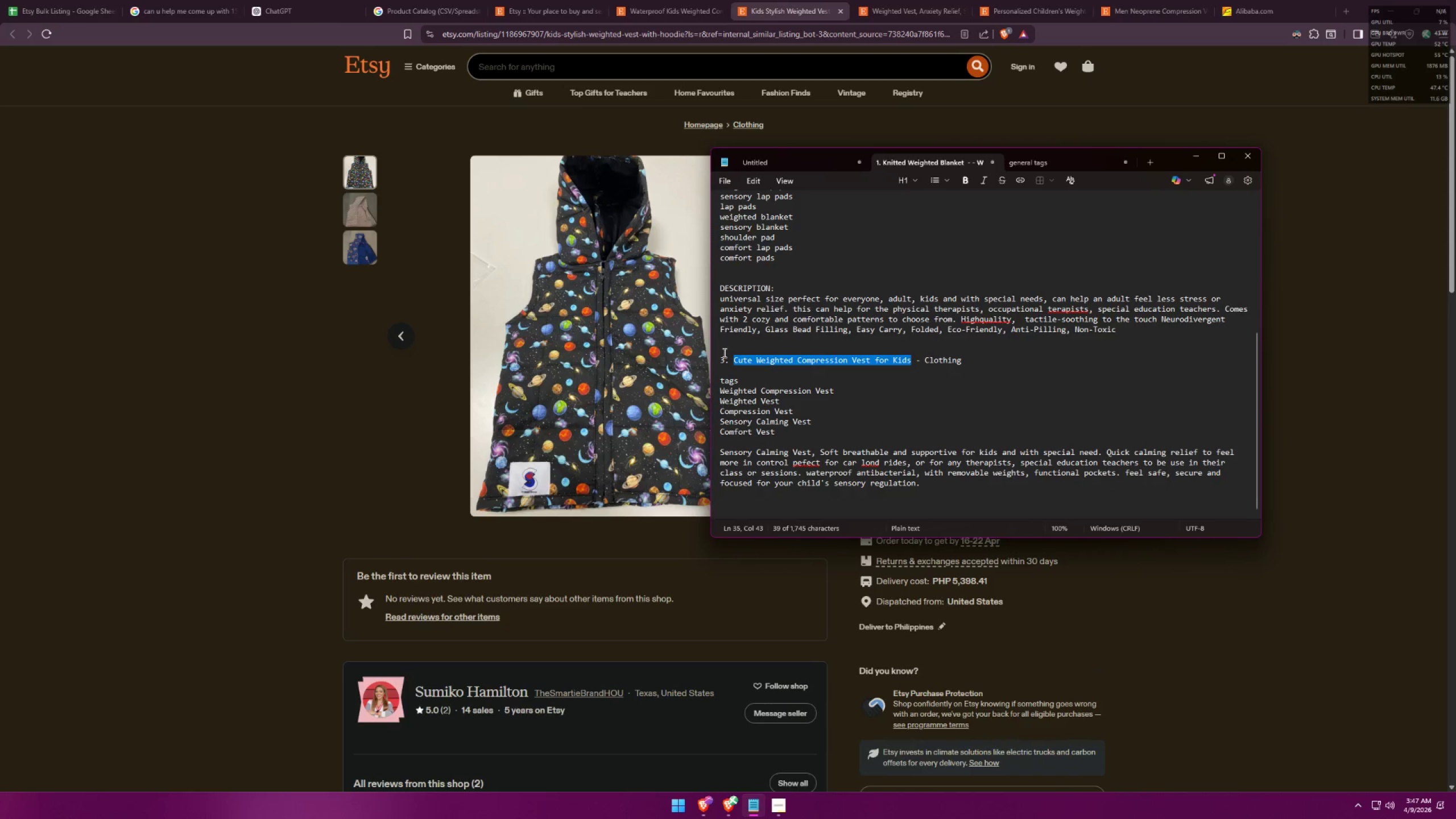 
key(Control+C)
 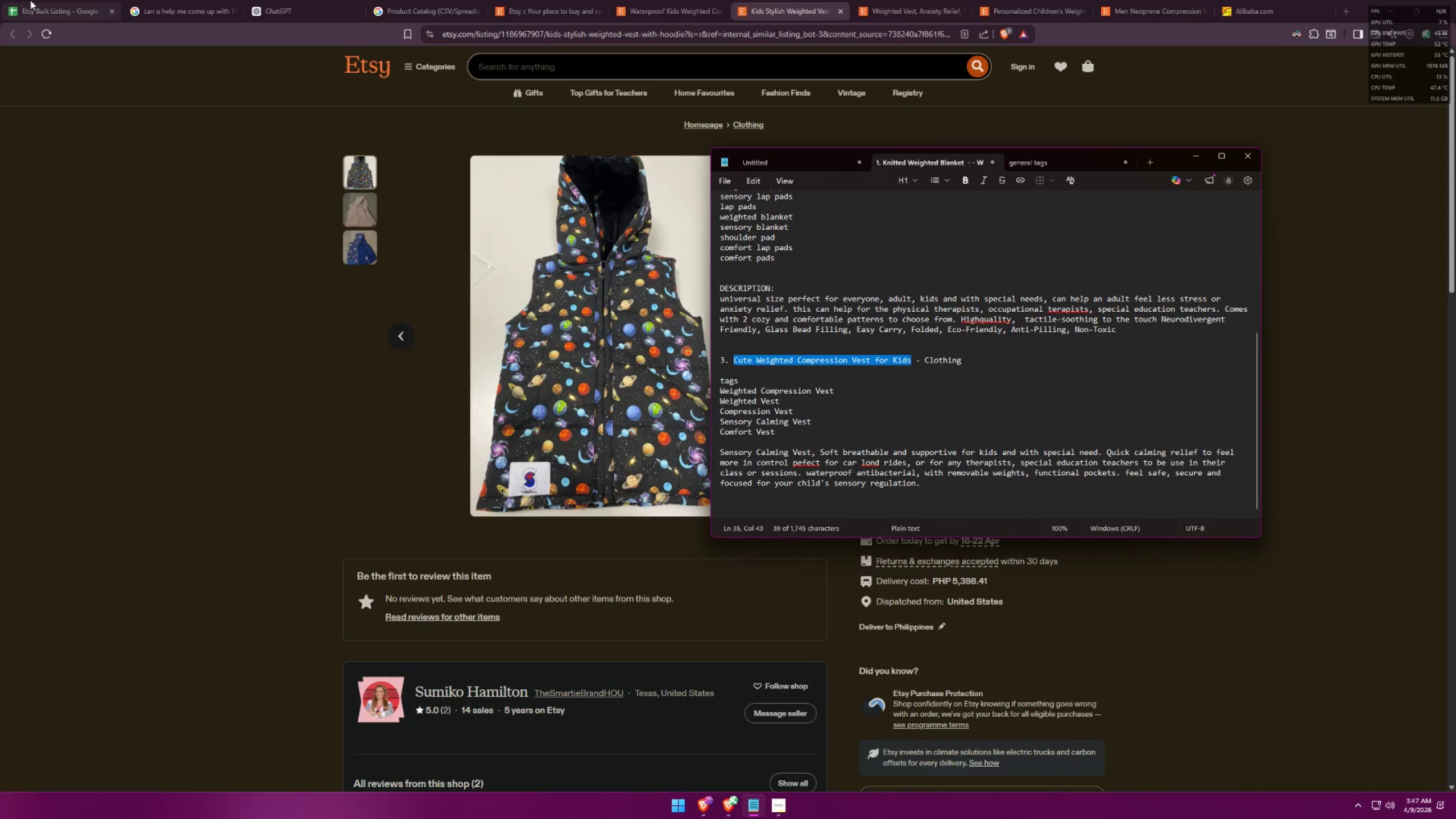 
left_click([32, 0])
 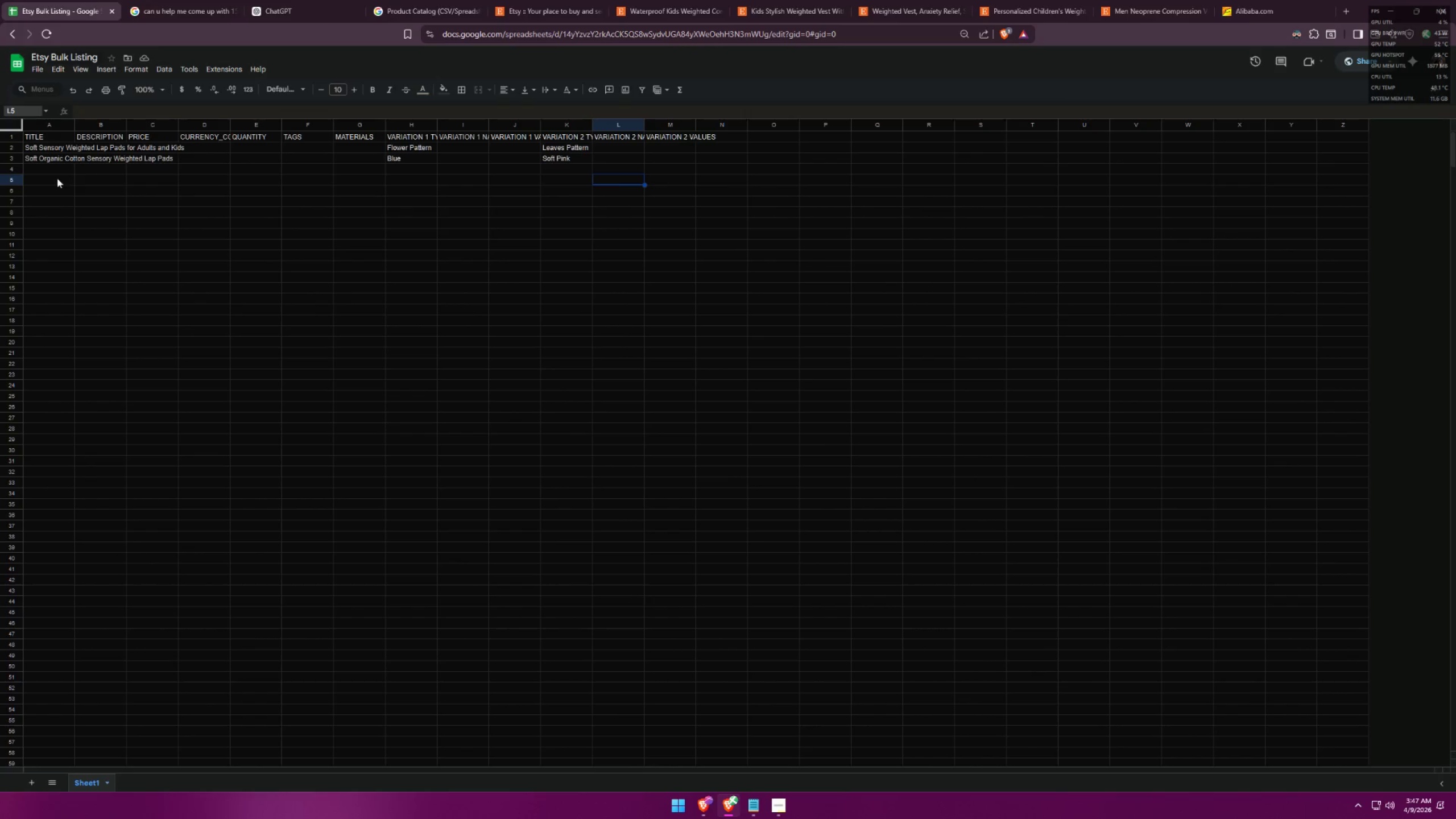 
double_click([47, 169])
 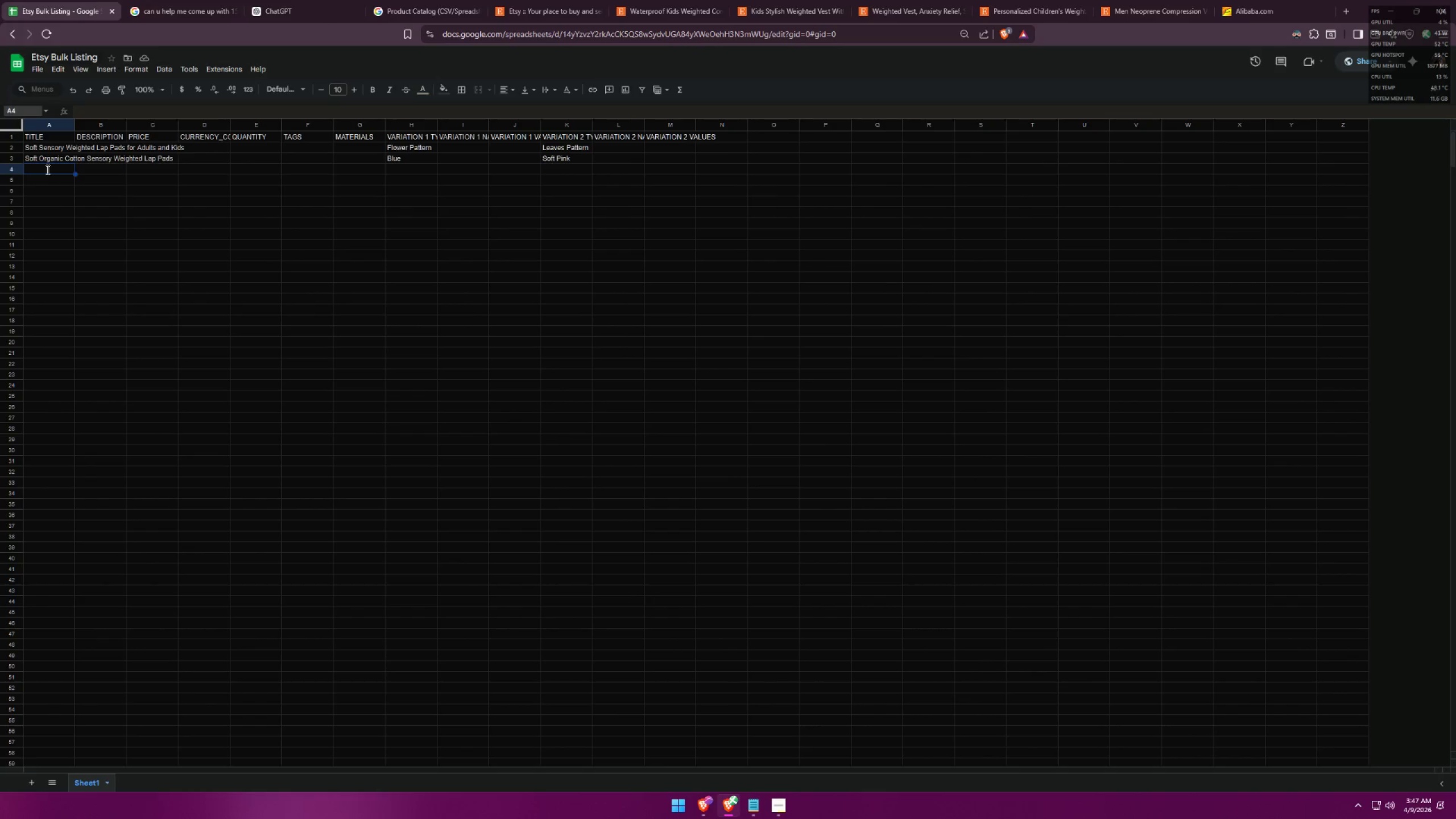 
triple_click([47, 169])
 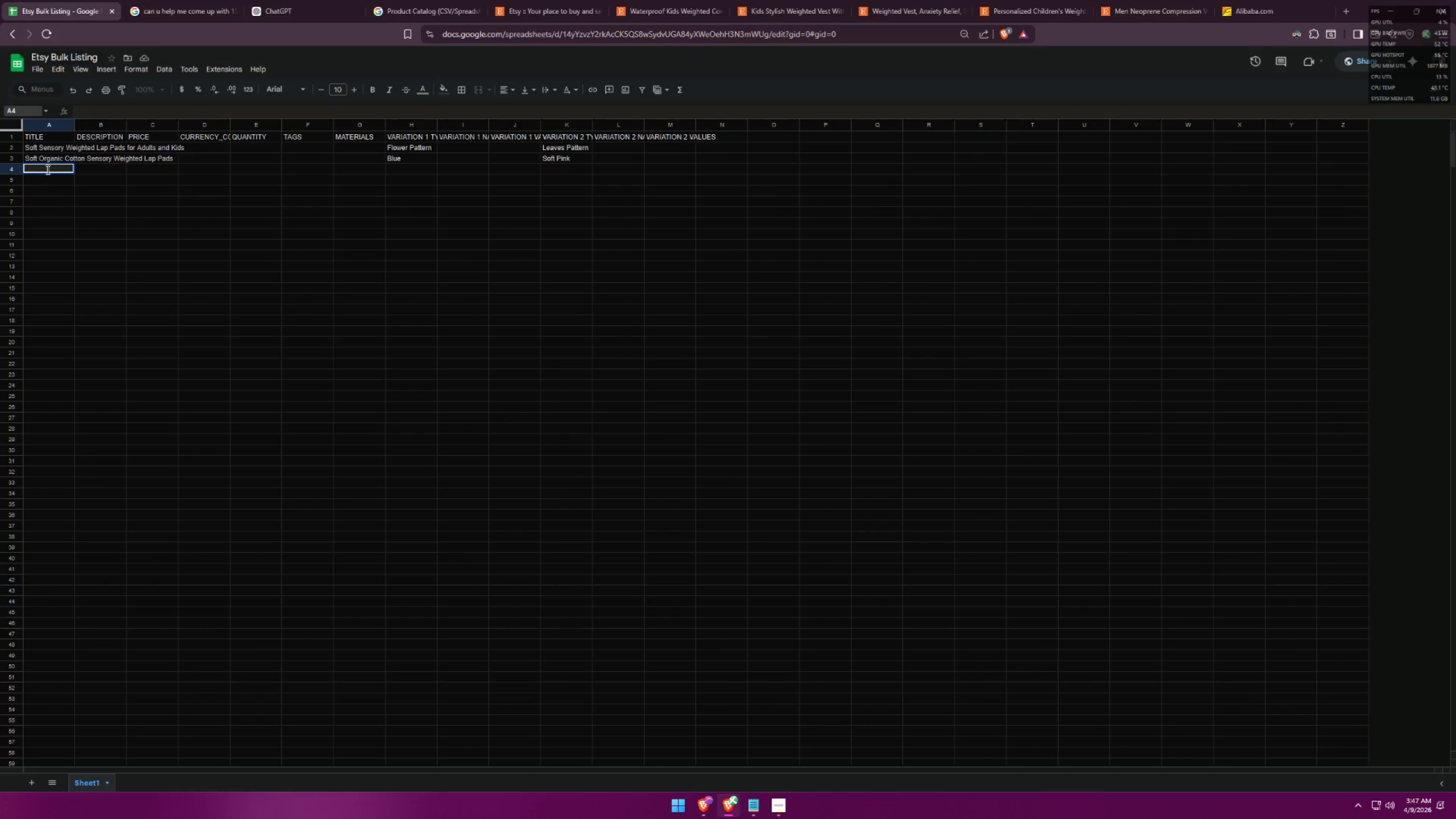 
key(Control+ControlLeft)
 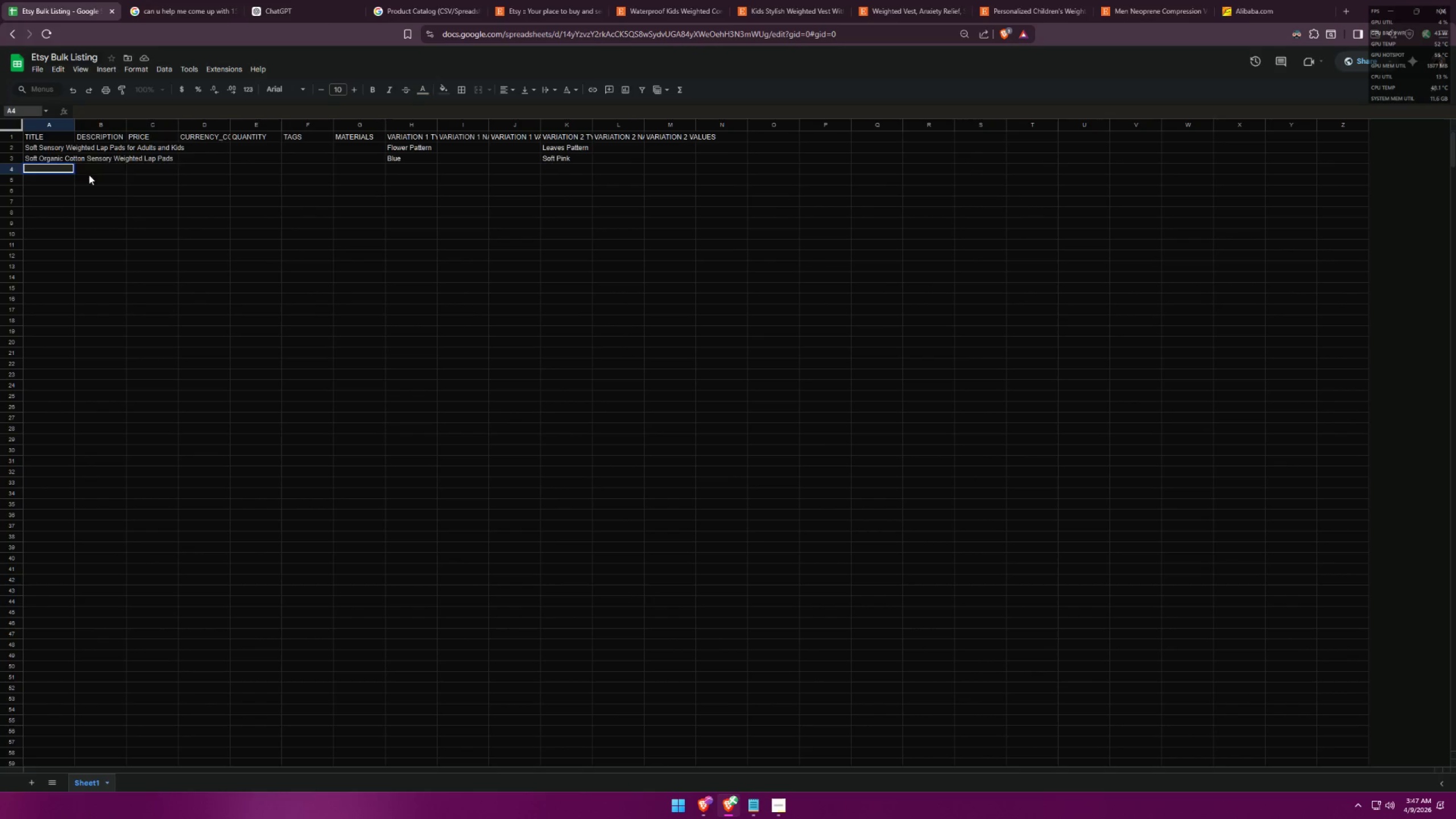 
key(Control+V)
 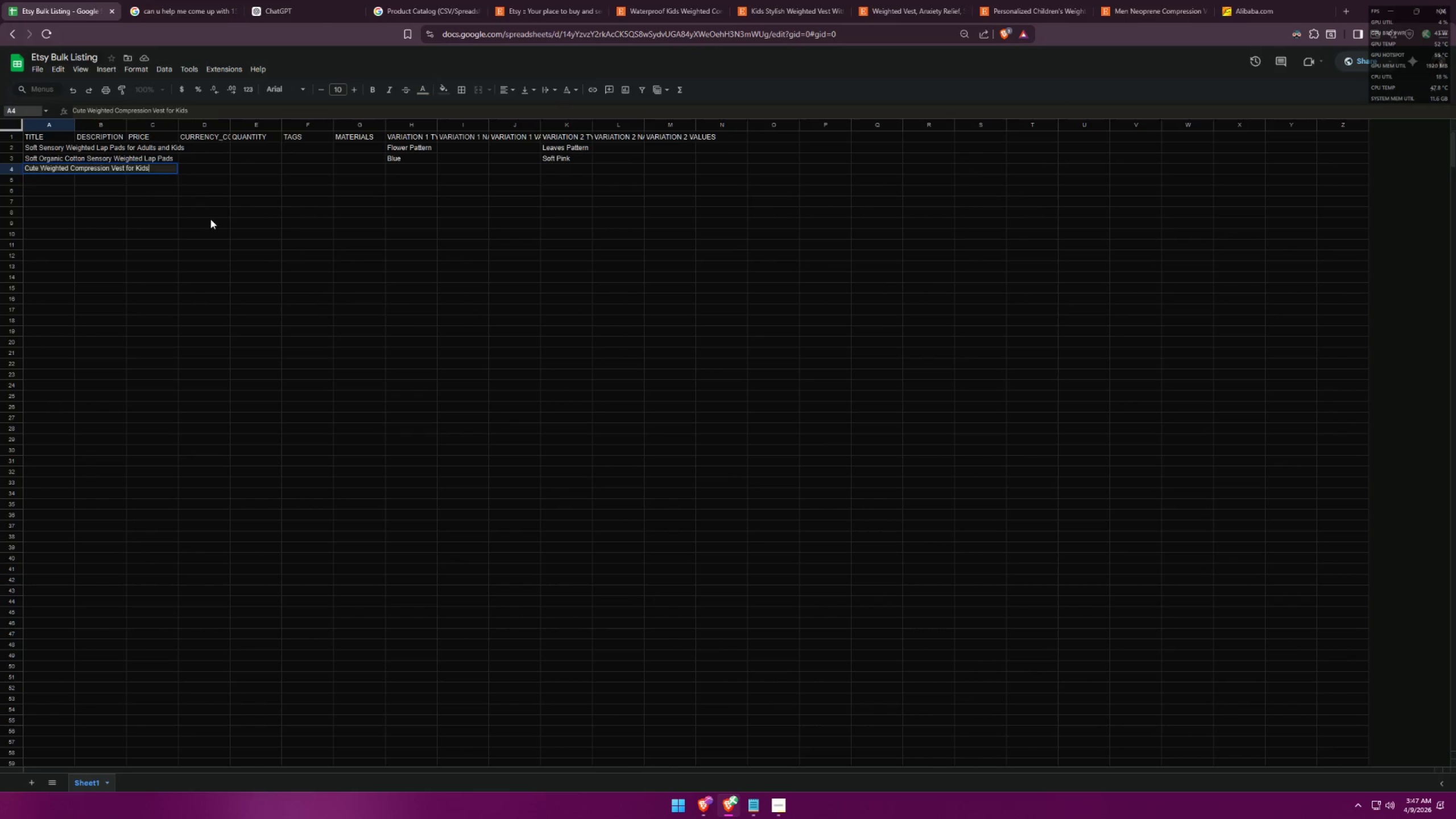 
left_click([210, 218])
 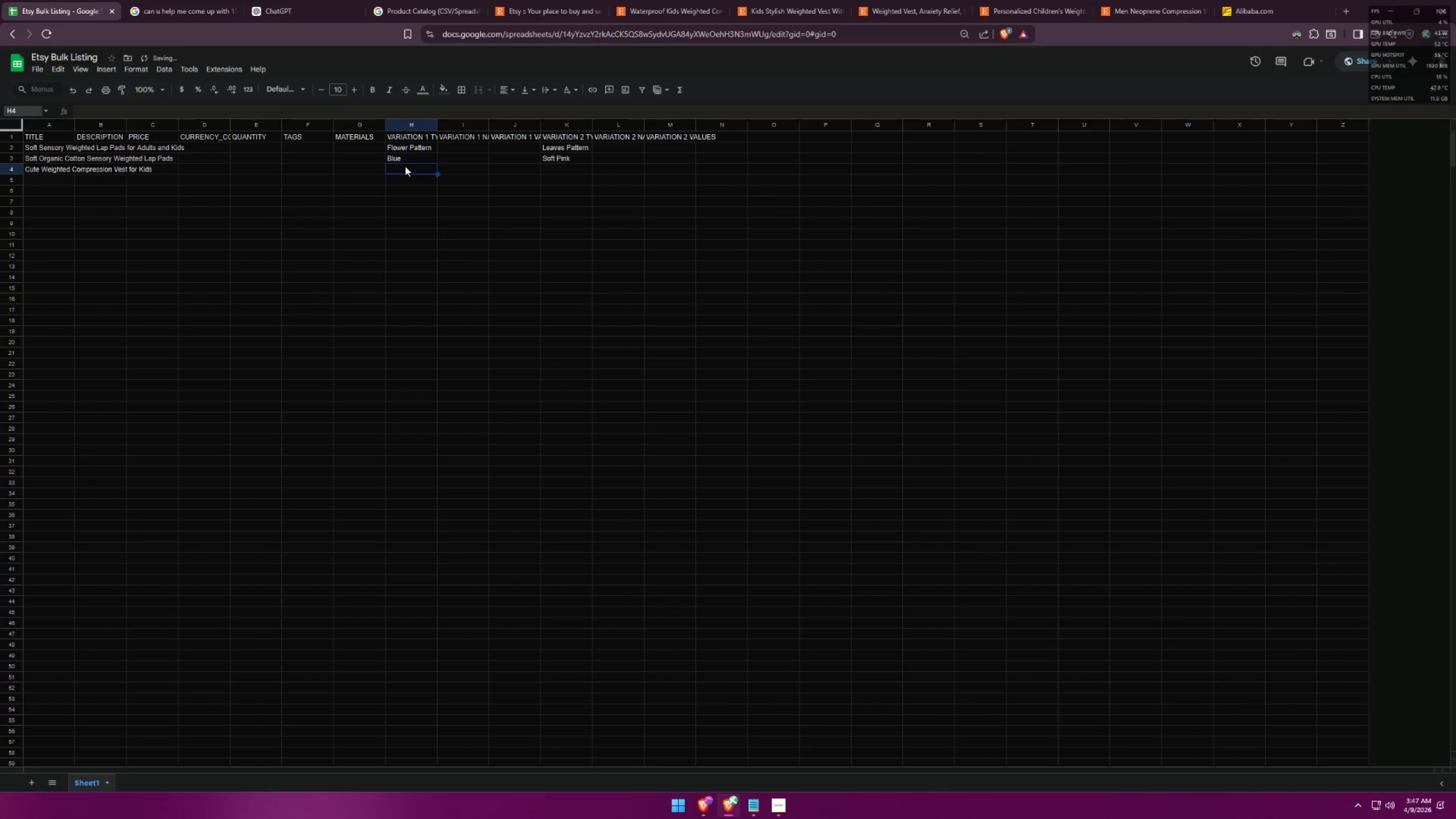 
key(Alt+AltLeft)
 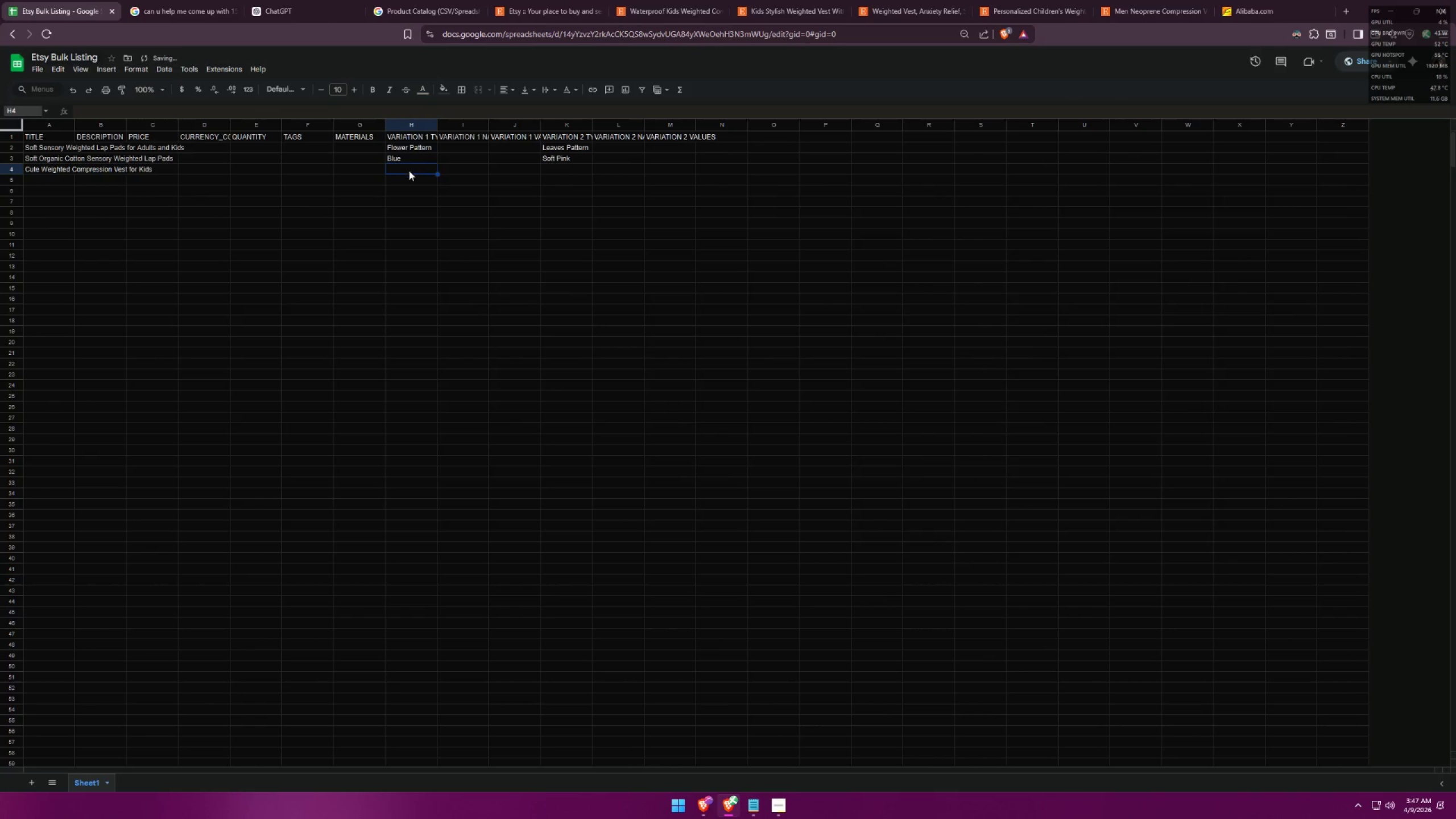 
key(Alt+Tab)
 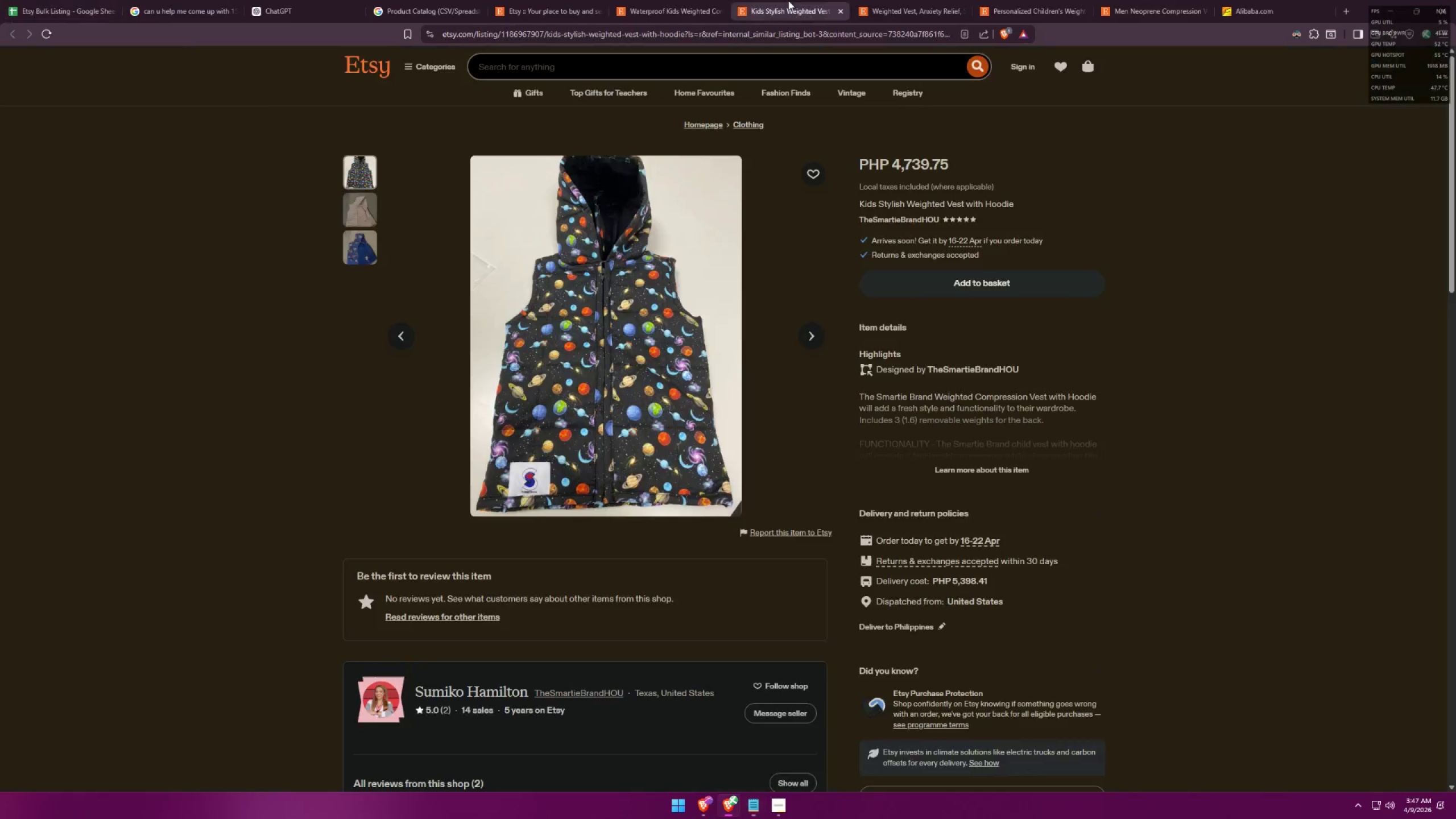 
double_click([896, 0])
 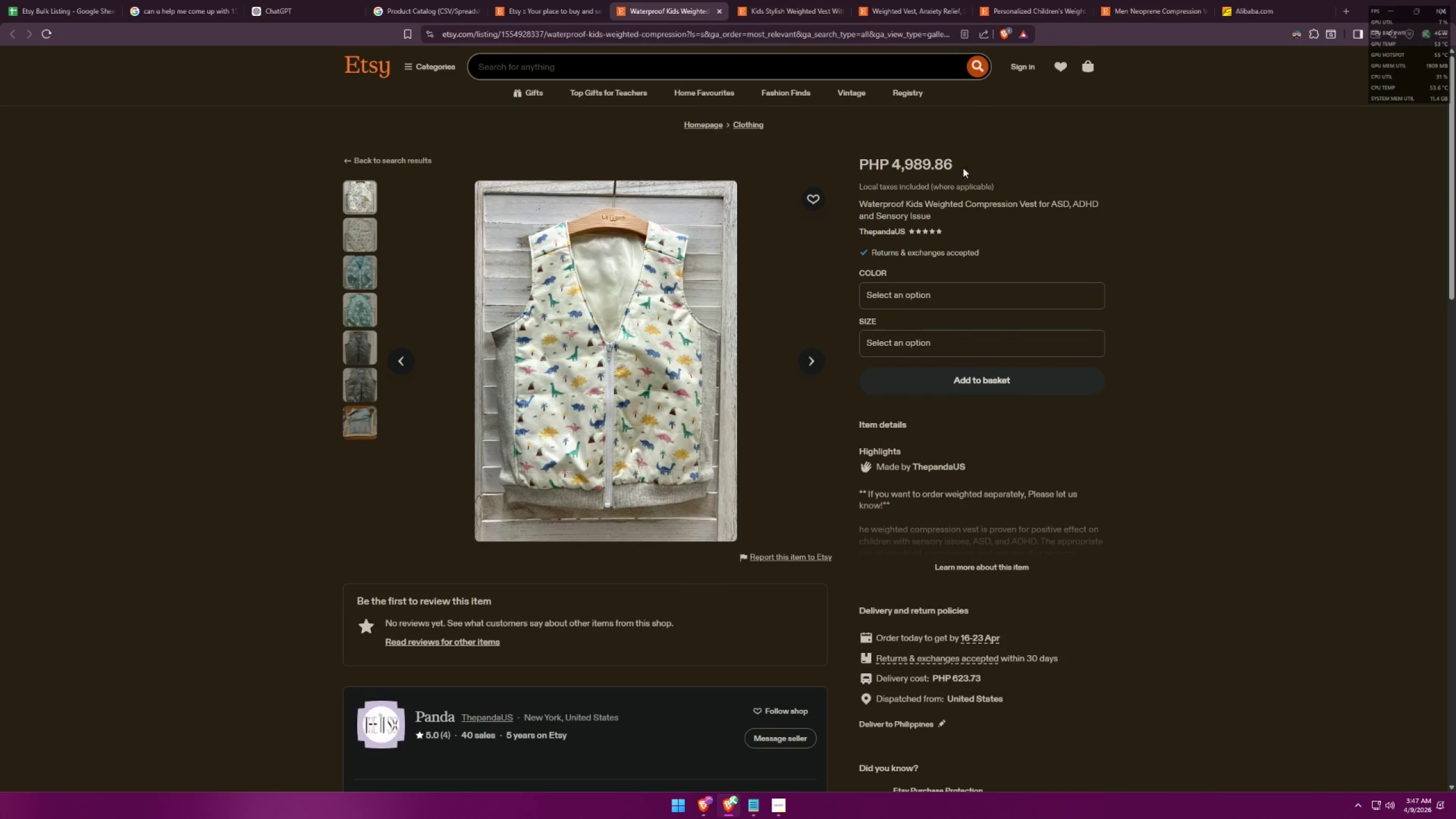 
left_click([930, 299])
 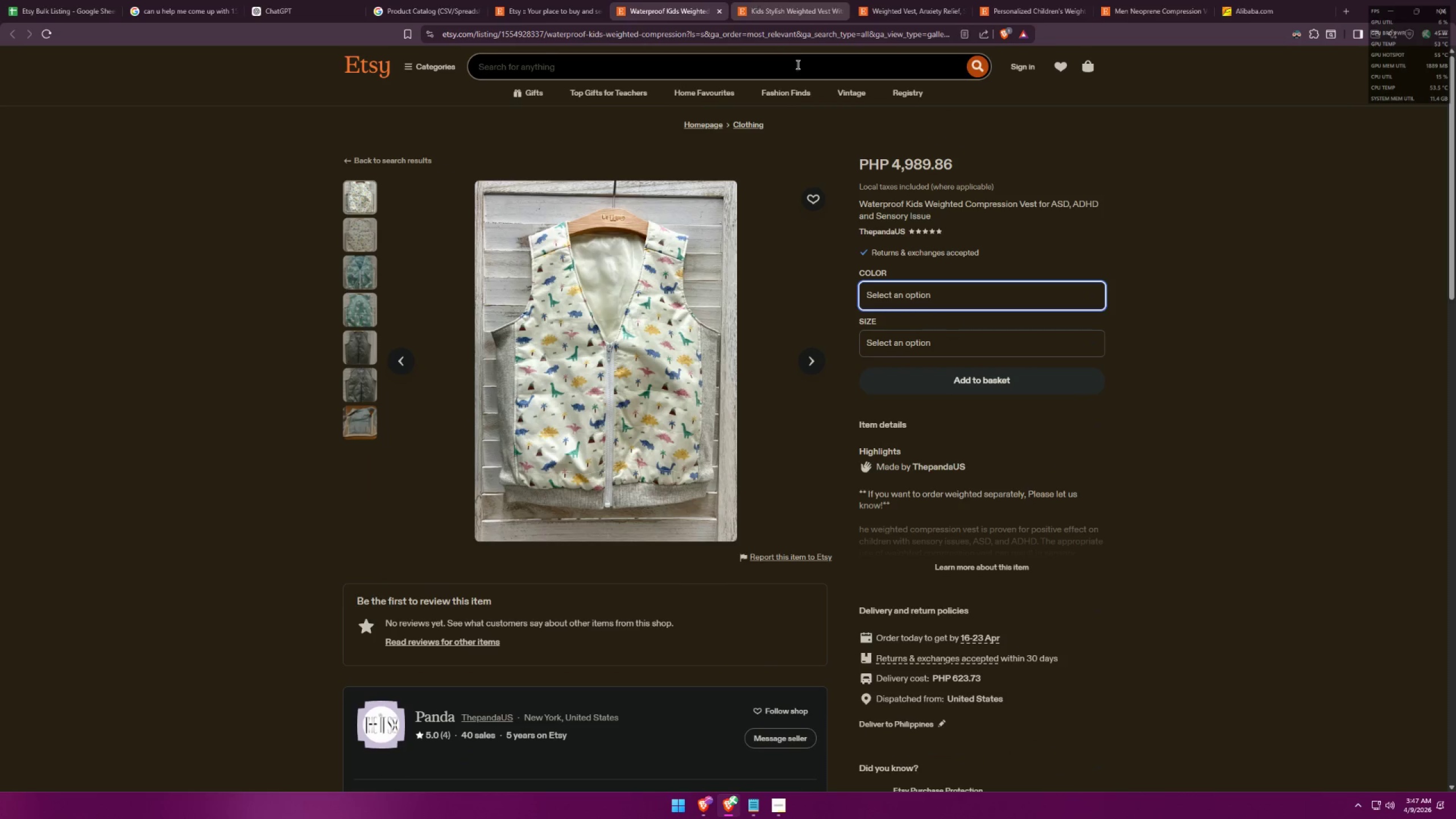 
left_click([908, 338])
 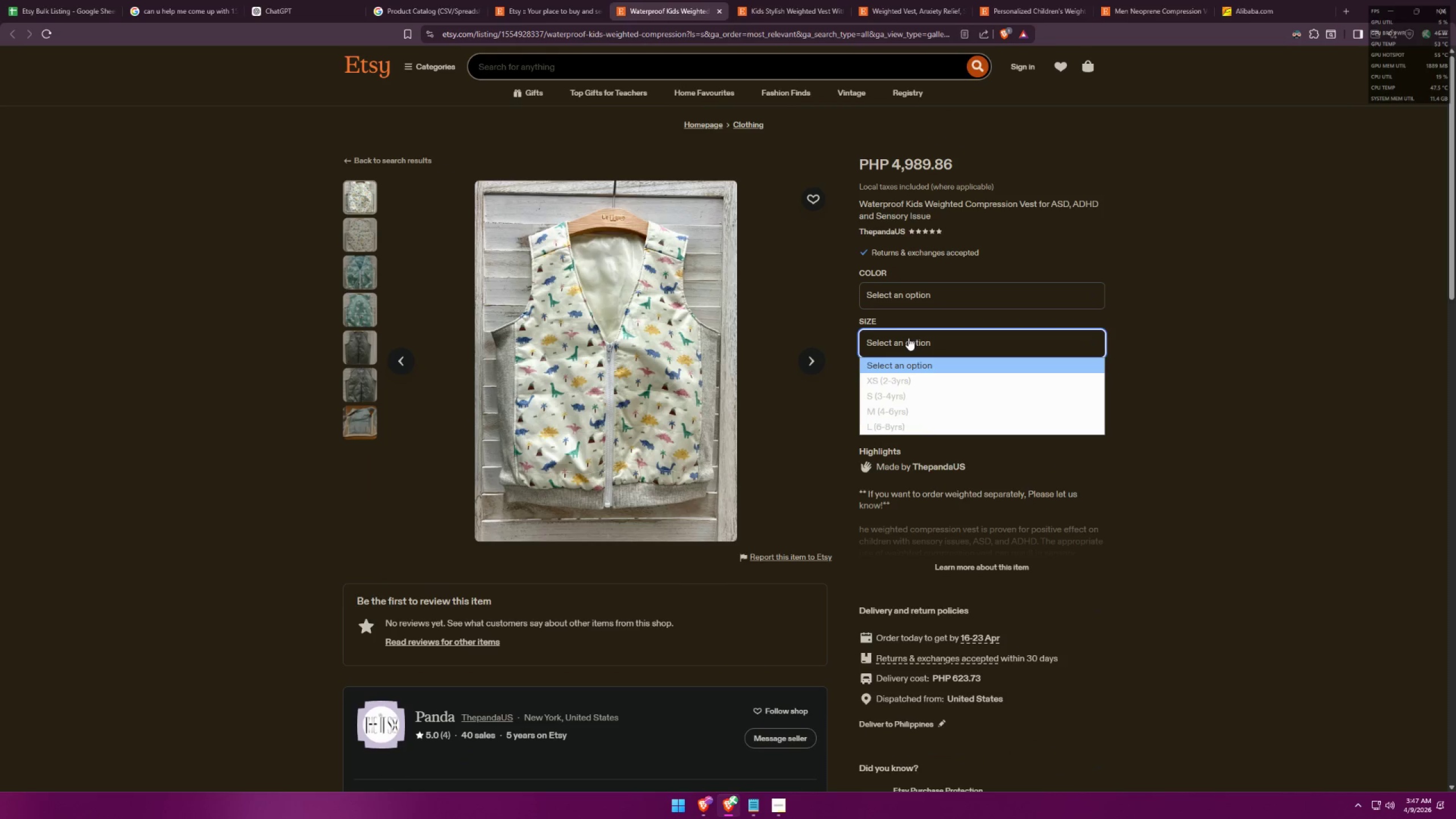 
left_click([908, 338])
 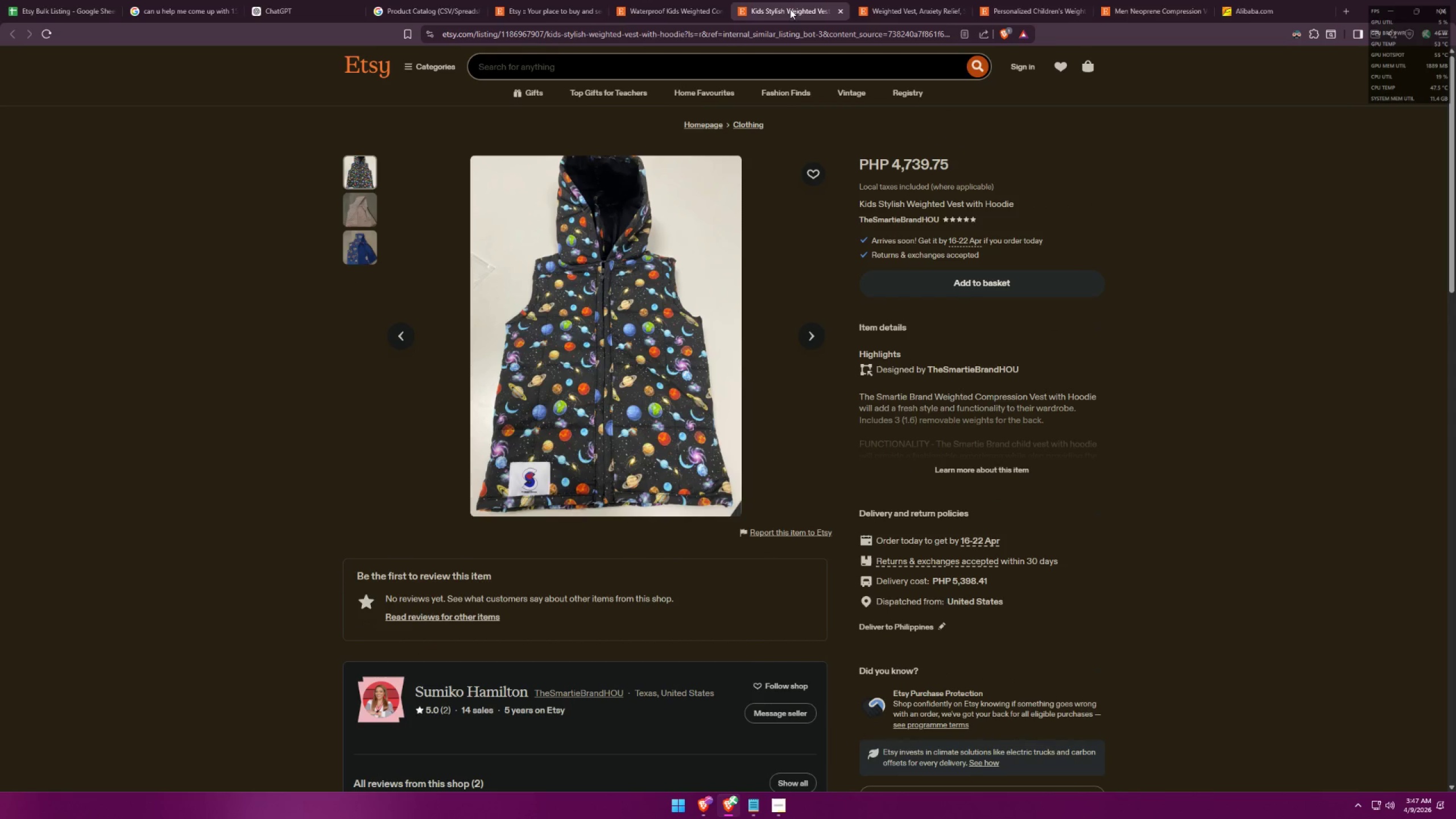 
left_click([652, 0])
 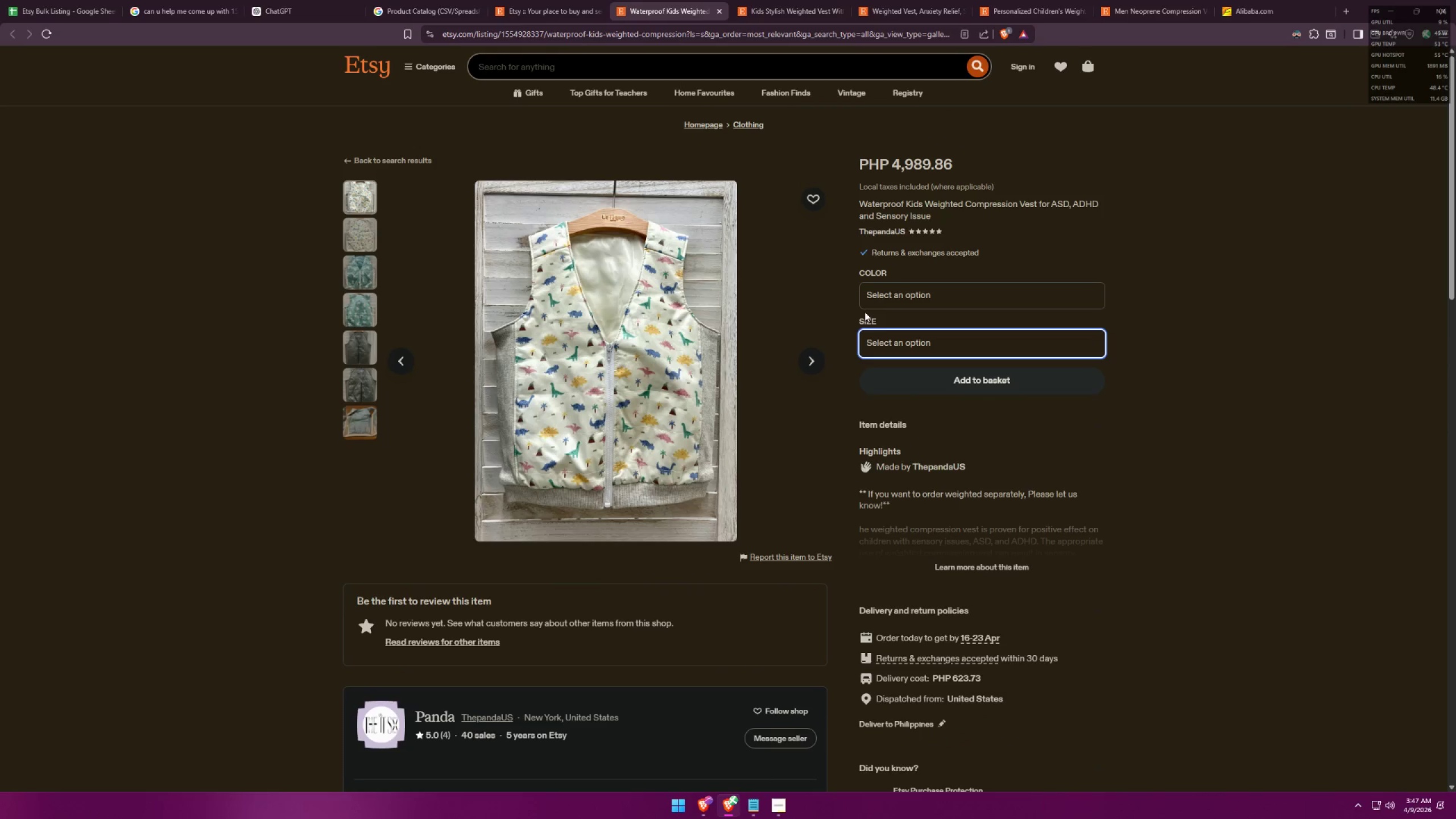 
mouse_move([917, 281])
 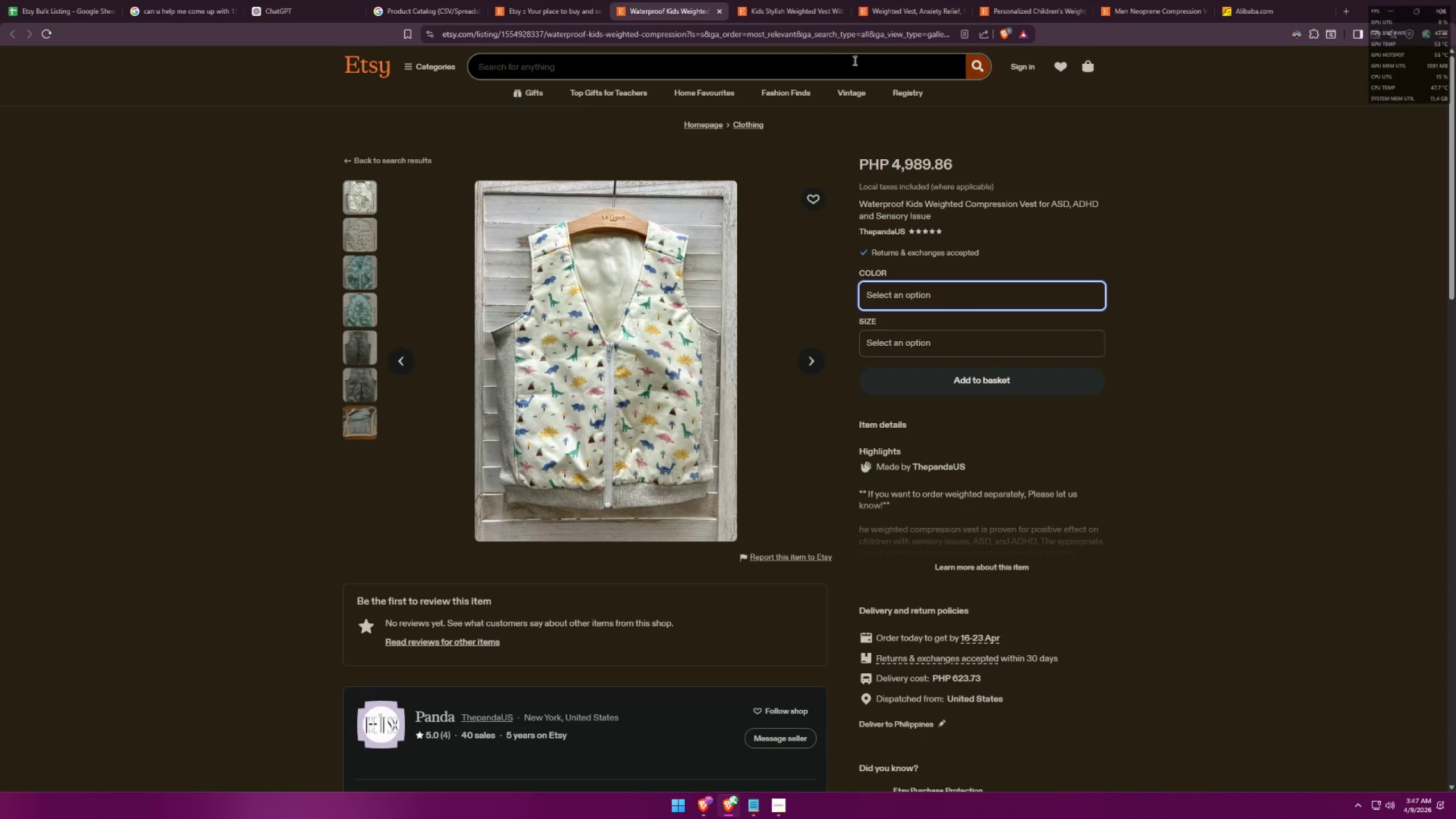 
left_click([780, 0])
 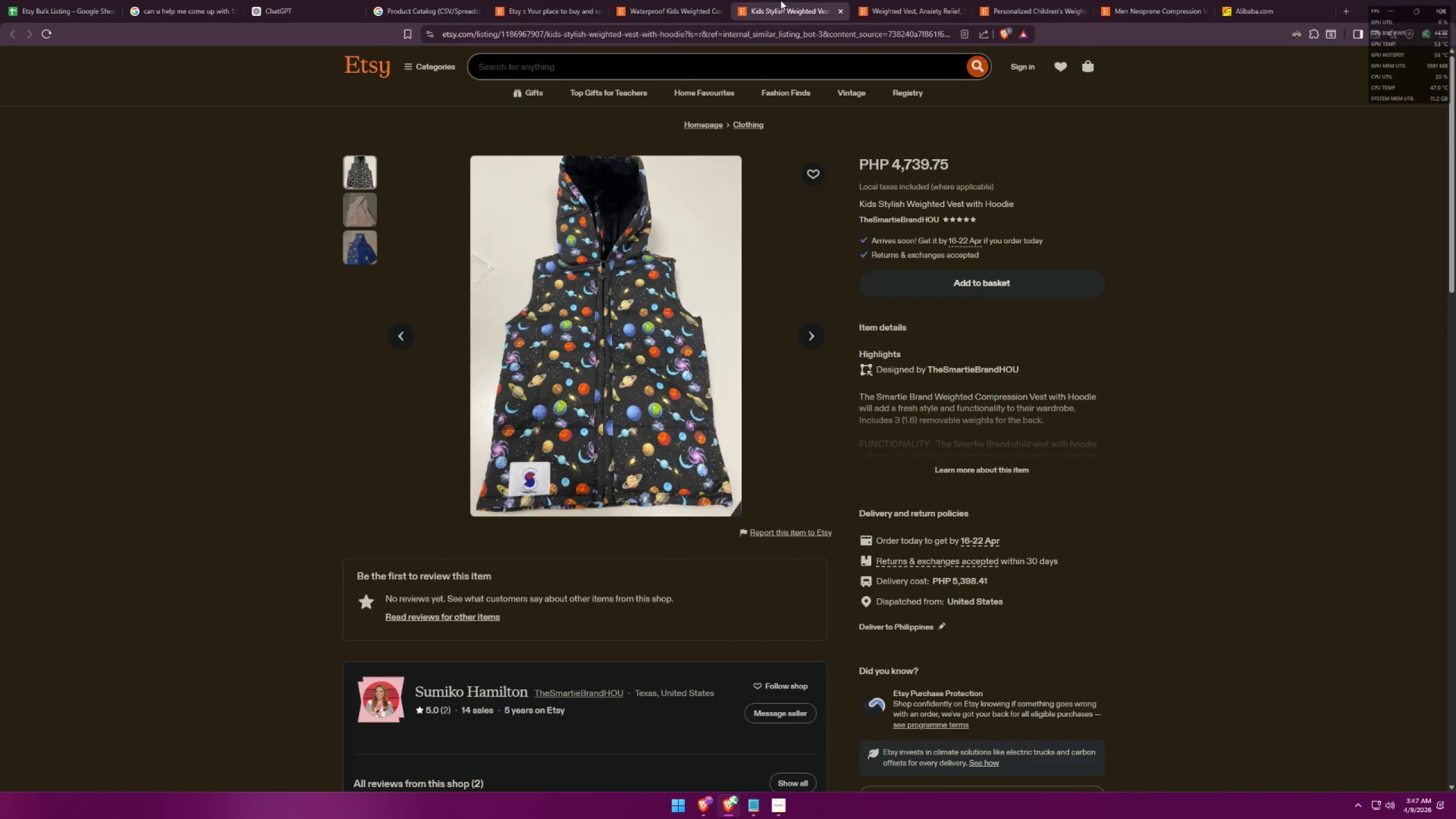 
left_click([637, 0])
 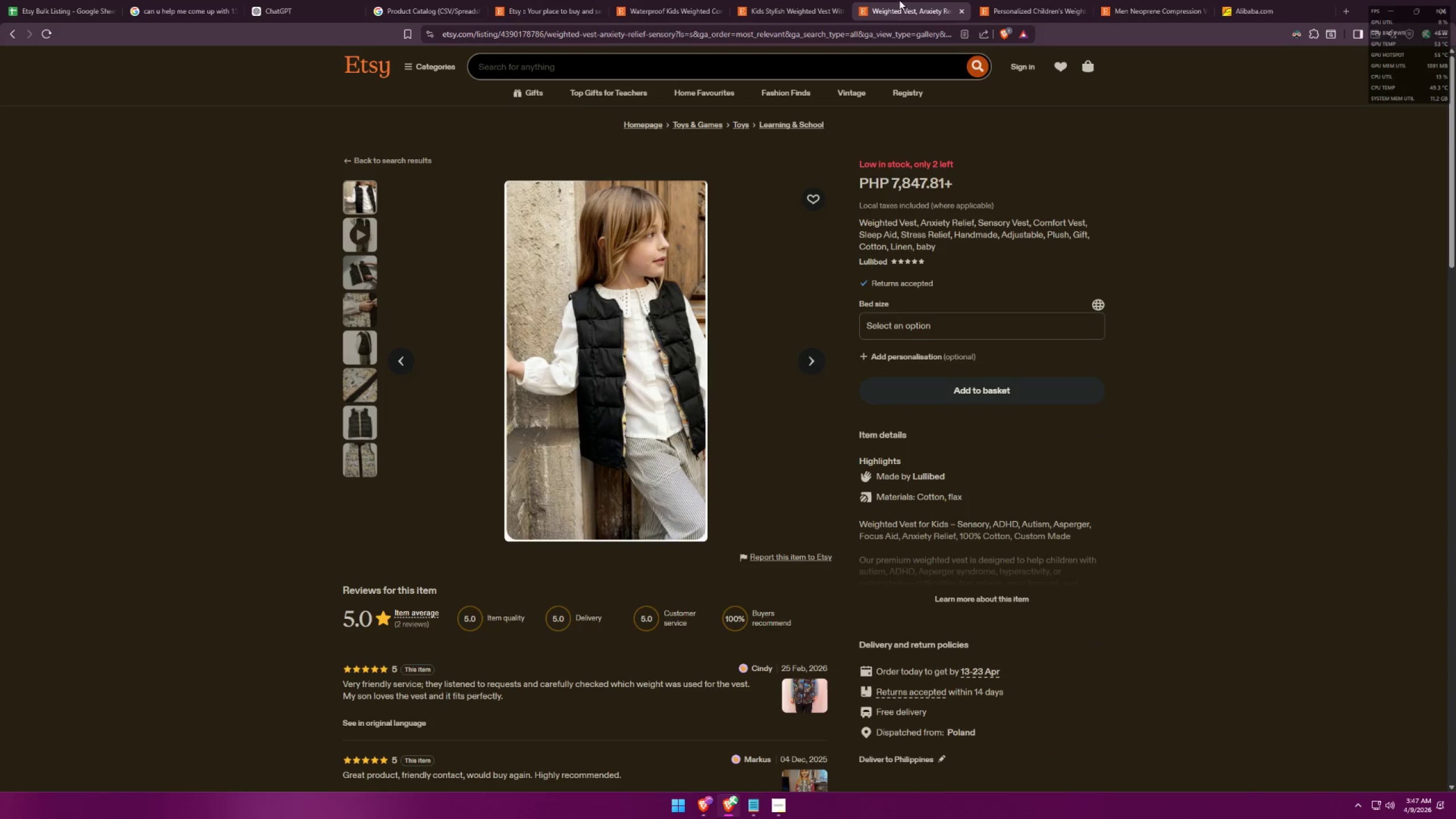 
left_click([933, 323])
 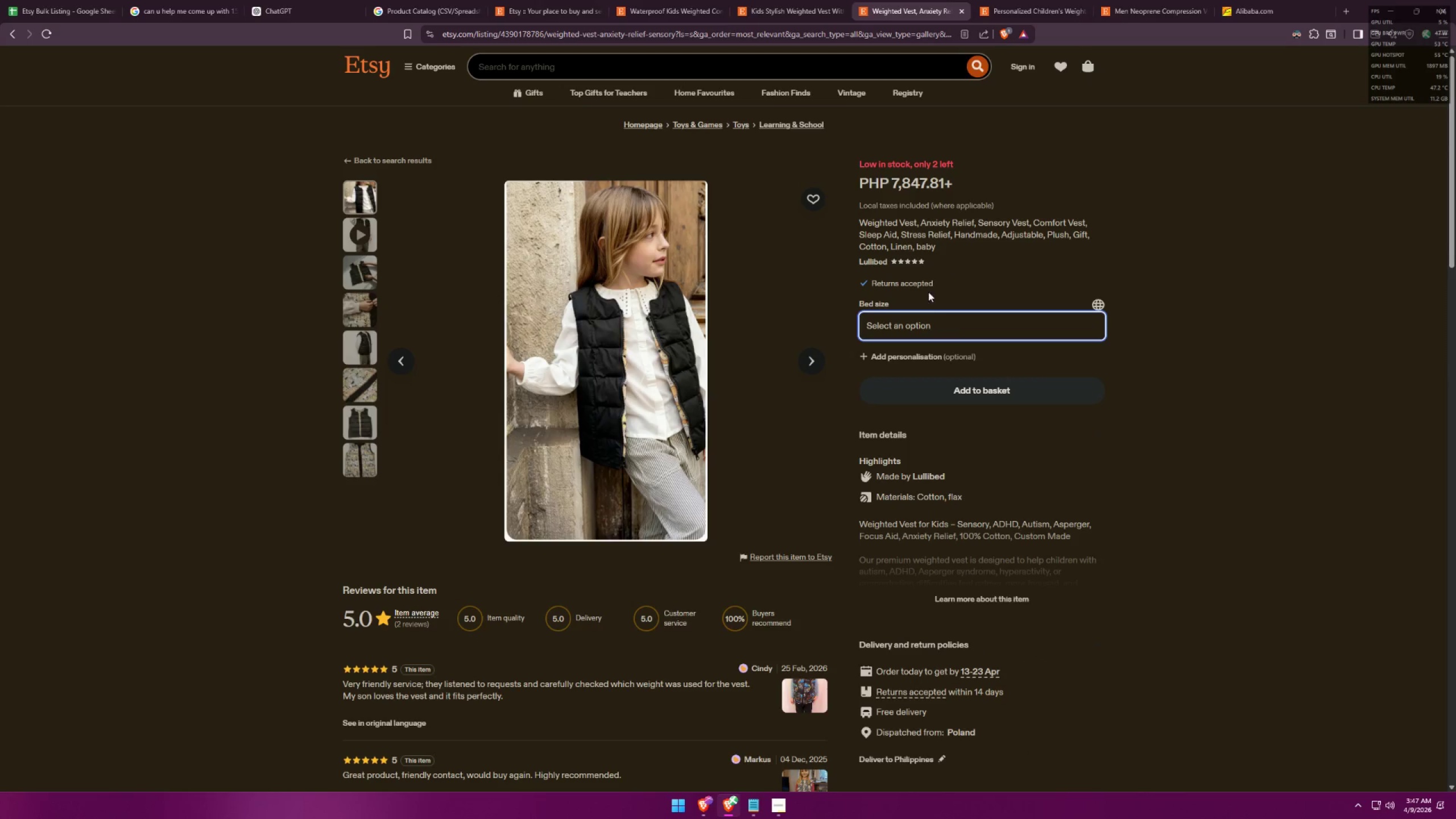 
double_click([759, 0])
 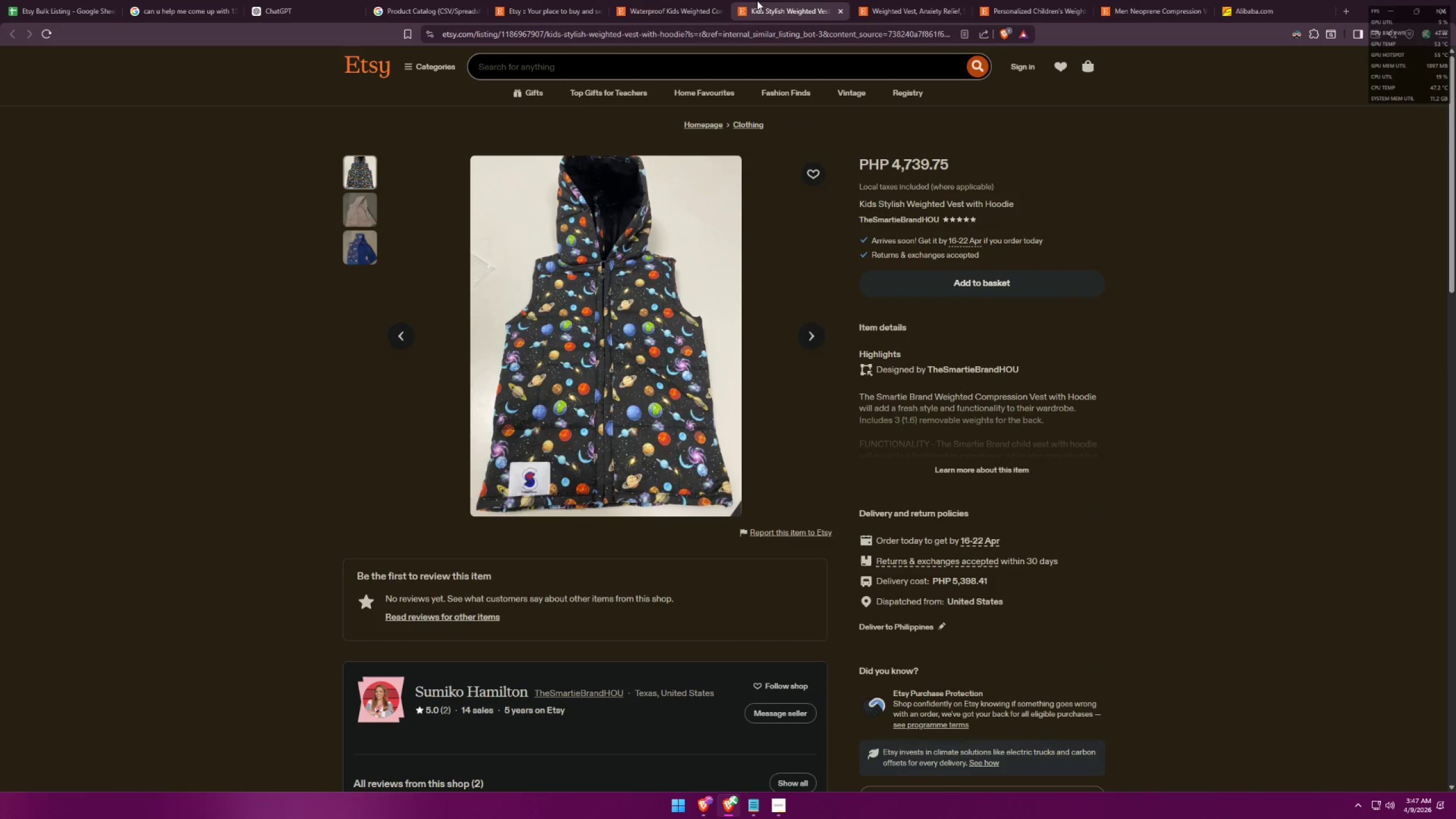 
left_click([663, 0])
 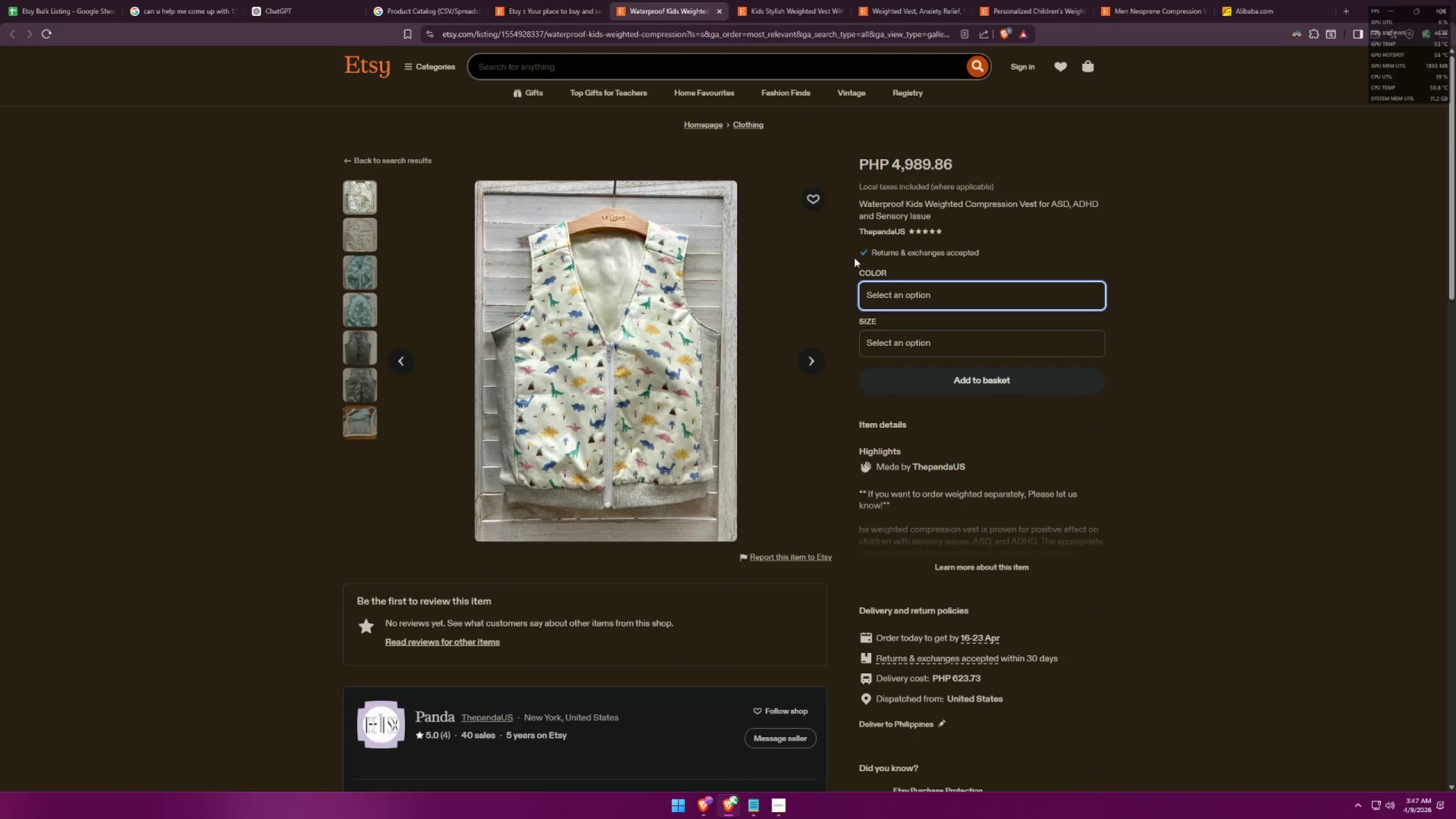 
left_click([935, 296])
 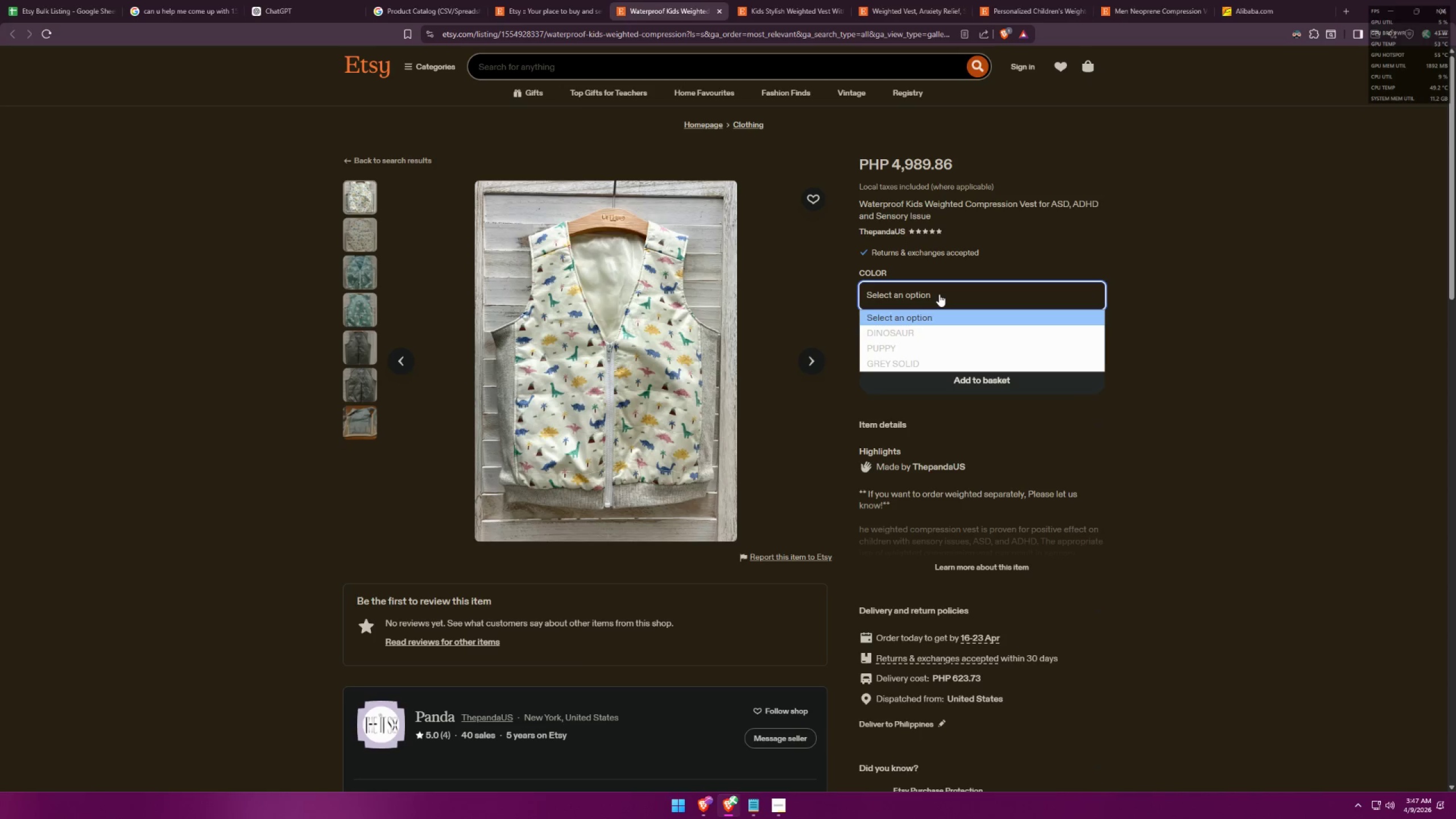 
mouse_move([781, 0])
 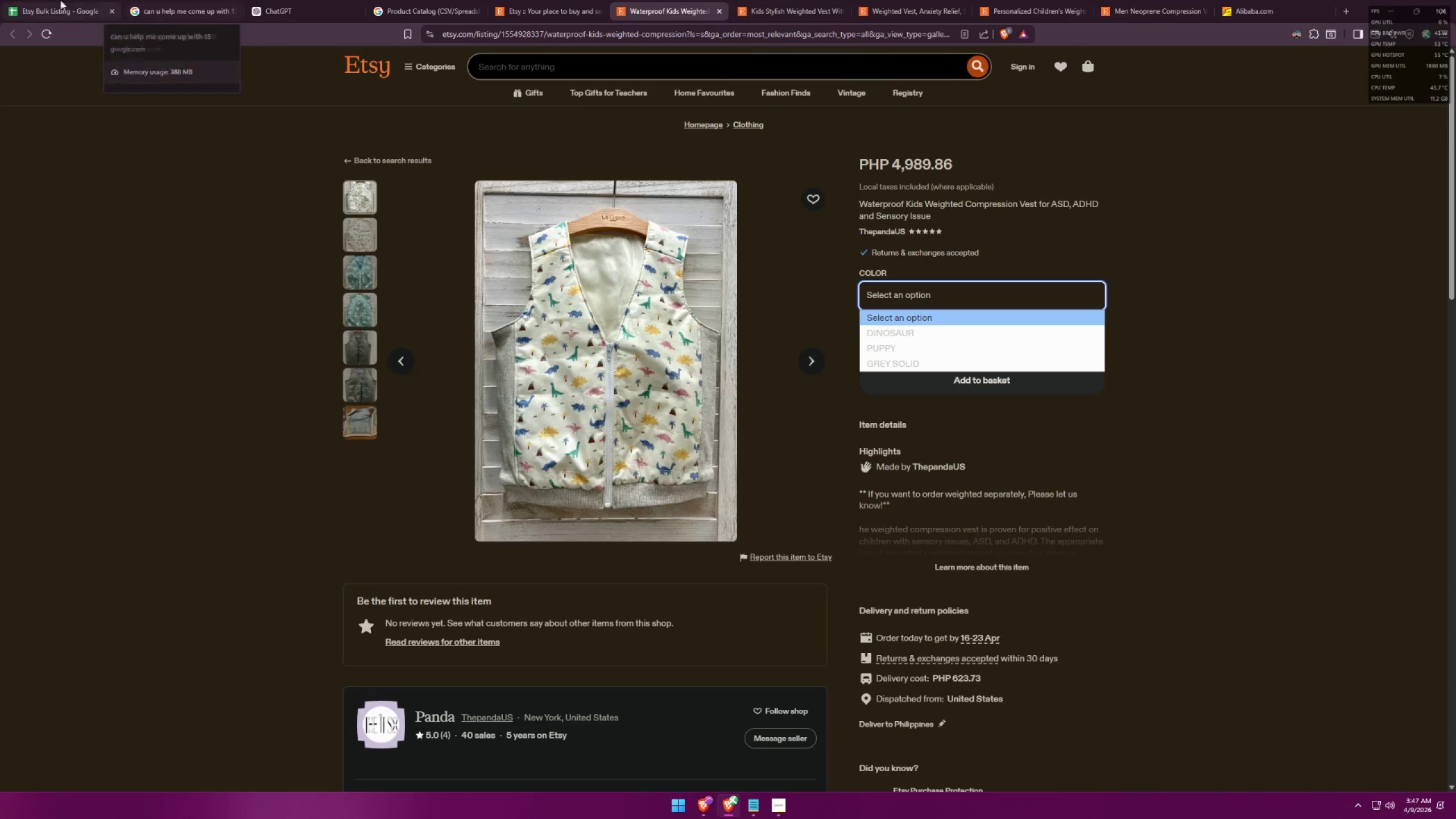 
left_click([0, 0])
 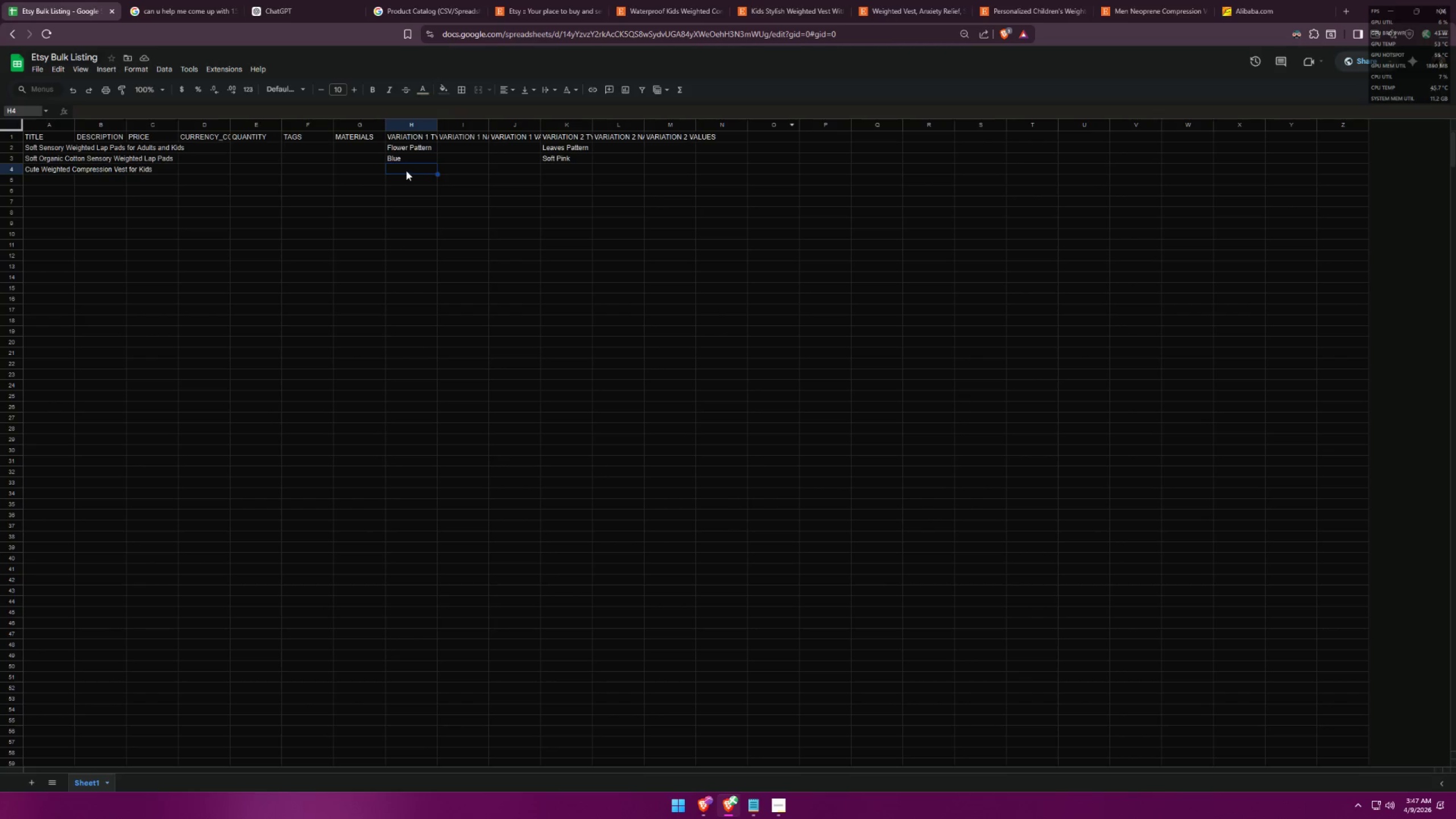 
double_click([406, 170])
 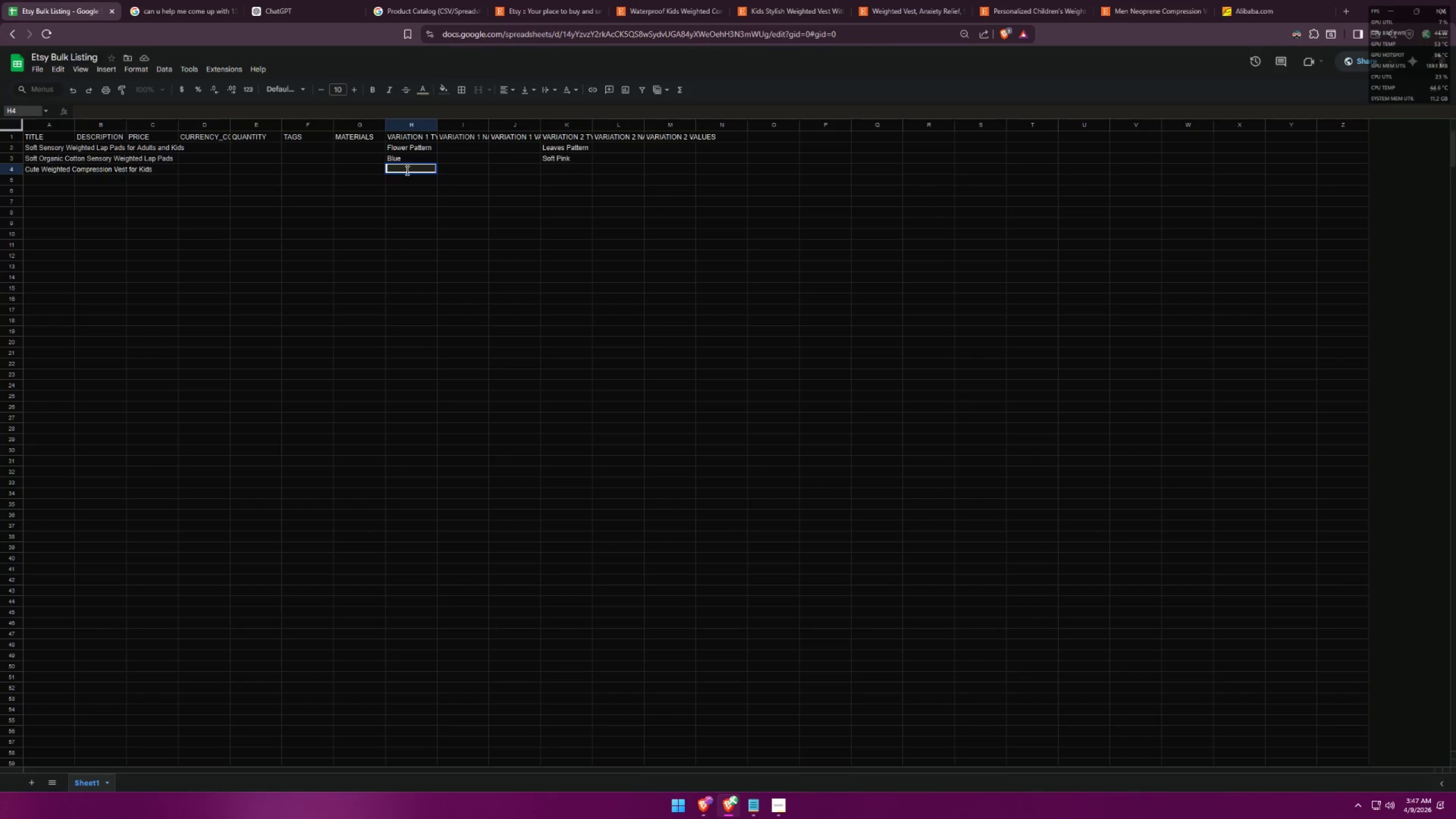 
key(Shift+ShiftLeft)
 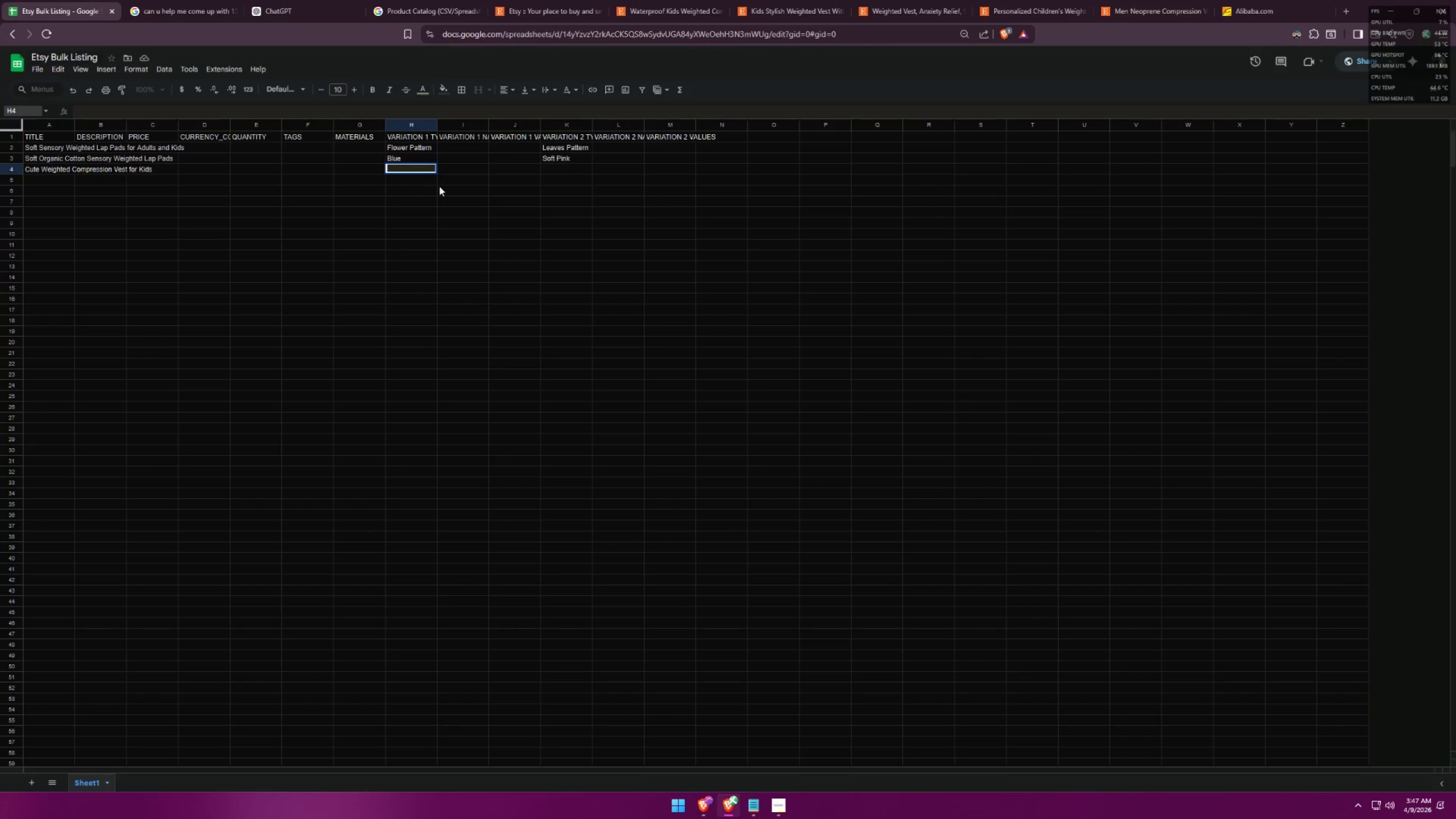 
type(Cat)
 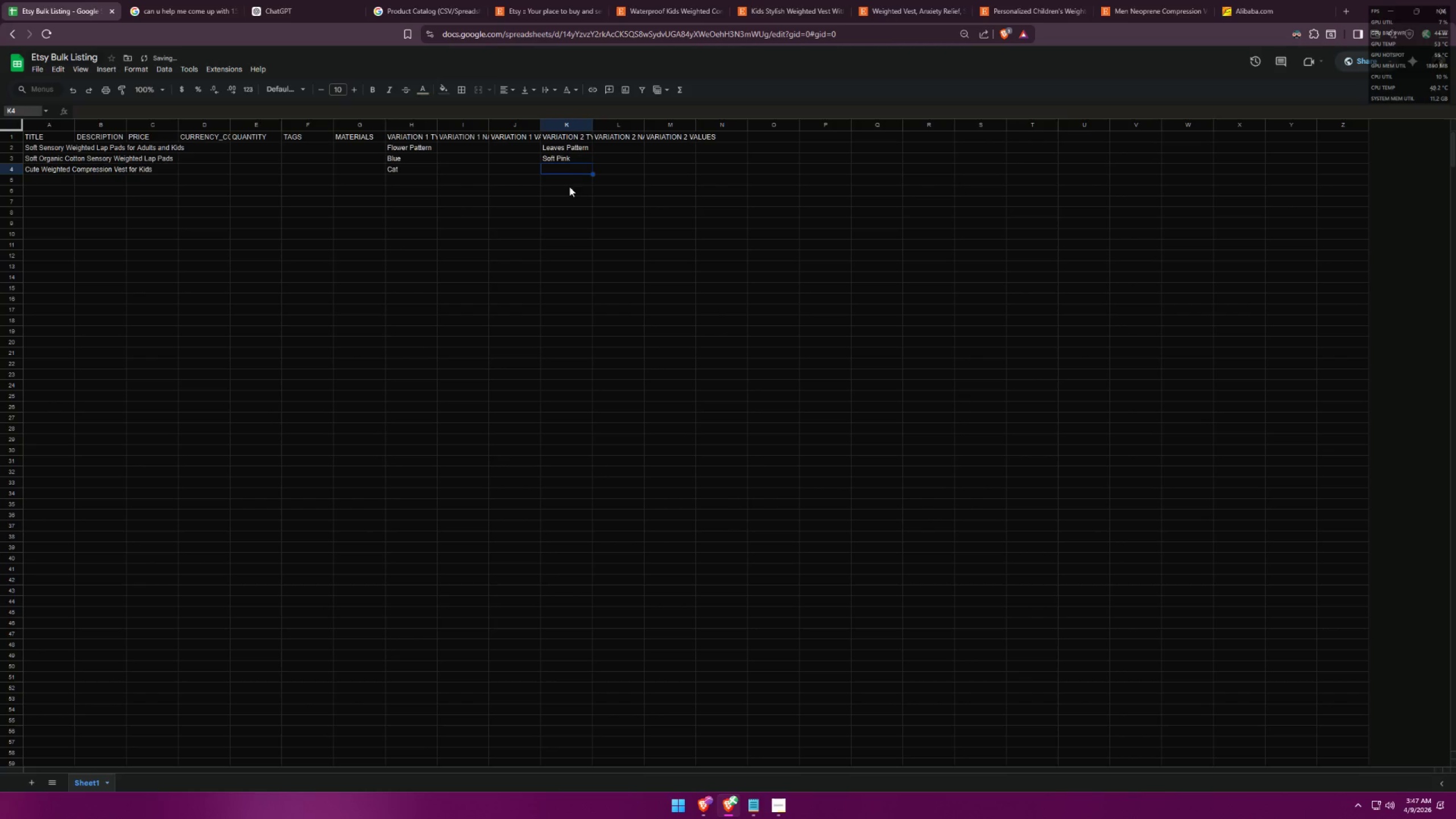 
double_click([585, 168])
 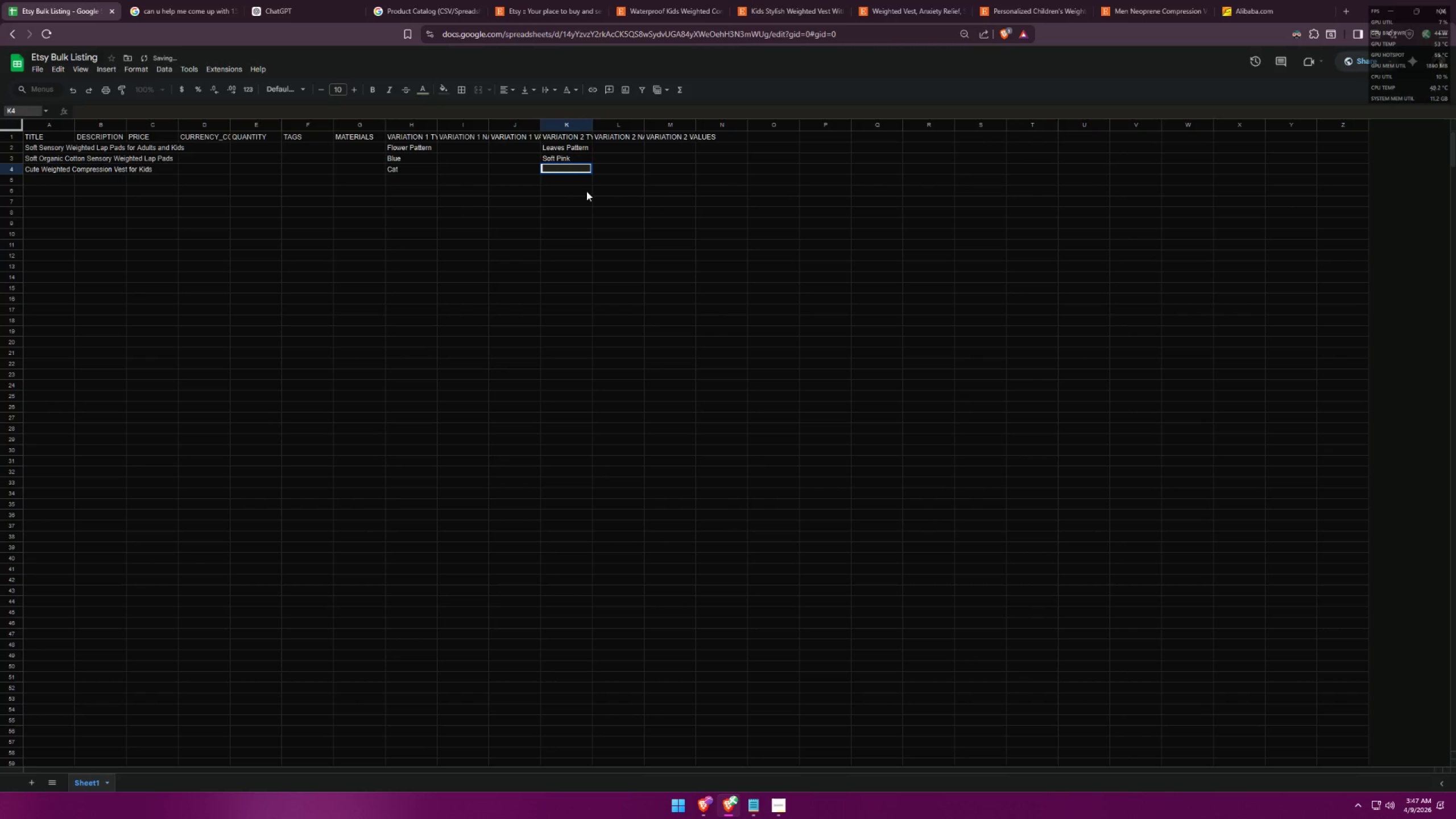 
type(Puppy)
 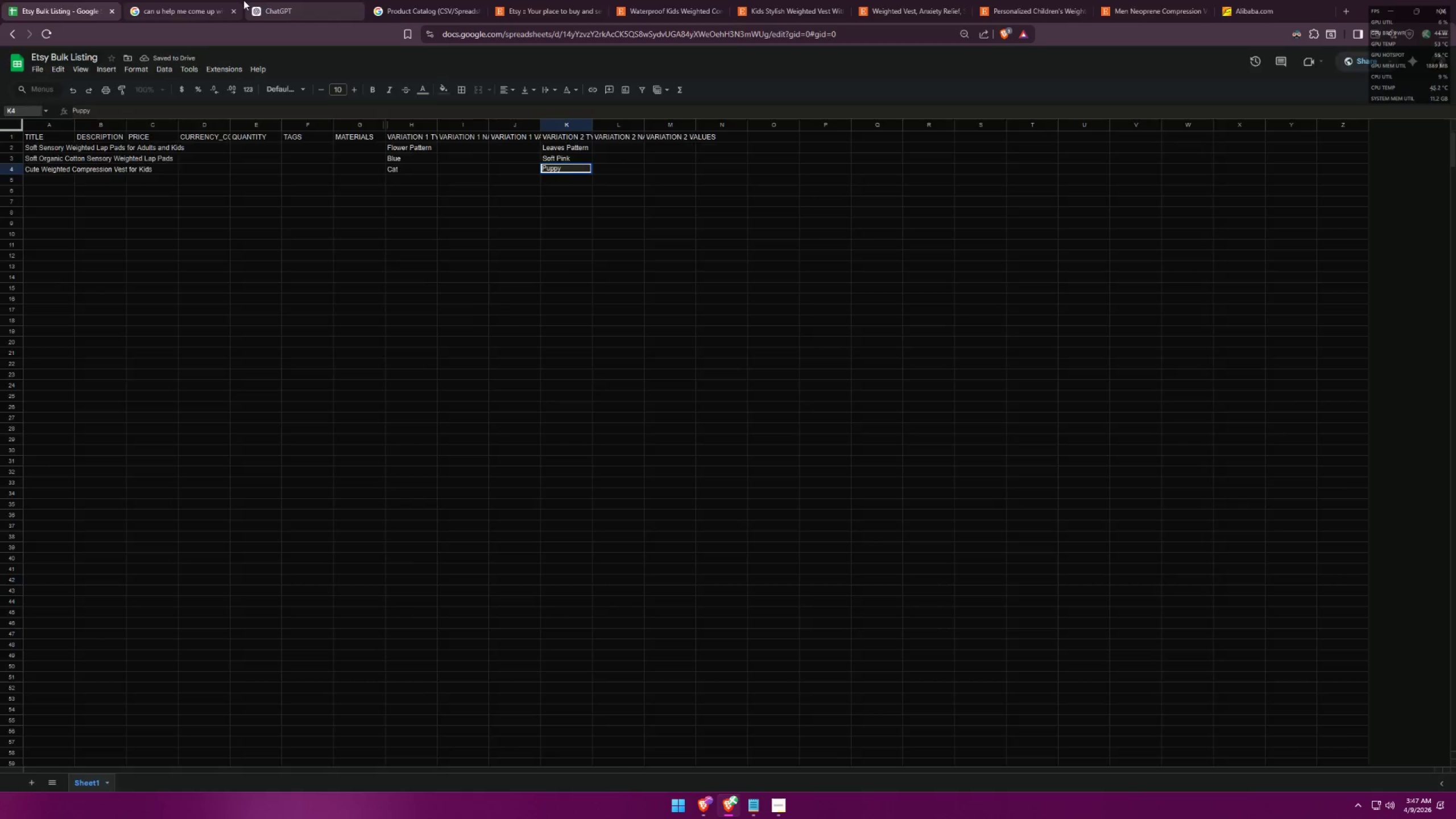 
double_click([434, 0])
 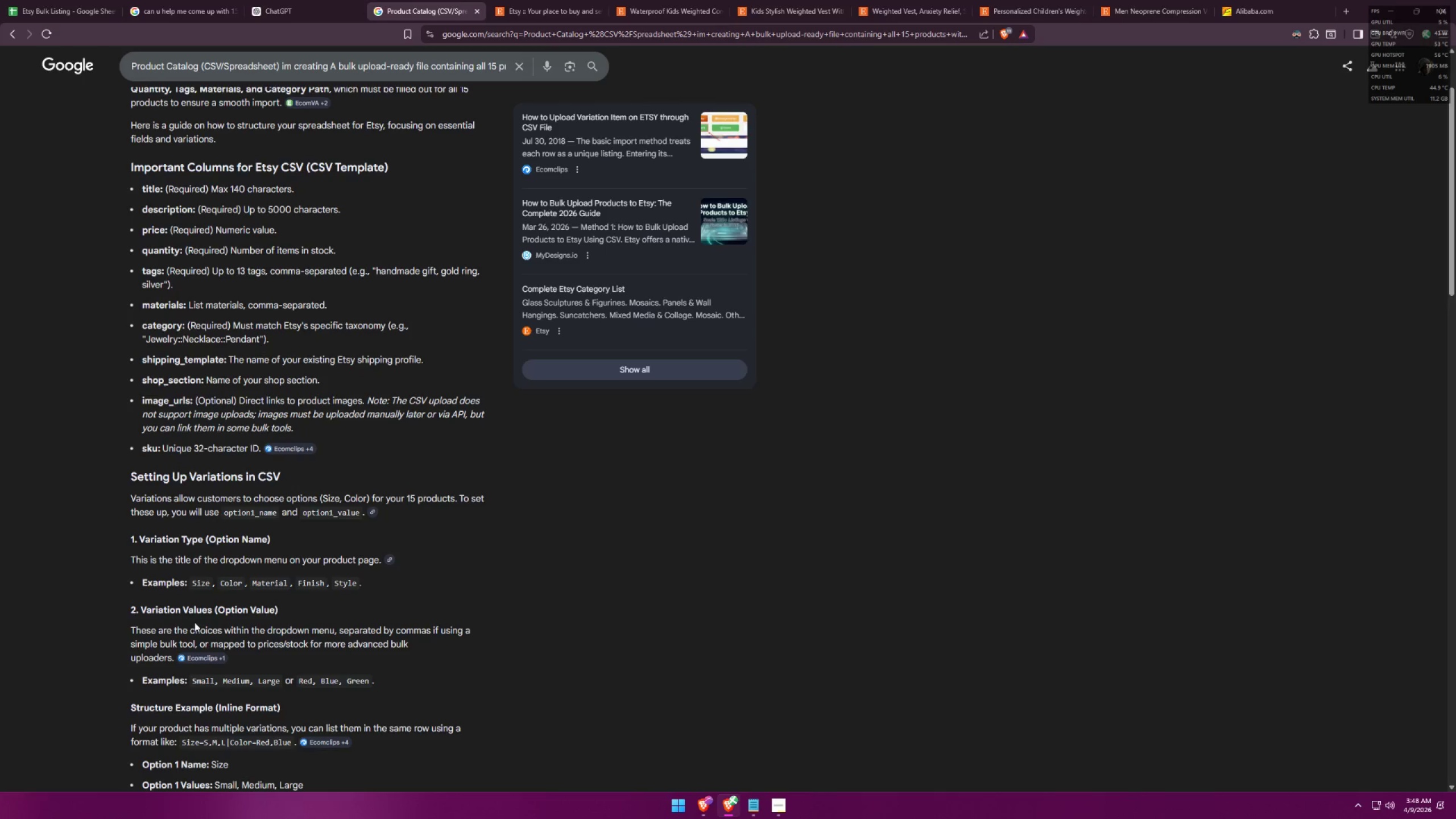 
wait(10.91)
 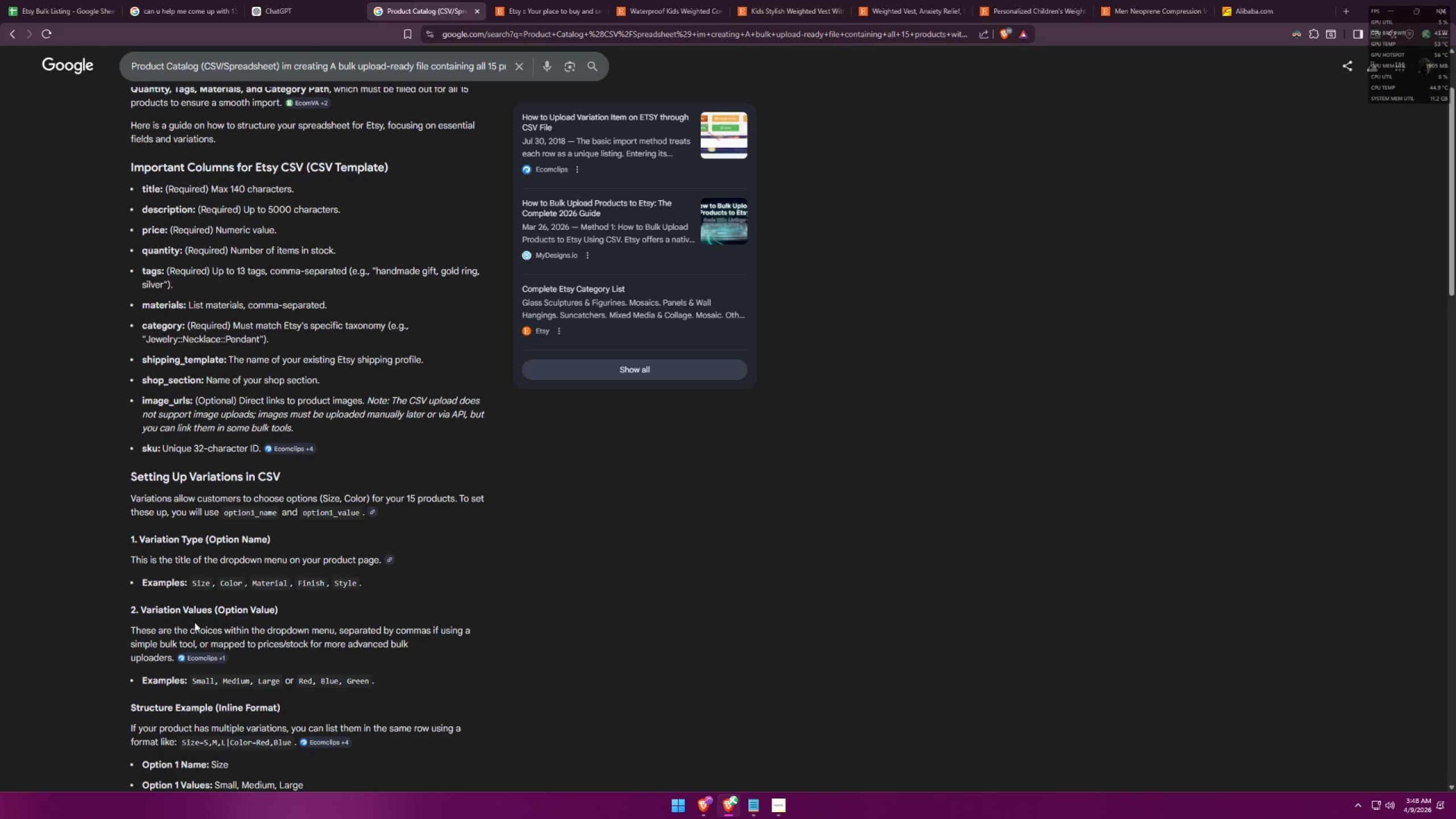 
double_click([692, 0])
 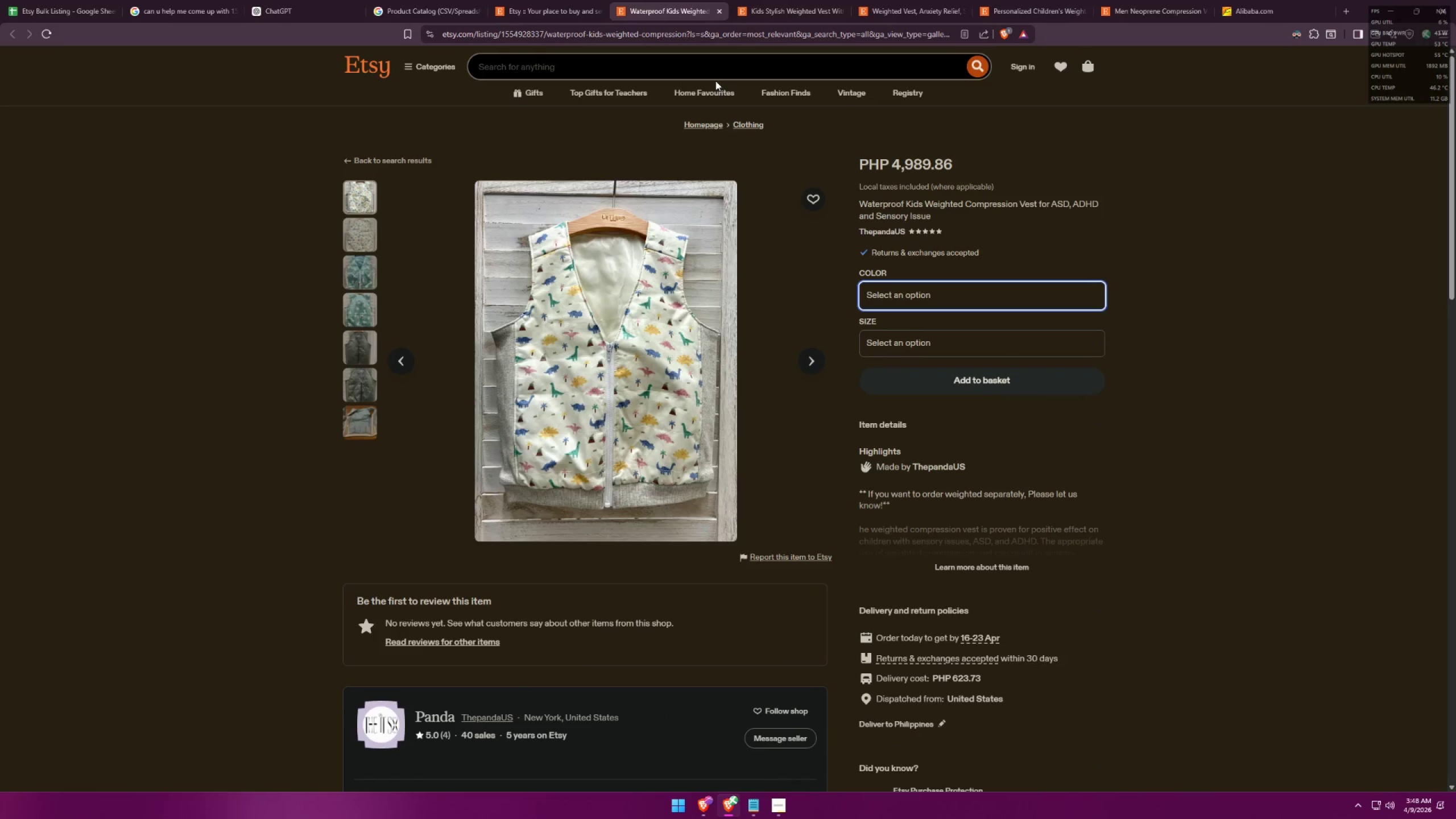 
scroll: coordinate [852, 379], scroll_direction: down, amount: 13.0
 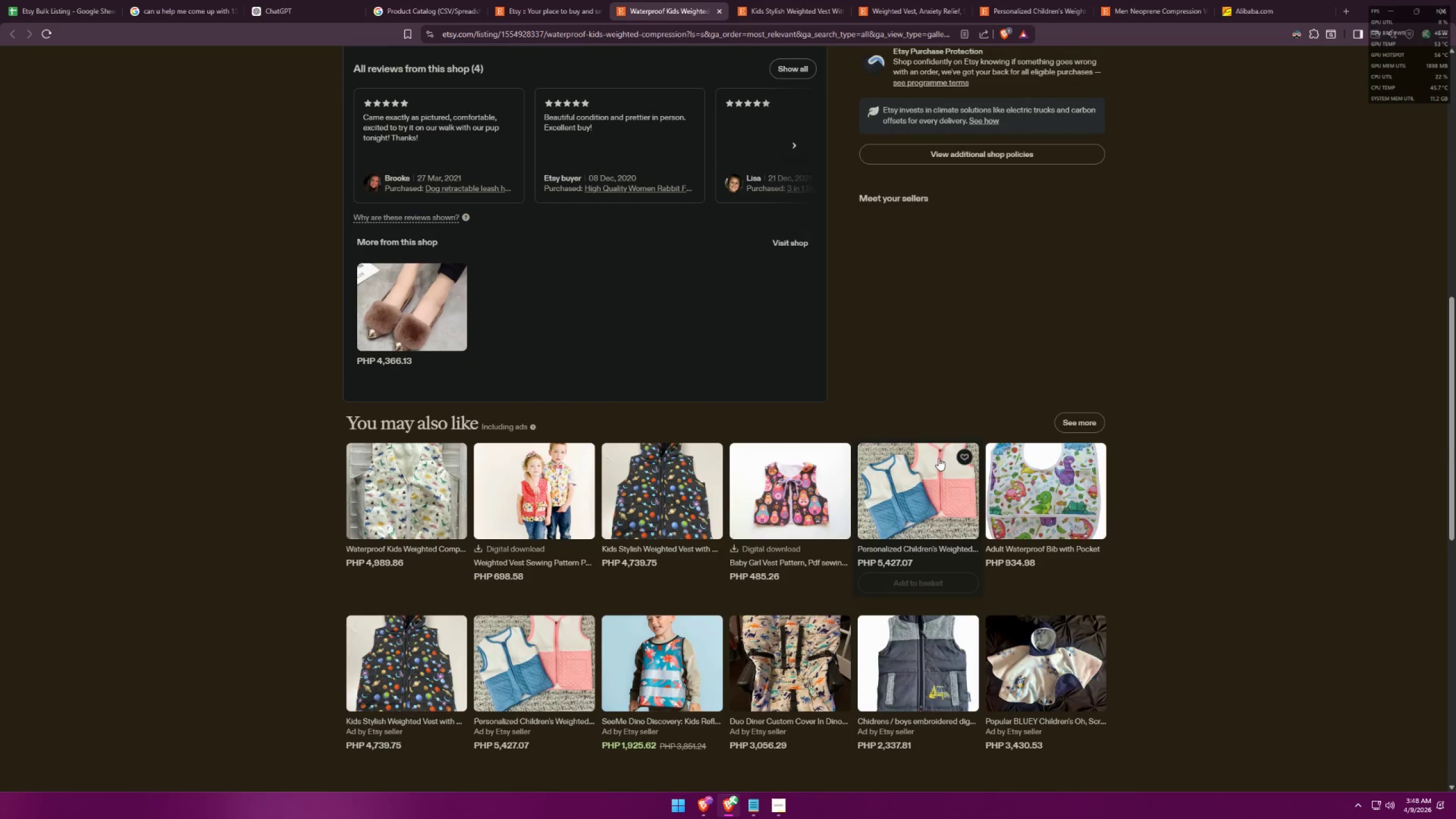 
left_click([933, 470])
 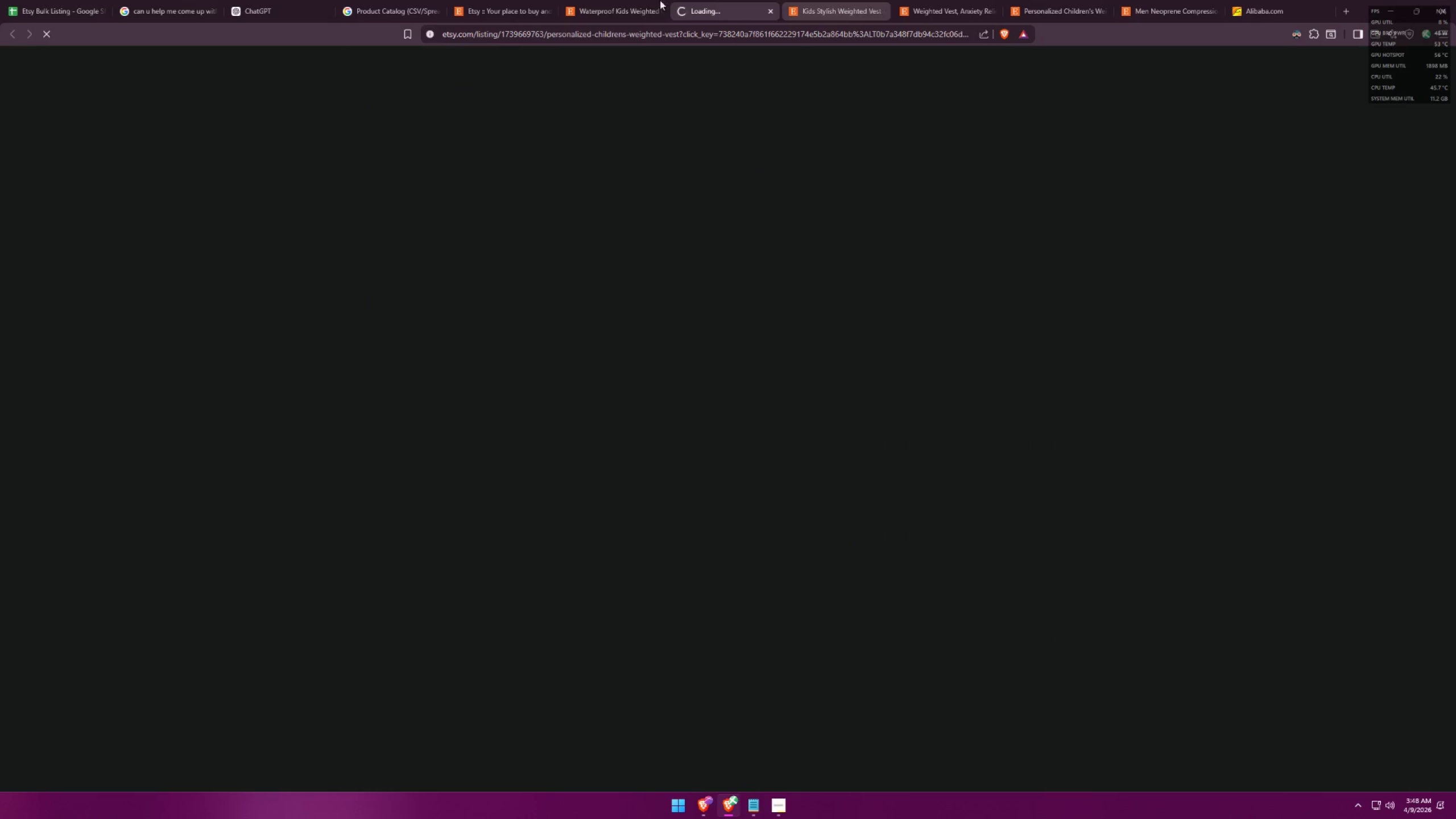 
left_click([655, 10])
 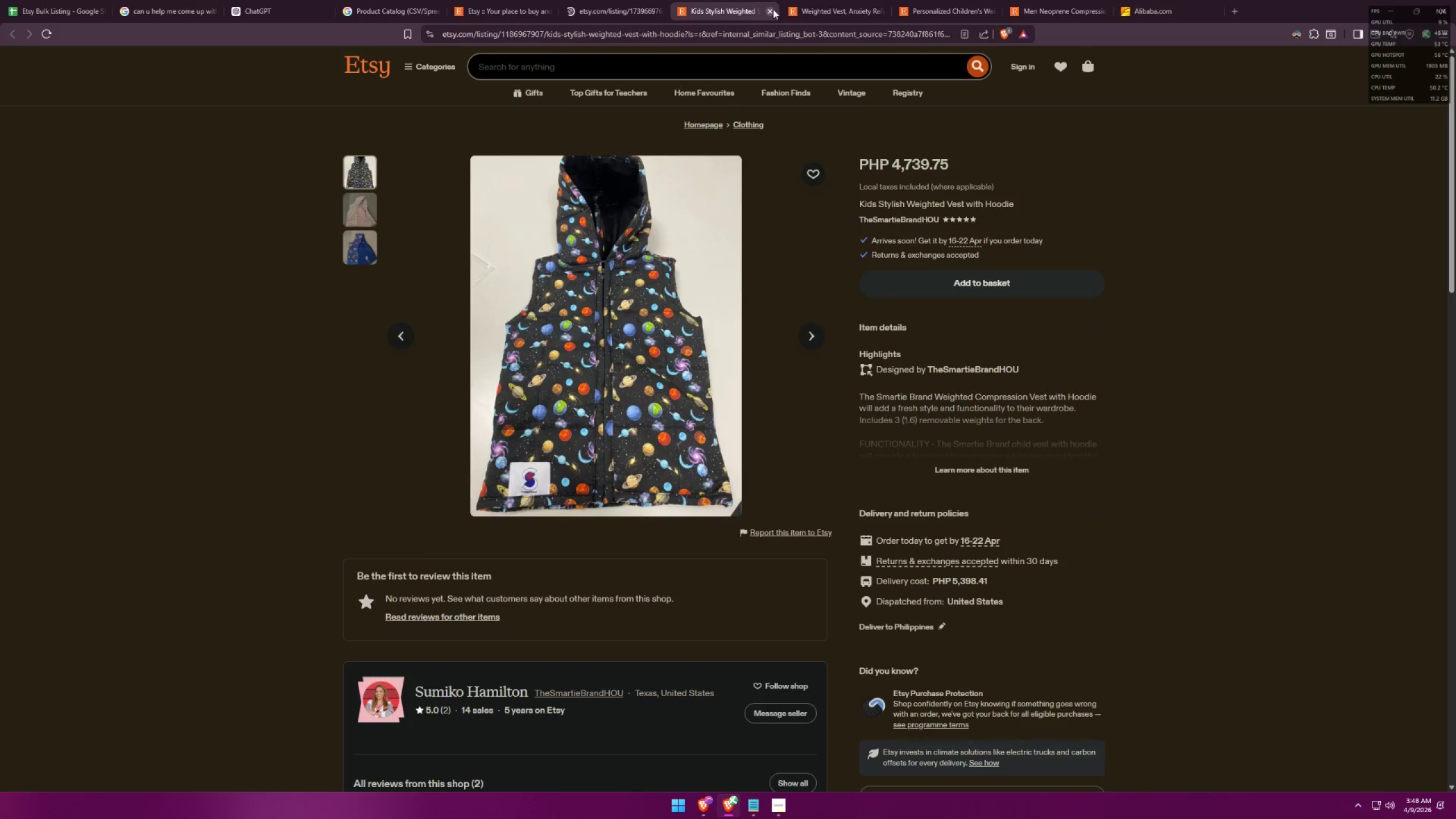 
triple_click([772, 11])
 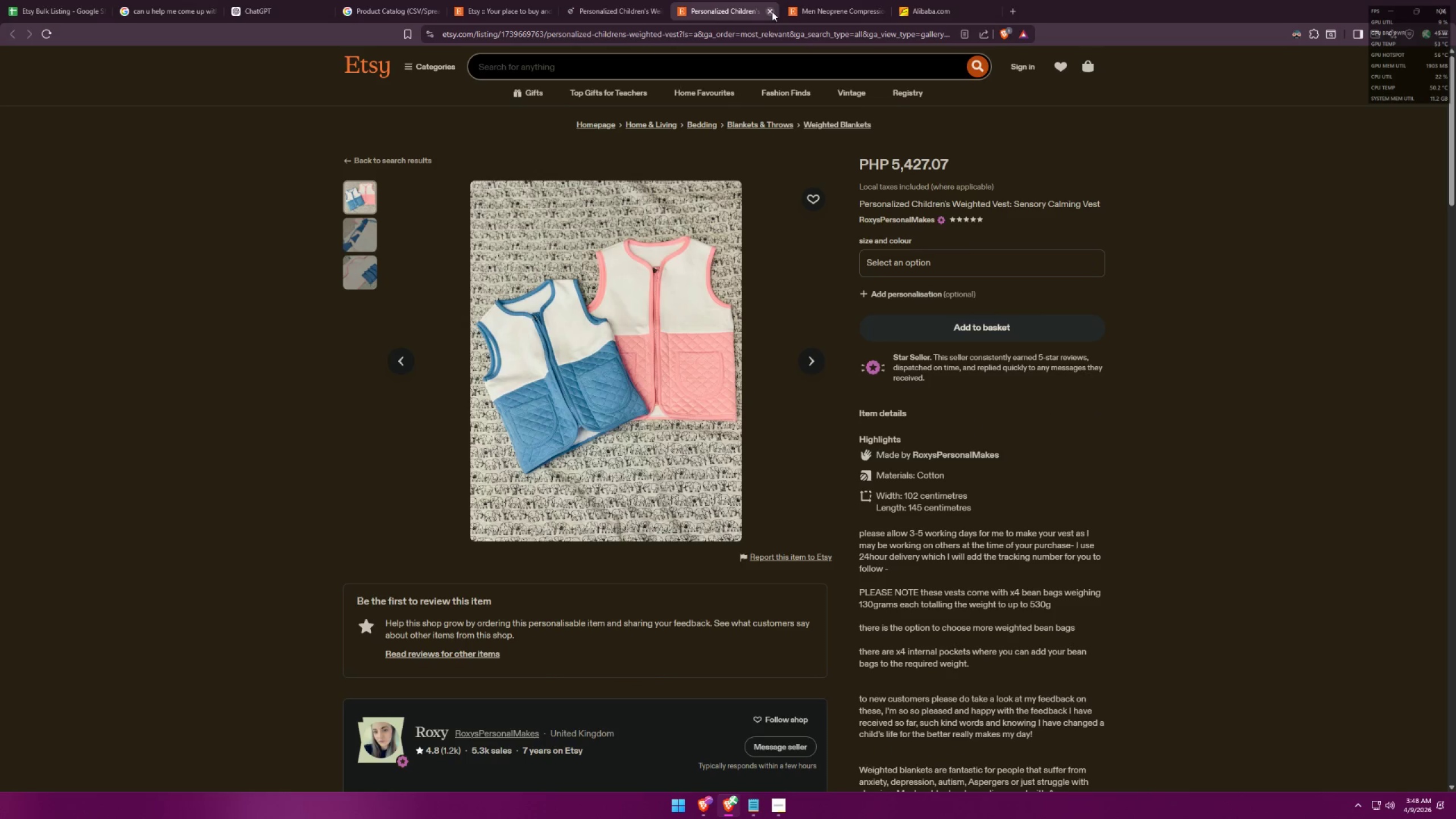 
left_click([772, 11])
 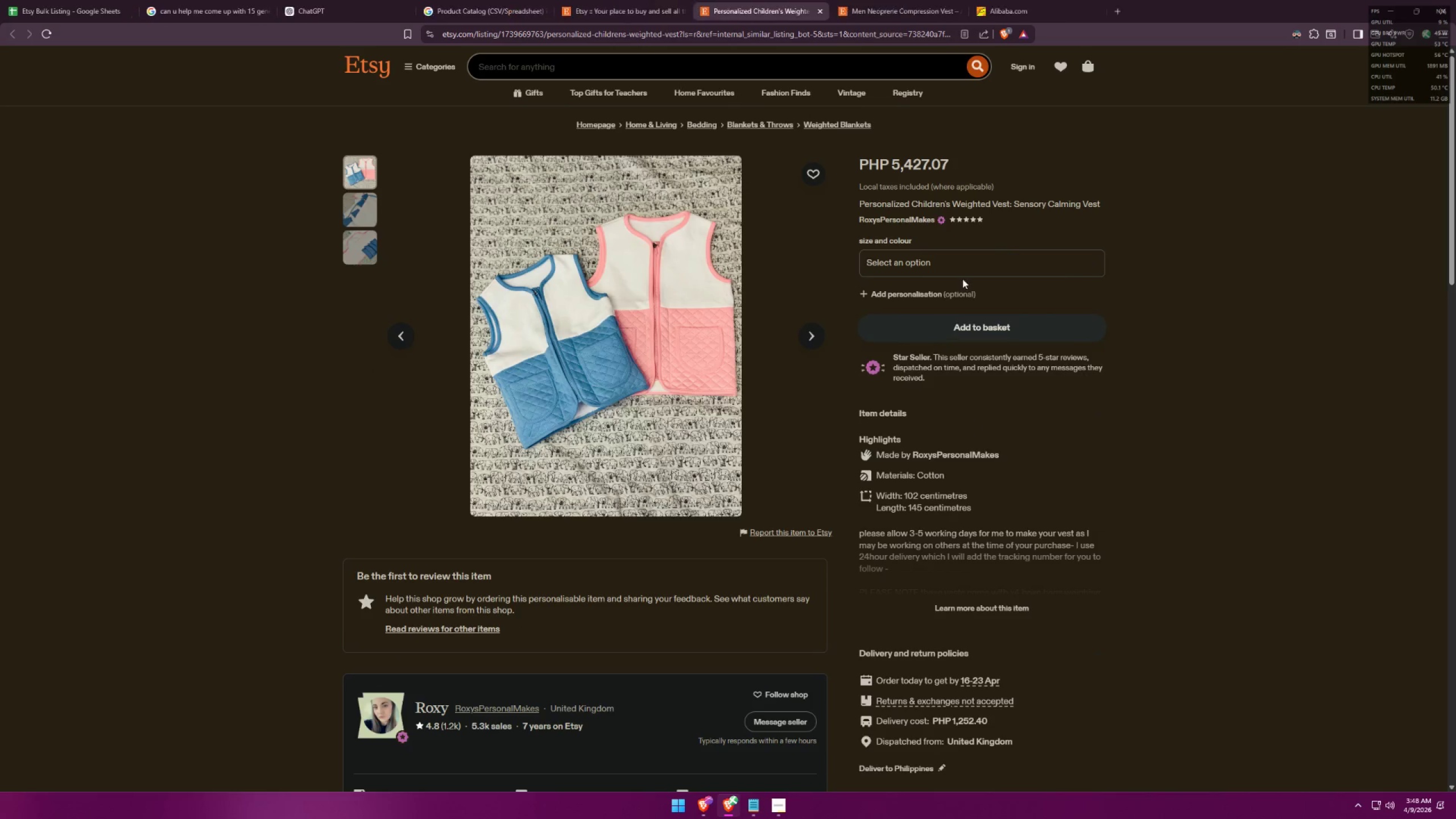 
double_click([974, 260])
 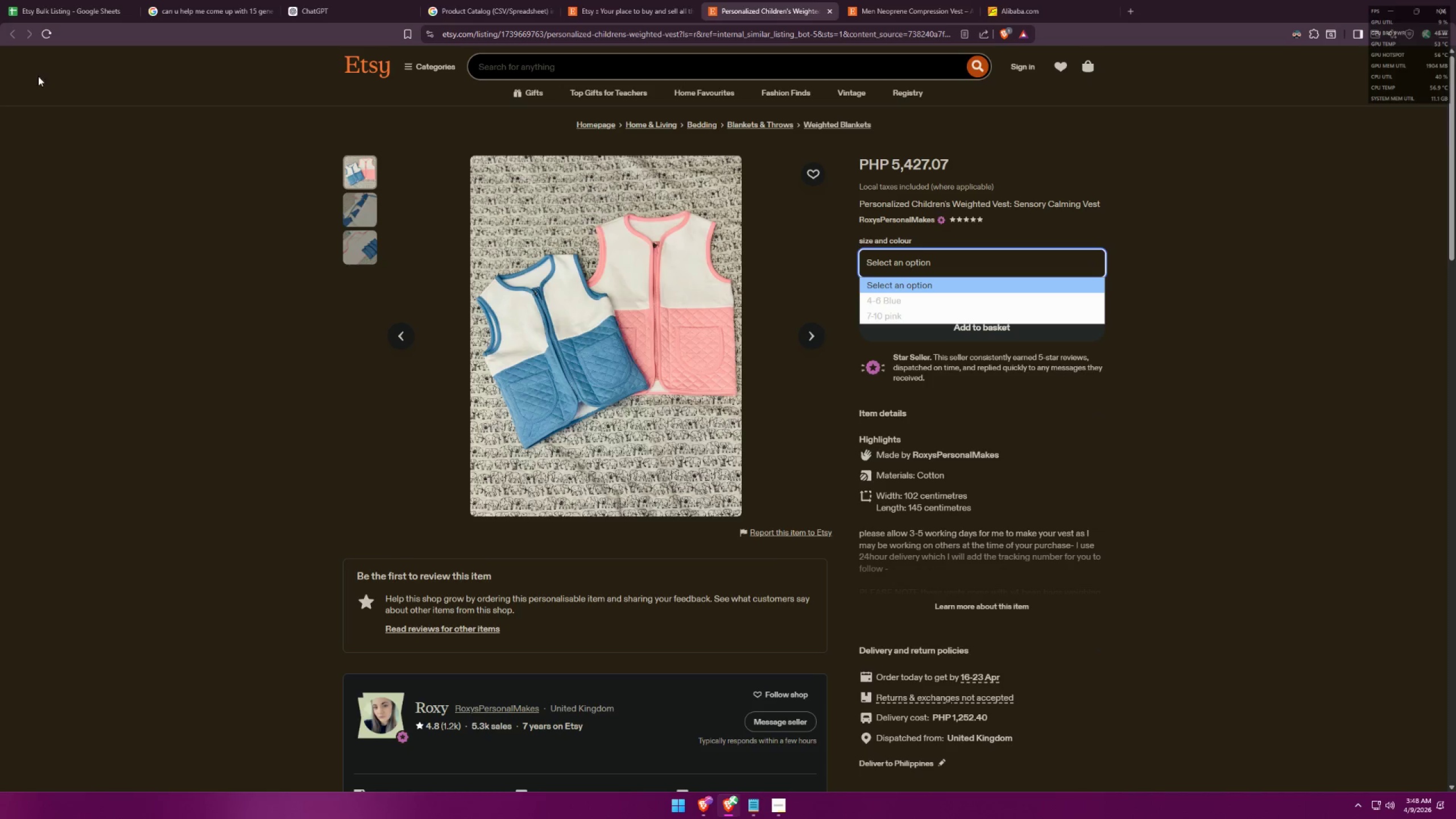 
left_click([24, 0])
 